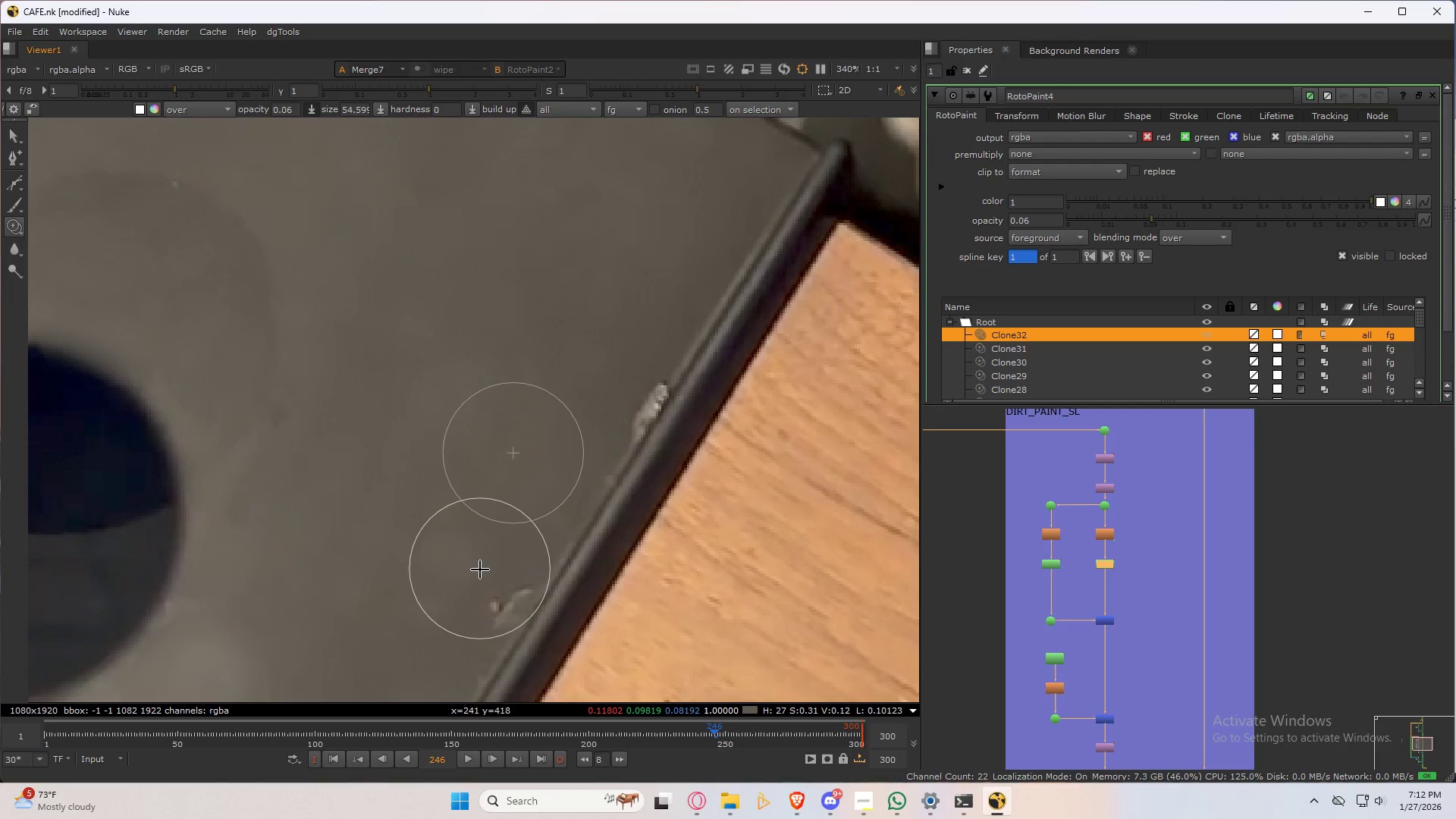 
left_click_drag(start_coordinate=[480, 571], to_coordinate=[435, 469])
 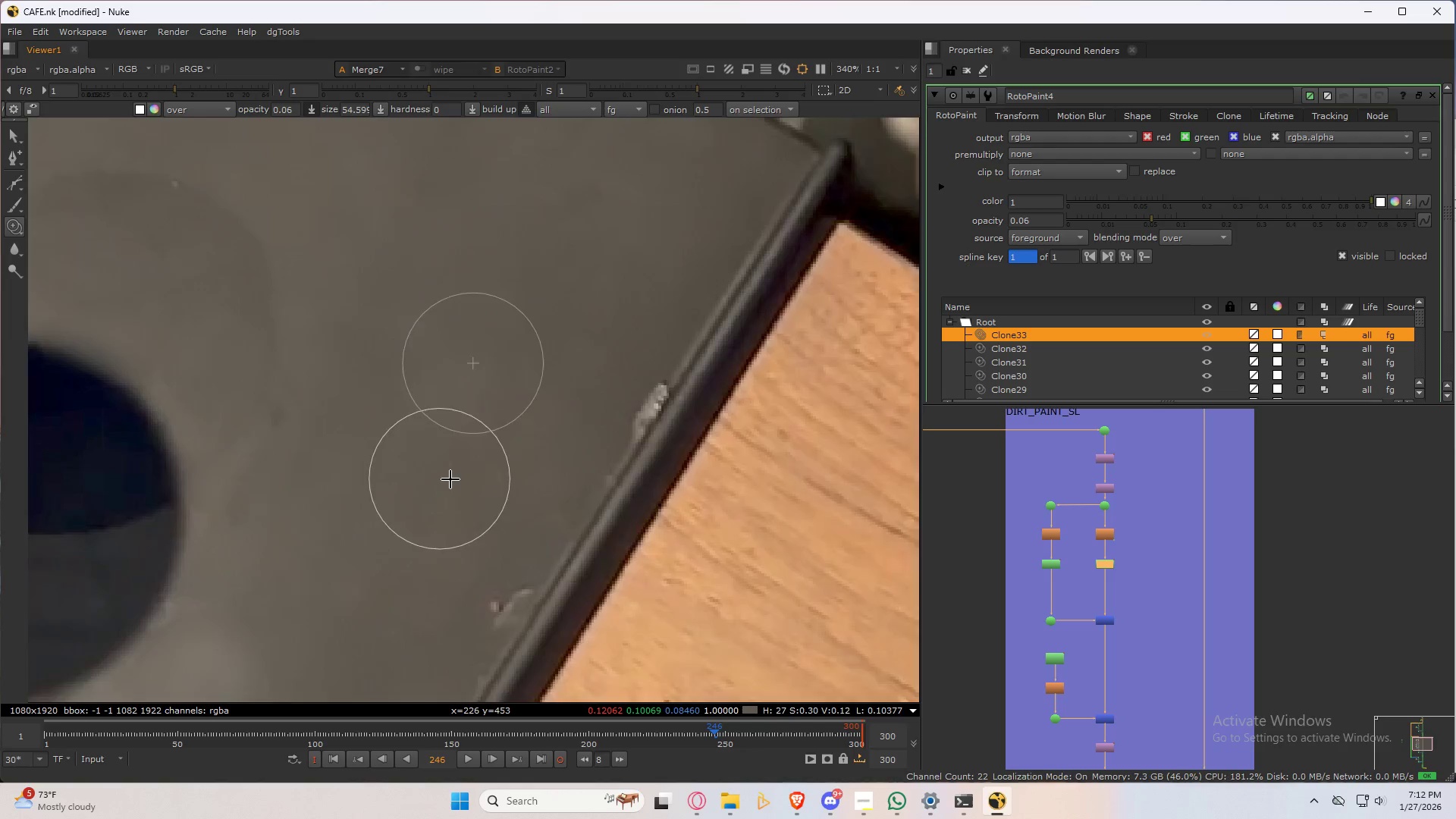 
scroll: coordinate [497, 490], scroll_direction: down, amount: 4.0
 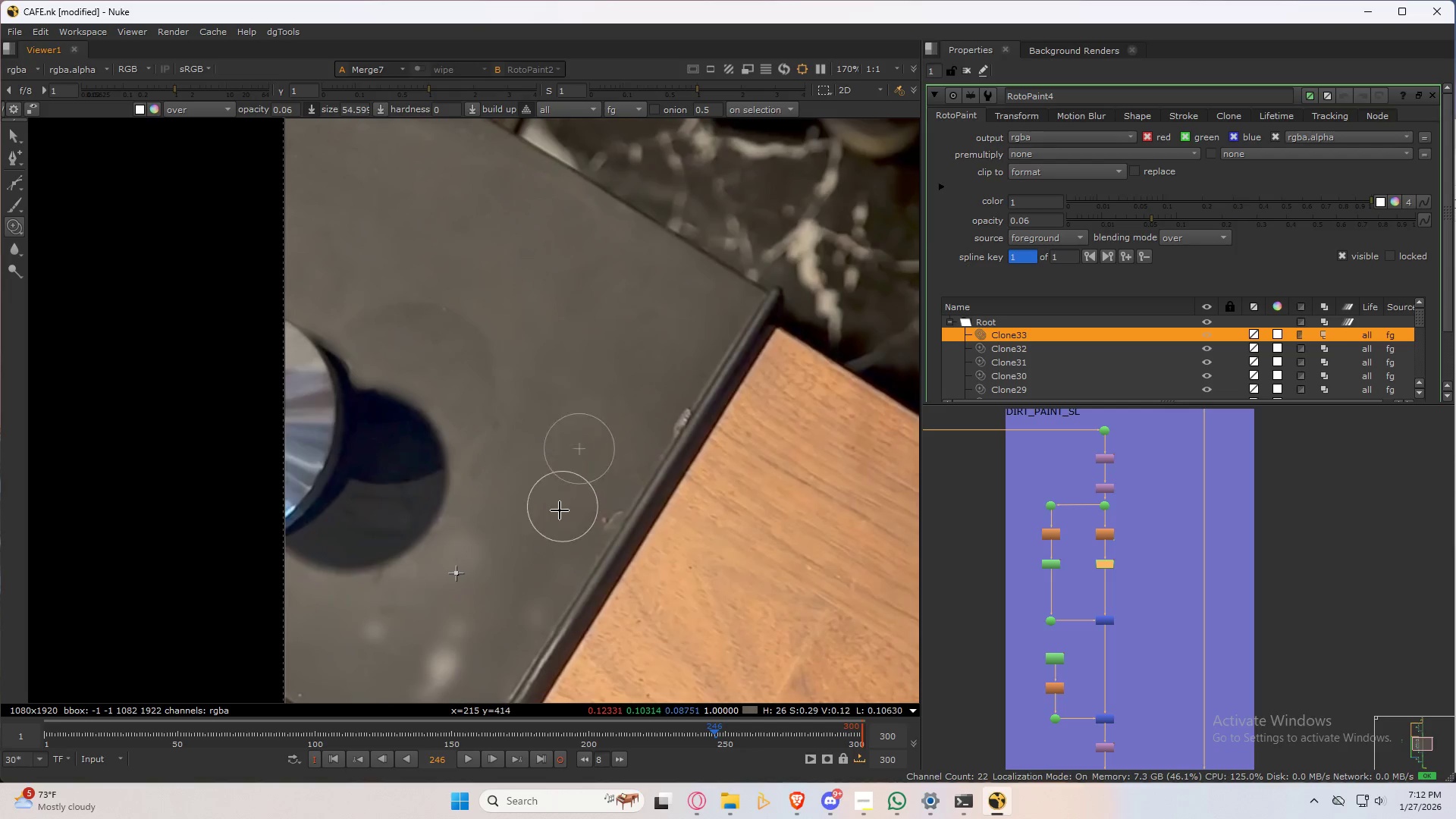 
left_click_drag(start_coordinate=[601, 458], to_coordinate=[558, 542])
 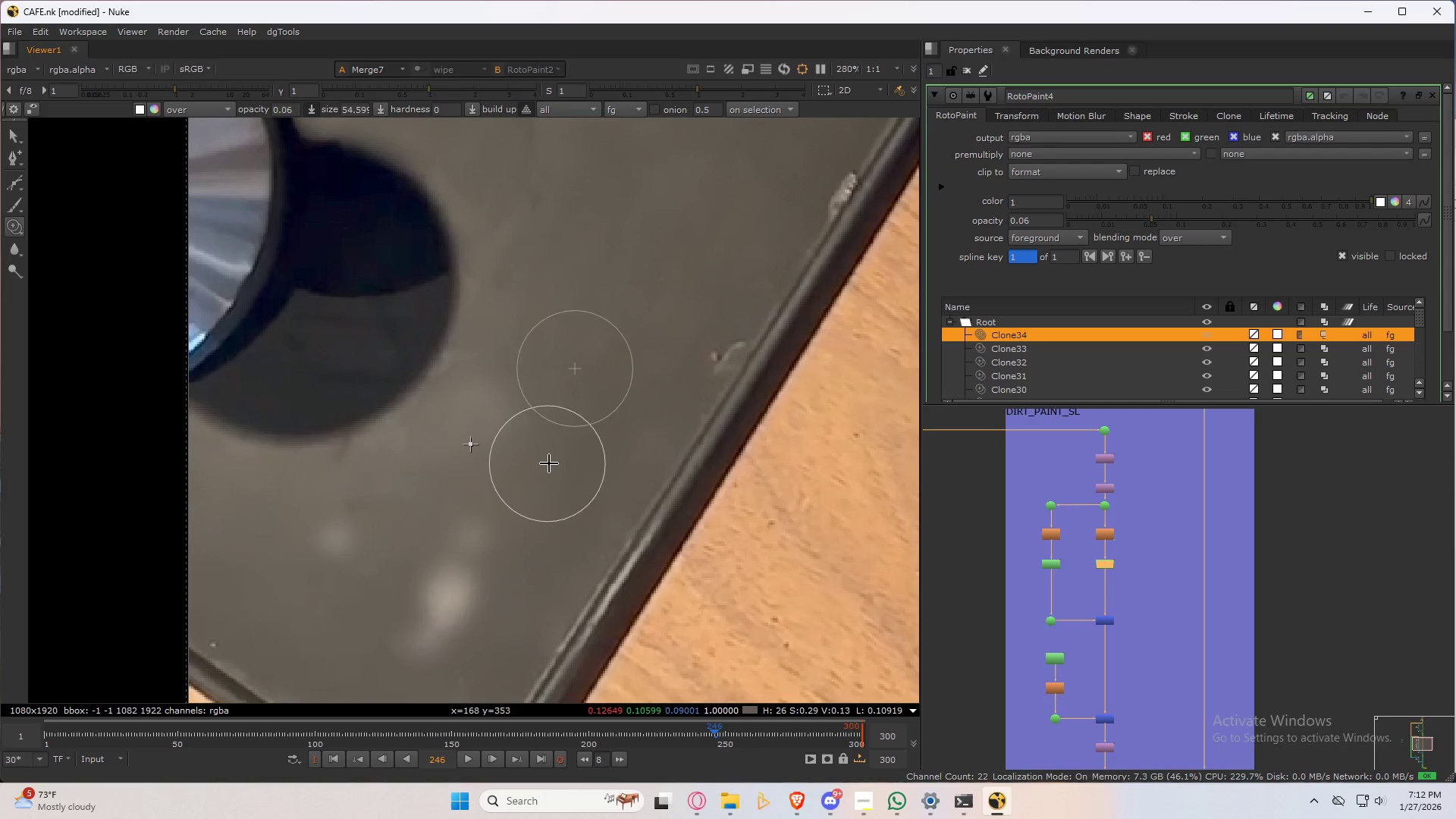 
scroll: coordinate [576, 475], scroll_direction: up, amount: 3.0
 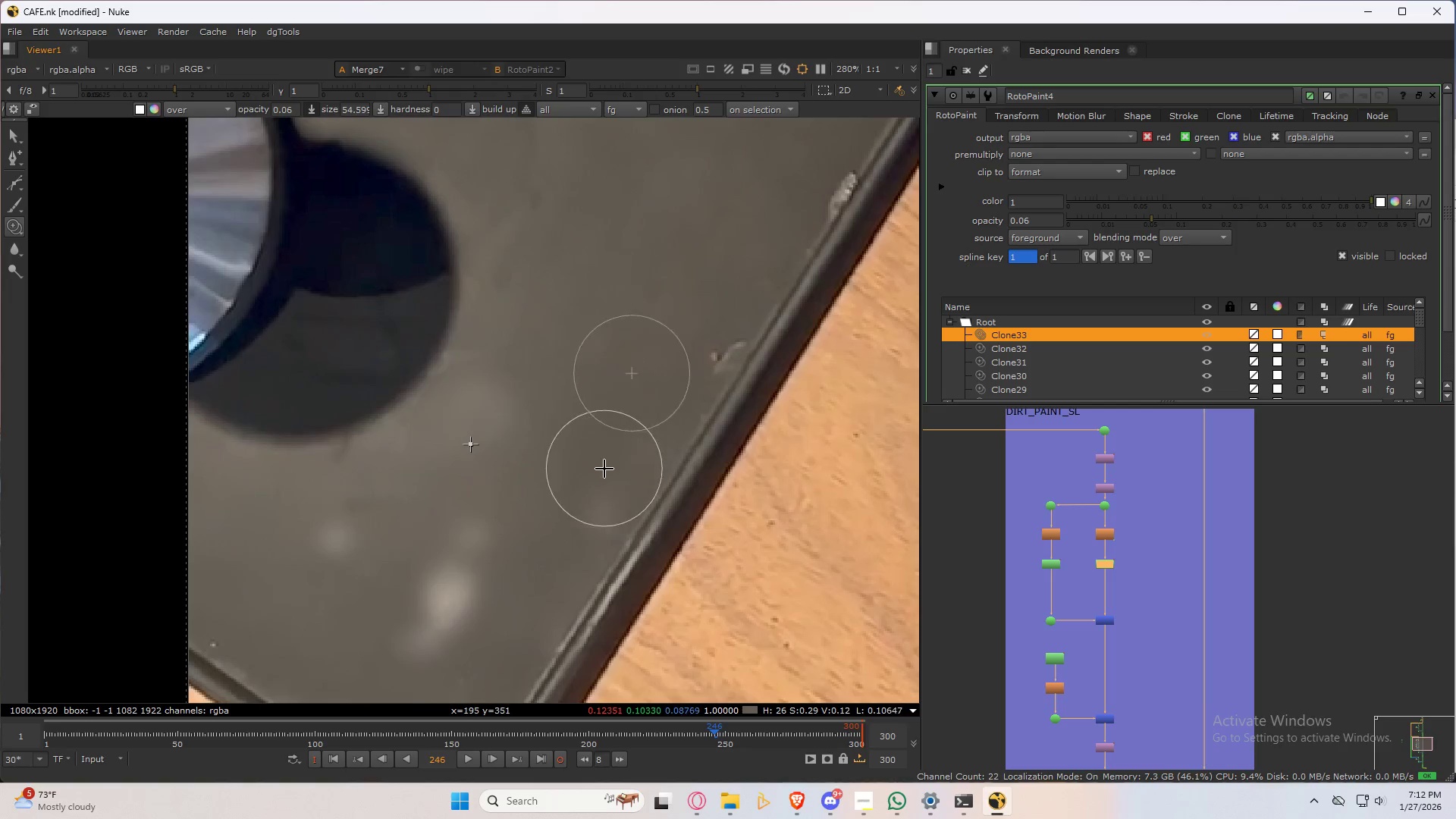 
hold_key(key=ControlLeft, duration=0.41)
left_click_drag(start_coordinate=[579, 450], to_coordinate=[474, 453])
 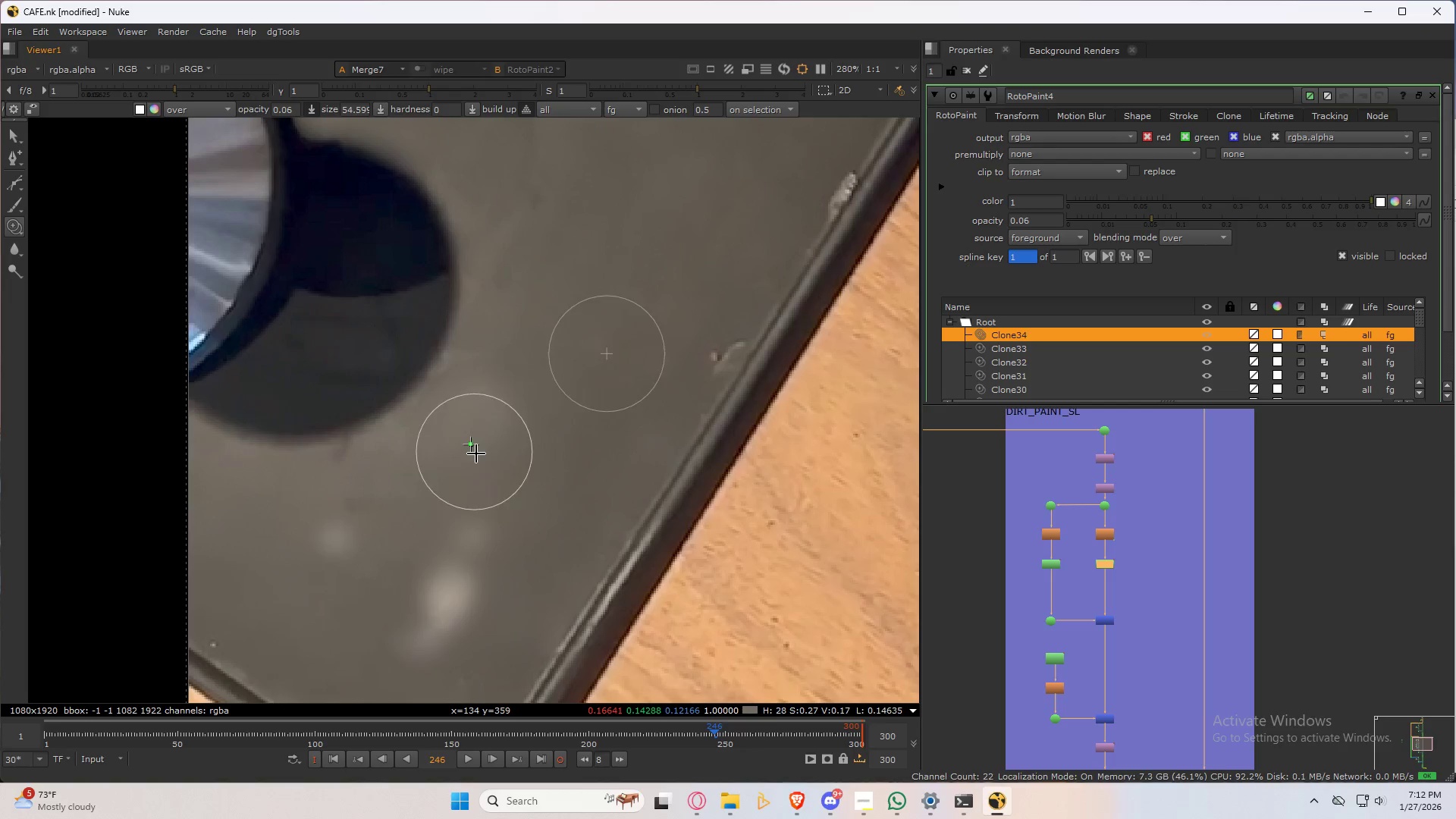 
key(Shift+ShiftLeft)
 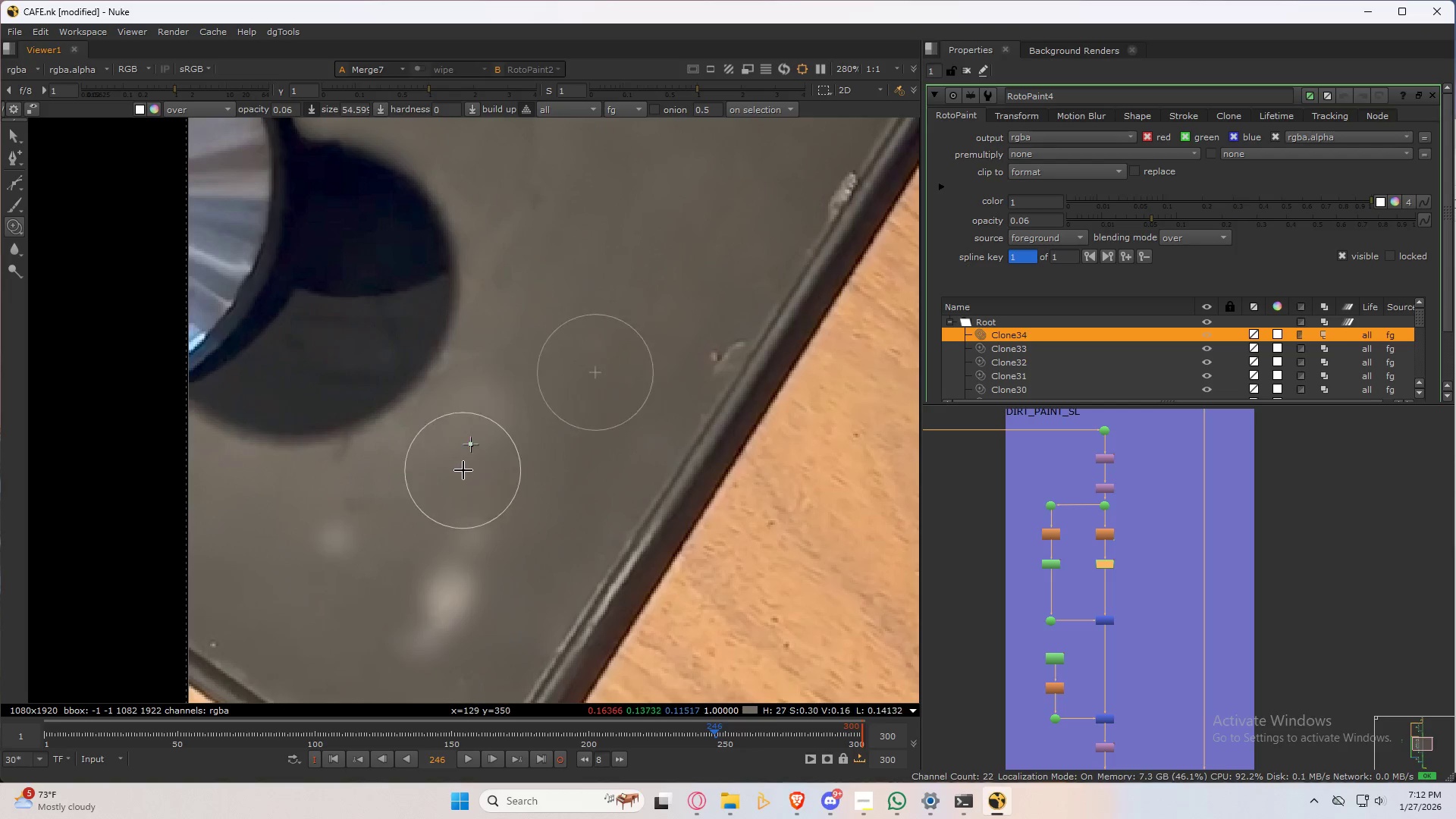 
left_click_drag(start_coordinate=[465, 460], to_coordinate=[469, 444])
 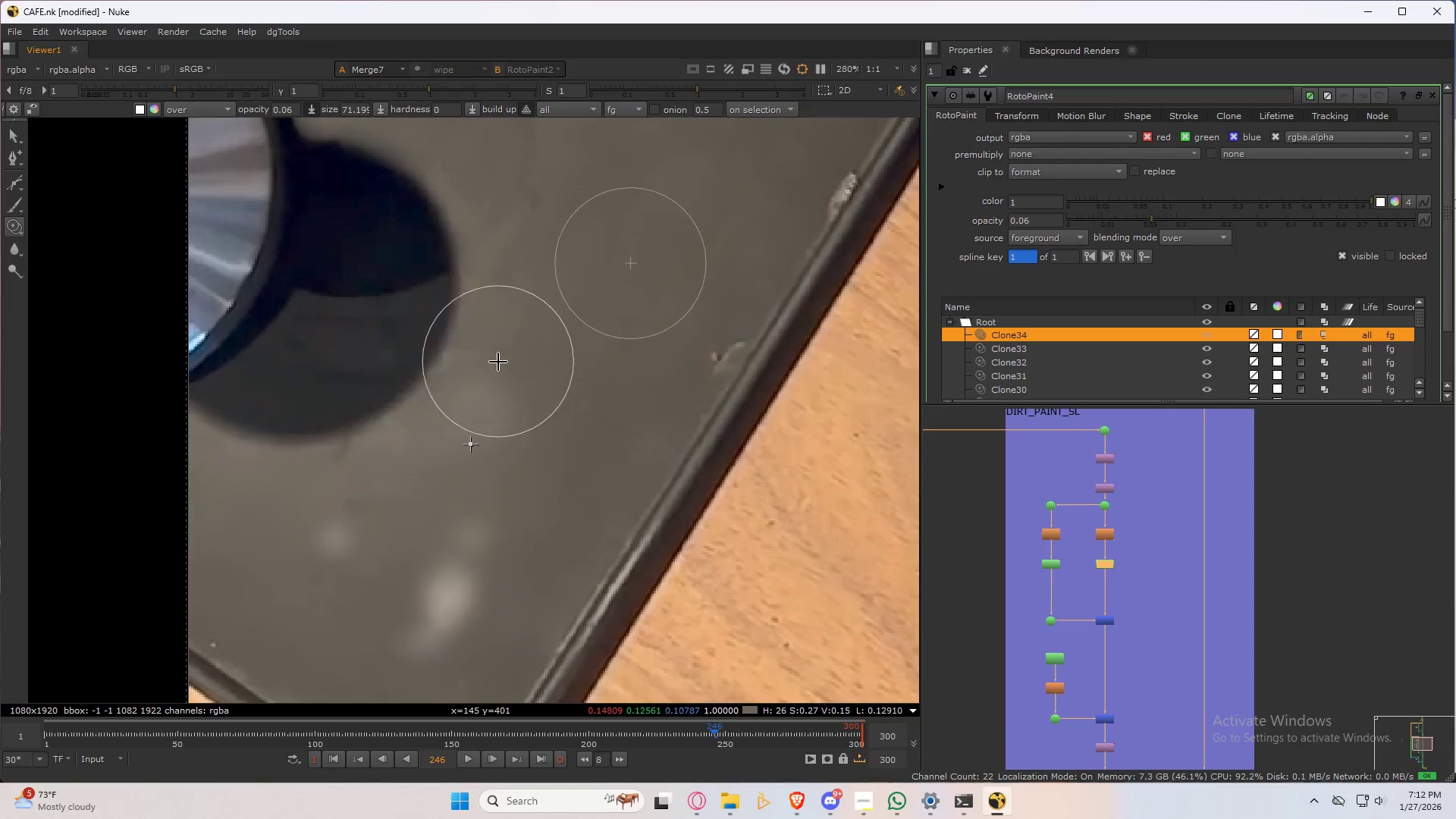 
left_click_drag(start_coordinate=[498, 362], to_coordinate=[408, 477])
 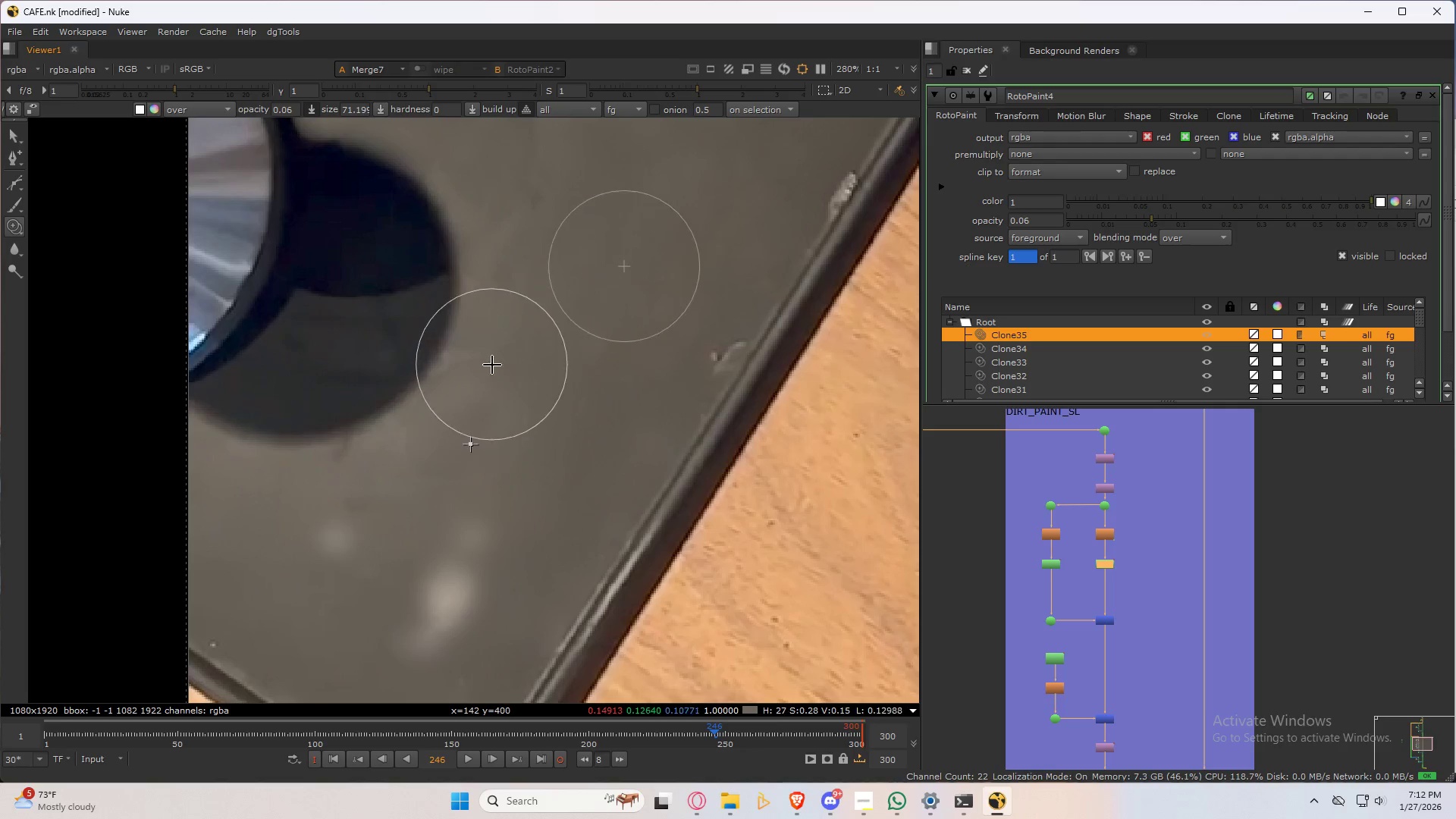 
left_click_drag(start_coordinate=[489, 366], to_coordinate=[393, 470])
 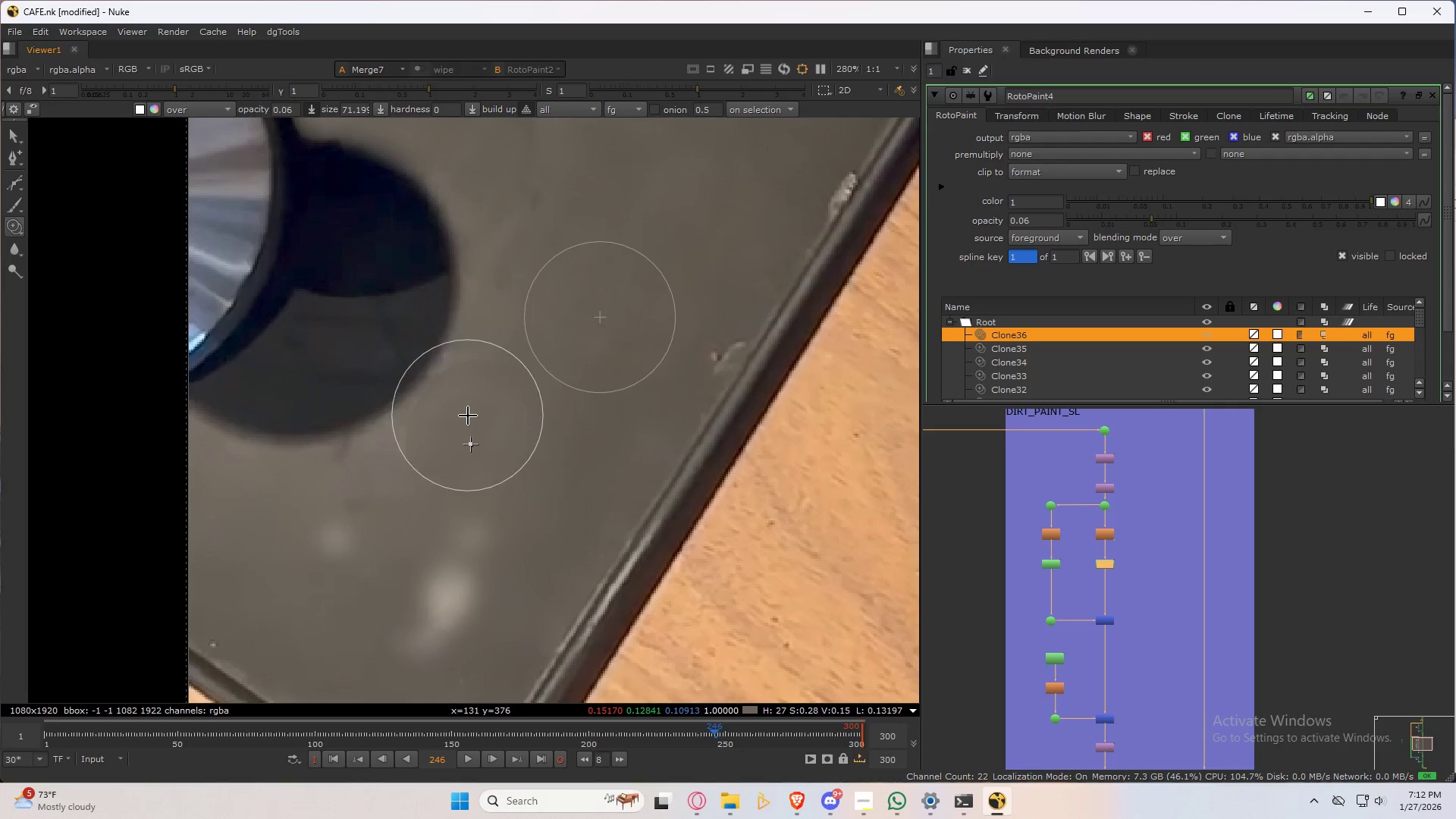 
left_click_drag(start_coordinate=[443, 453], to_coordinate=[400, 488])
 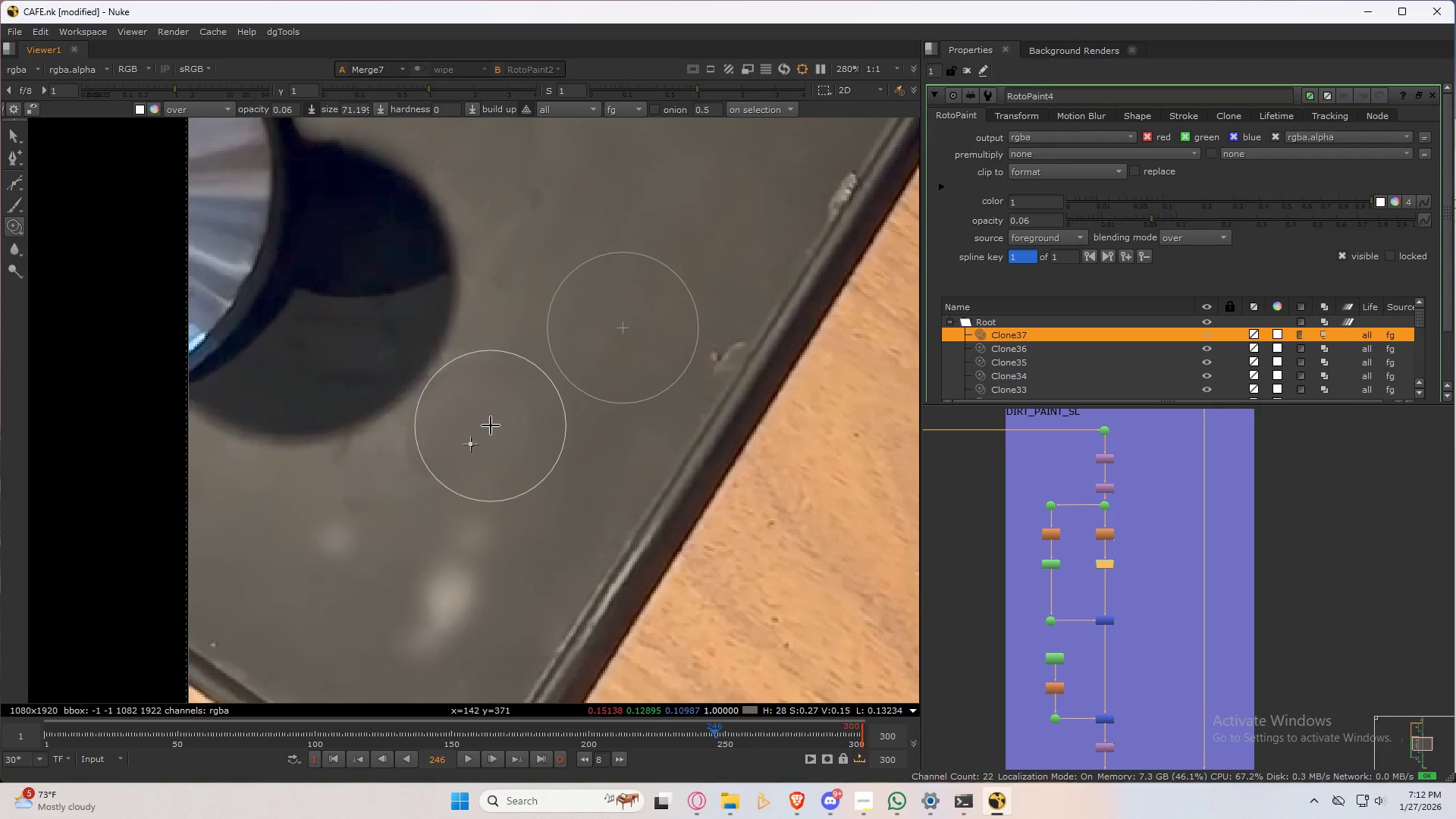 
left_click_drag(start_coordinate=[494, 396], to_coordinate=[406, 473])
 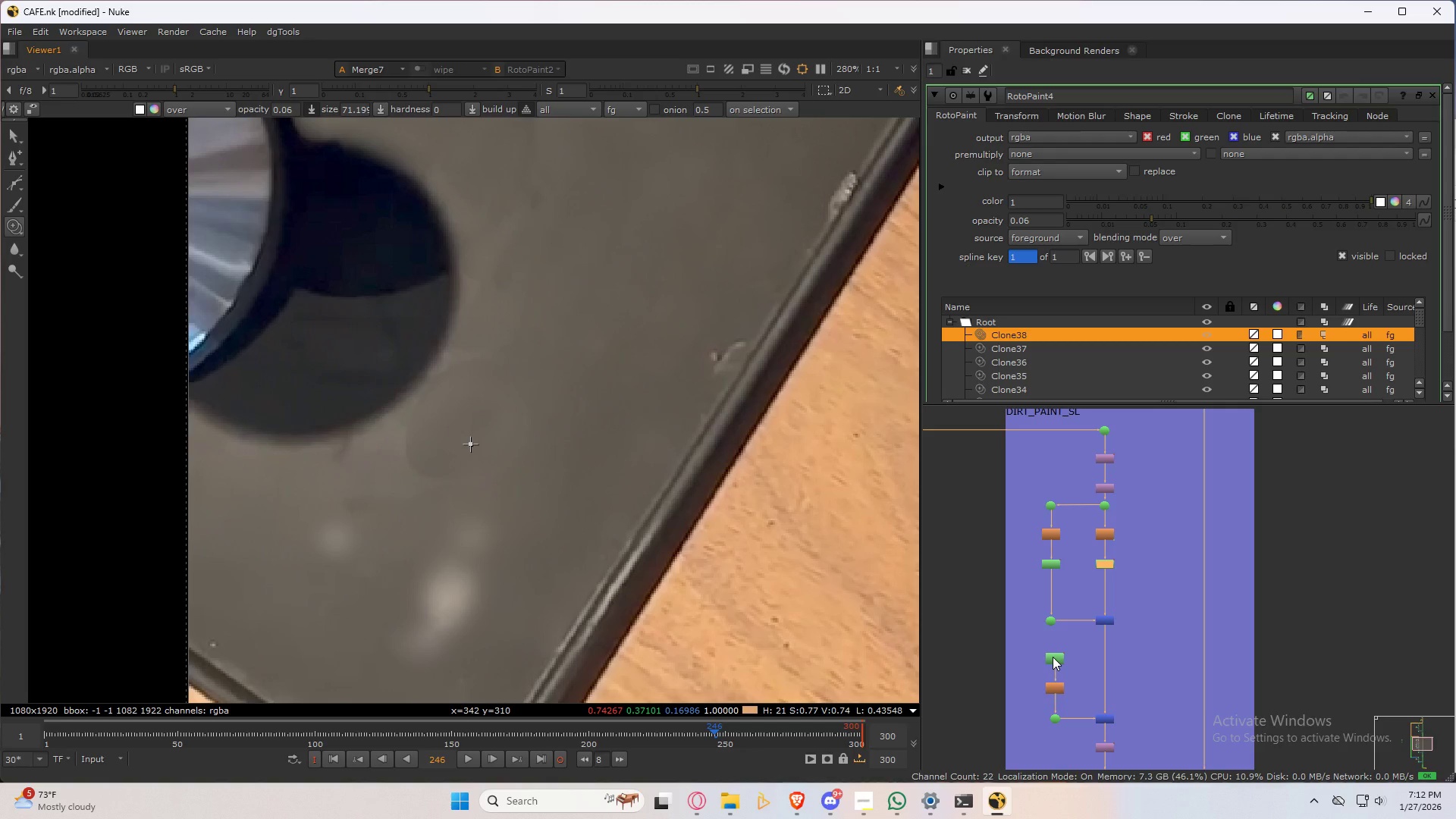 
key(Control+ControlLeft)
 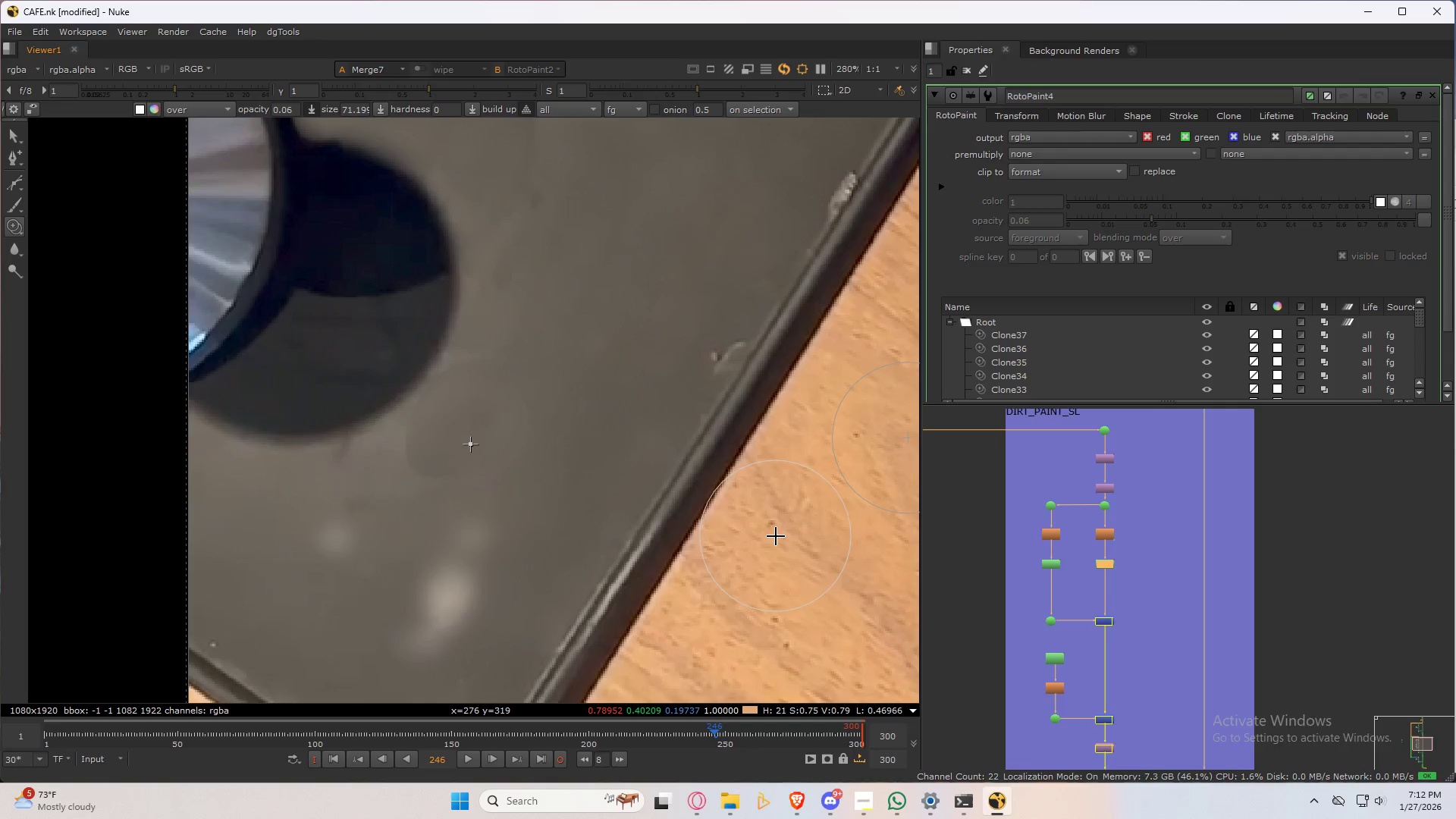 
key(Control+Z)
 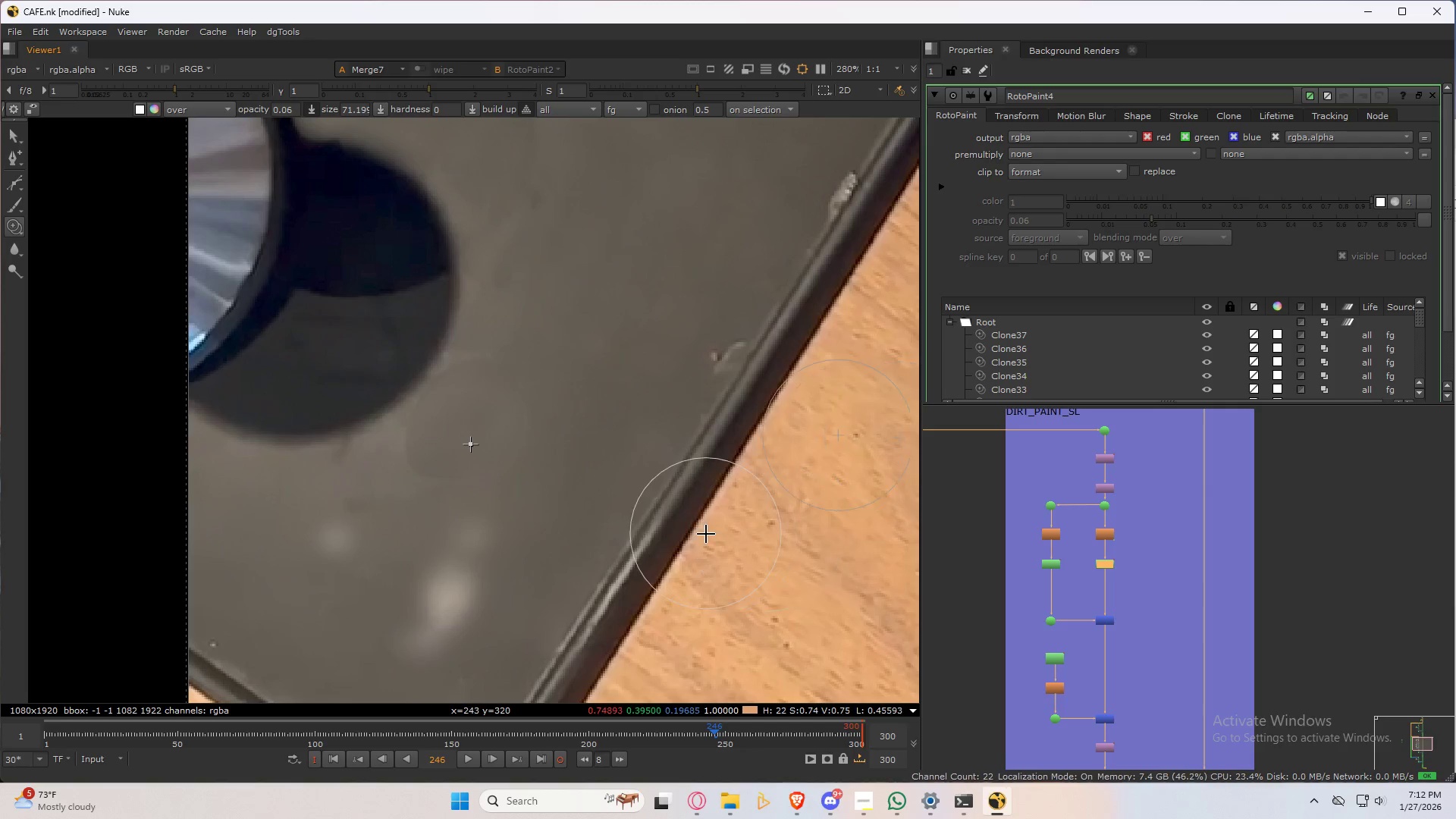 
key(Control+ControlLeft)
 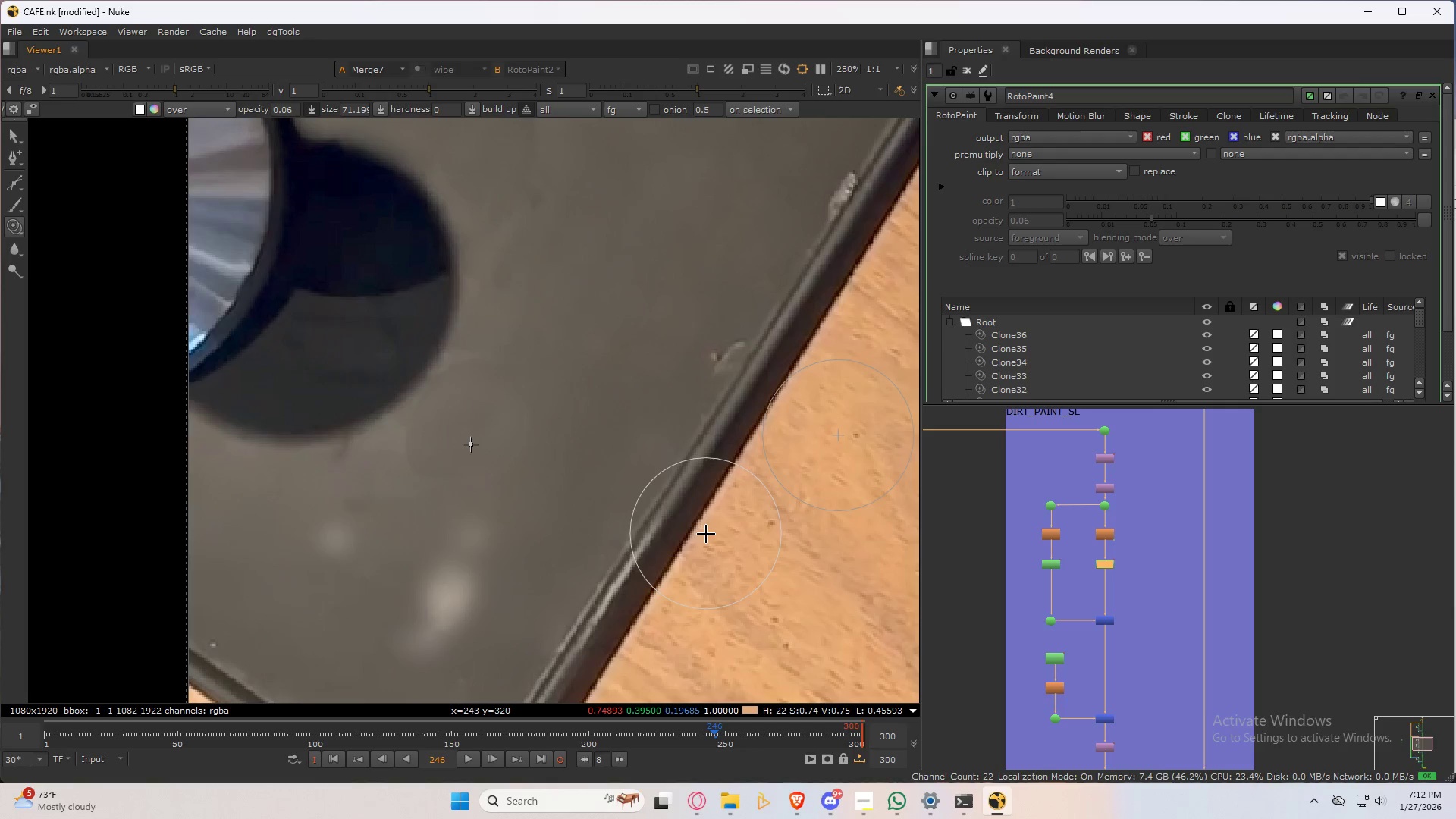 
key(Control+Z)
 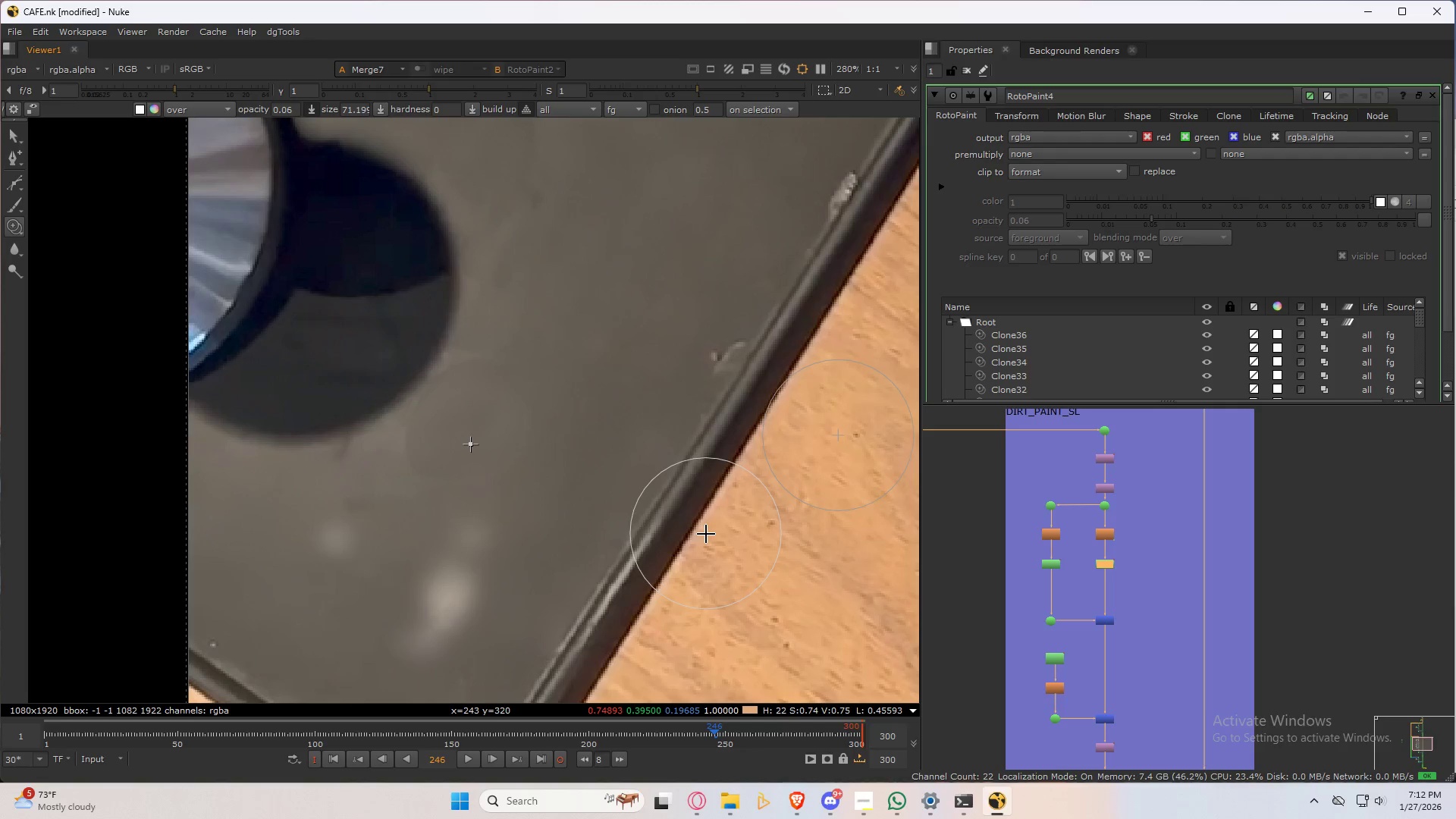 
key(Control+ControlLeft)
 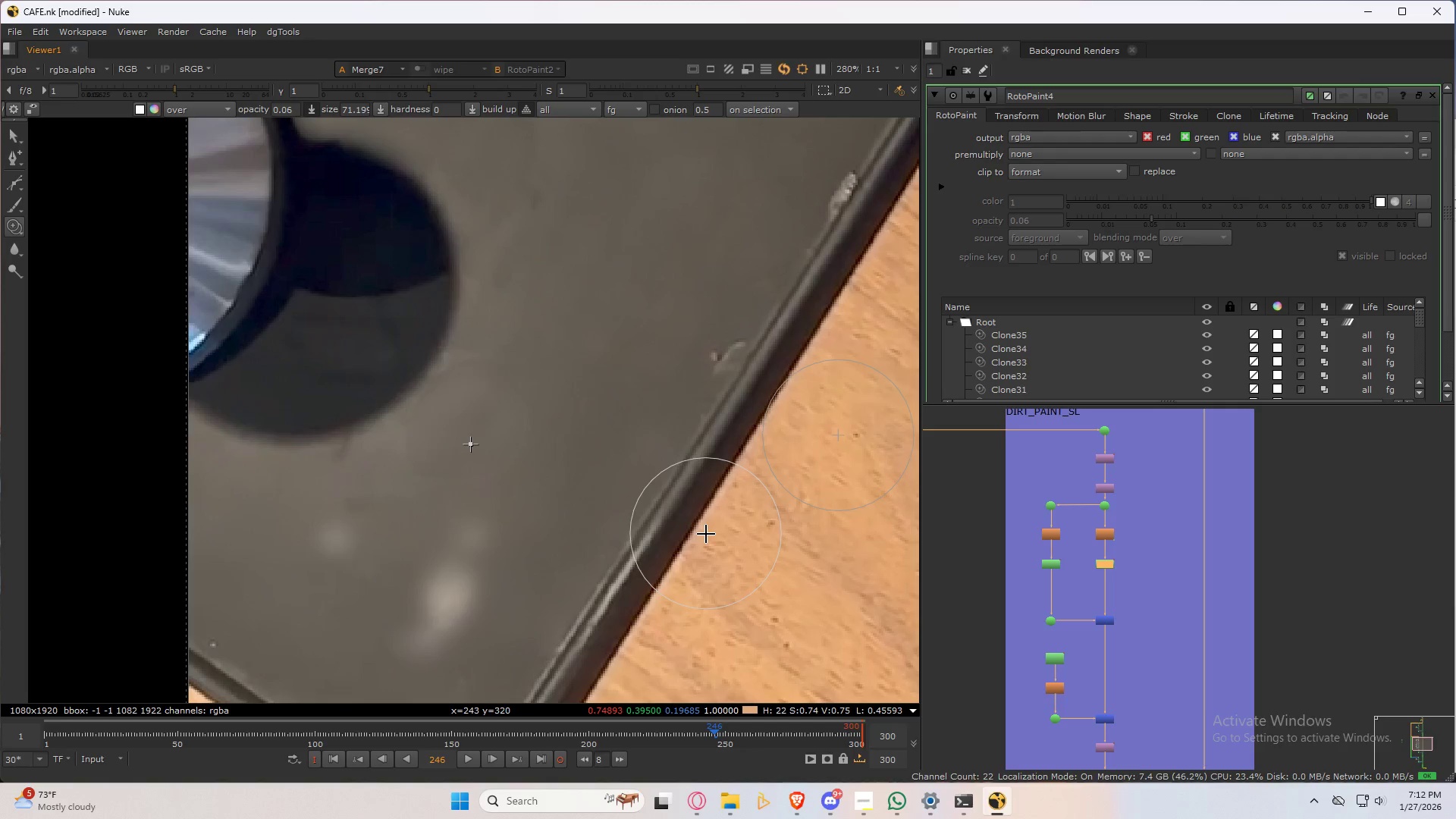 
key(Control+Z)
 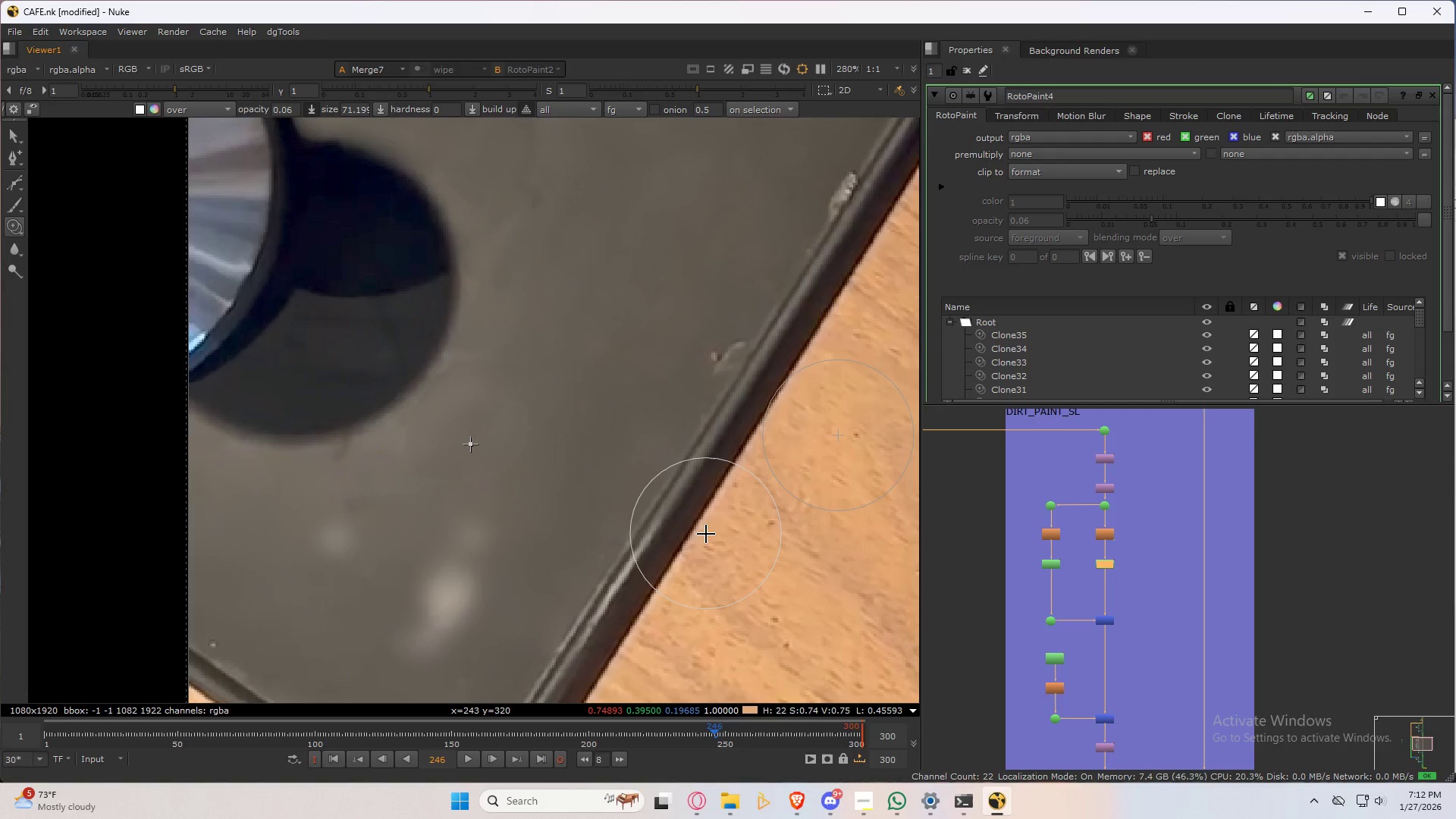 
key(Control+Shift+Z)
 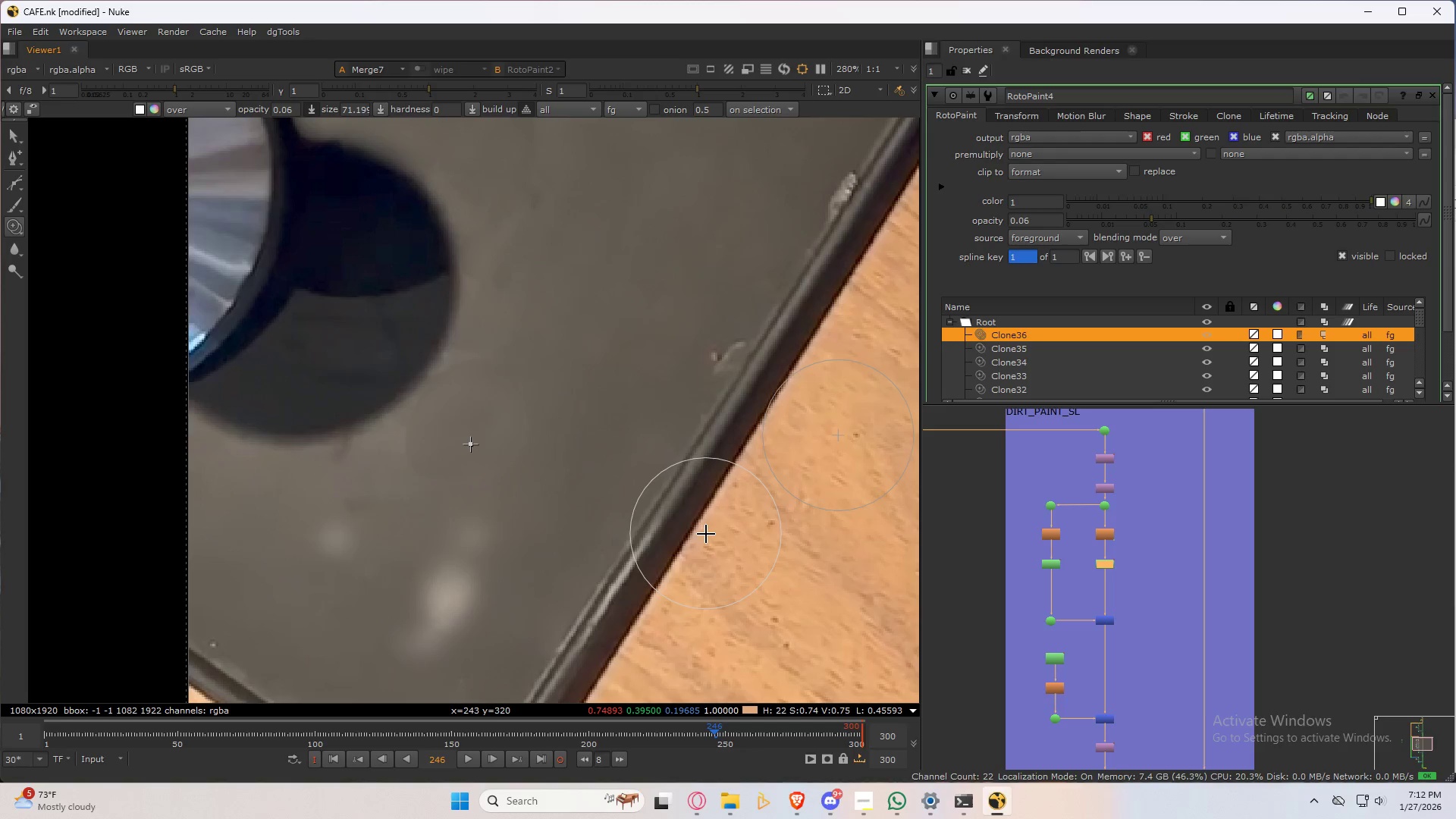 
key(Control+Shift+Z)
 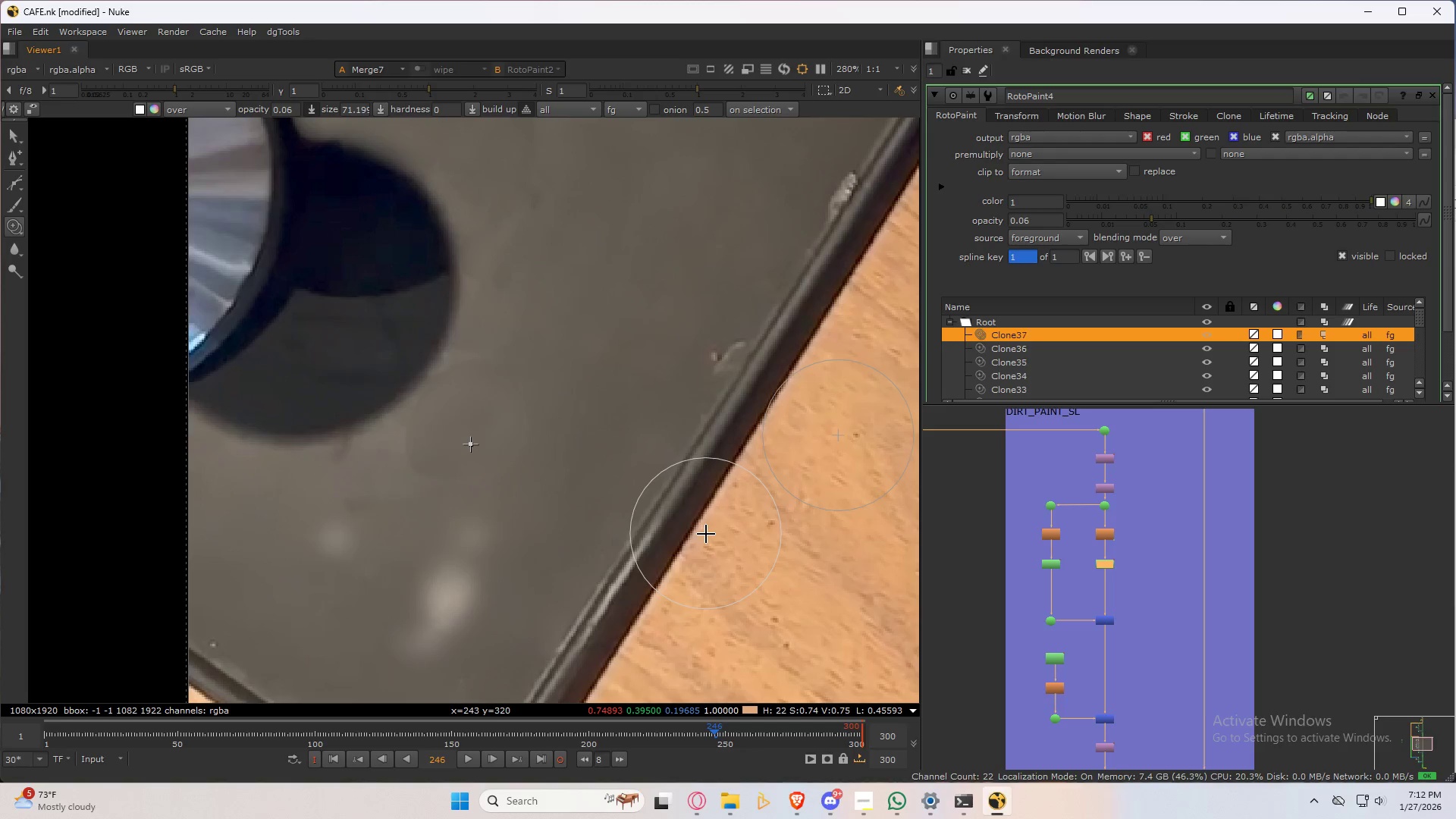 
key(Control+Shift+Z)
 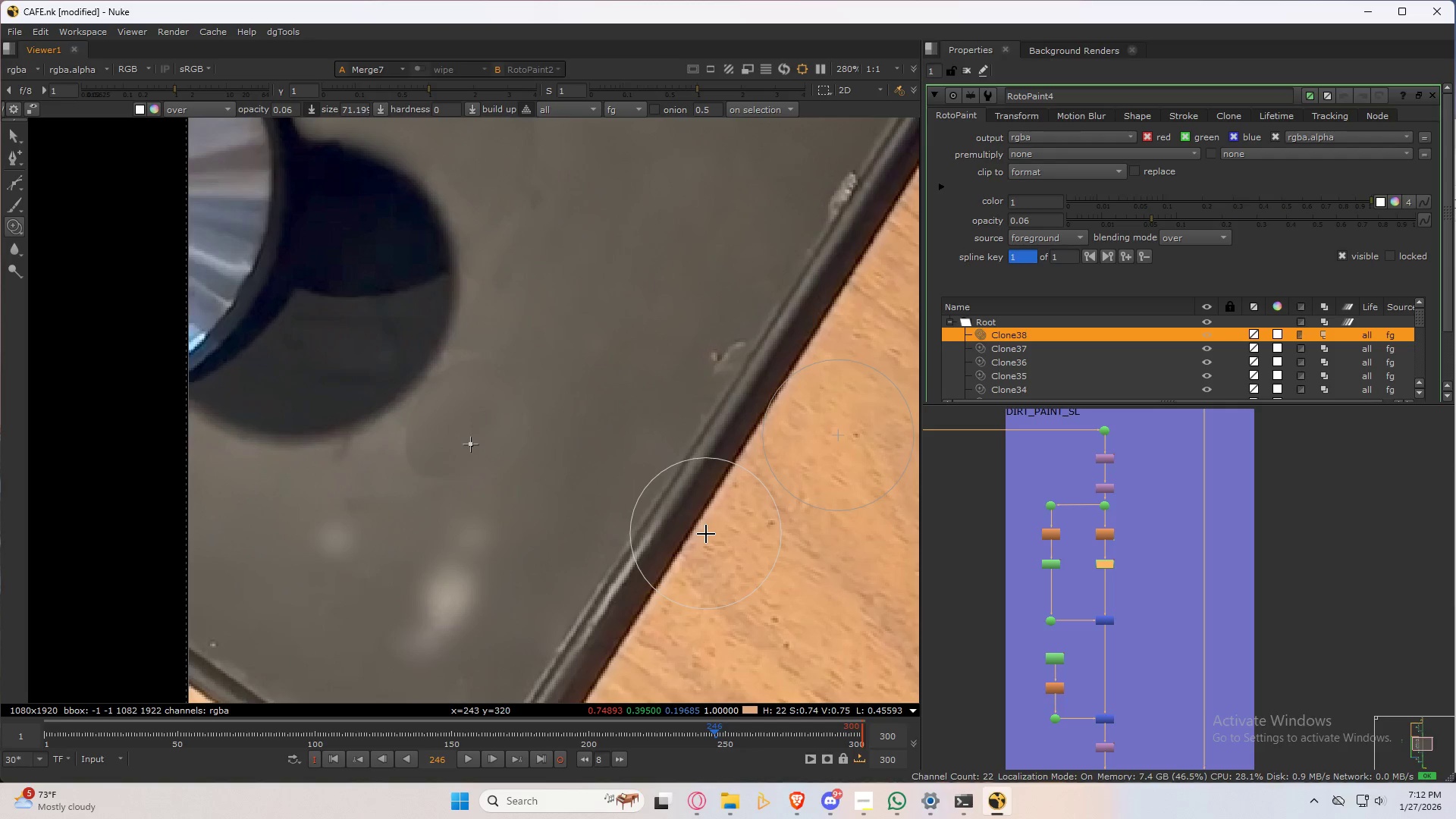 
key(Control+Shift+Z)
 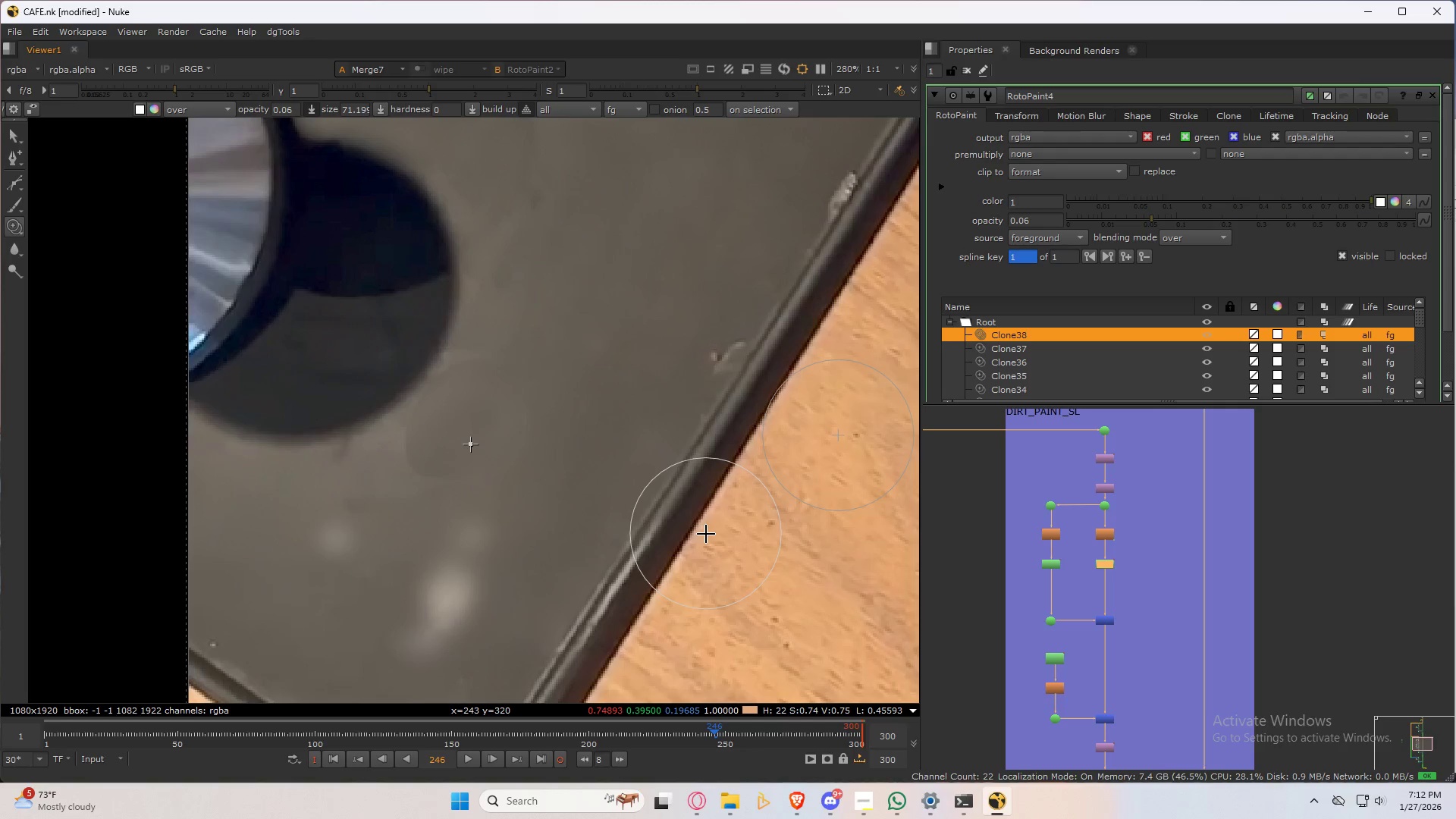 
key(Control+Shift+Z)
 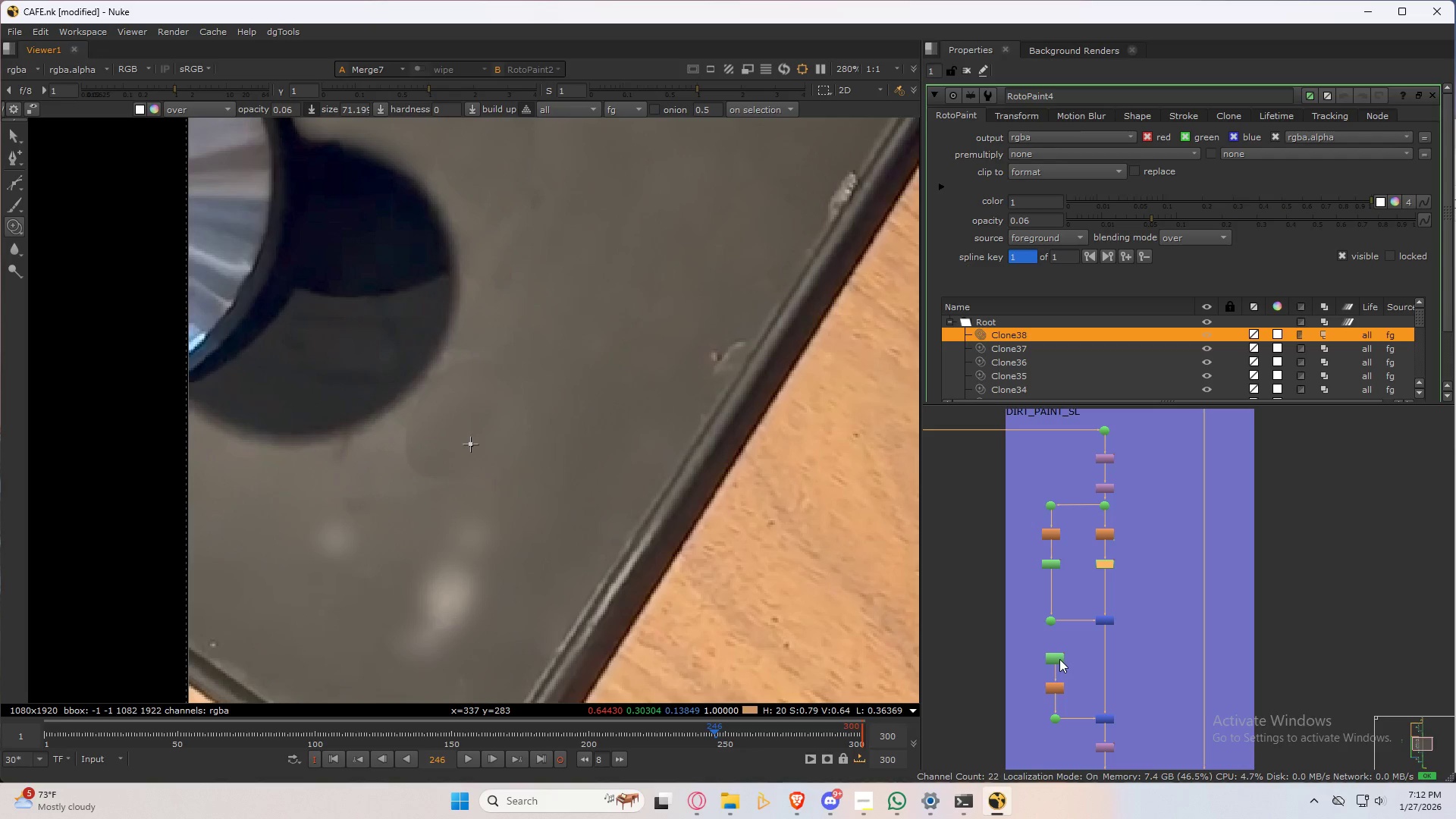 
double_click([1059, 658])
 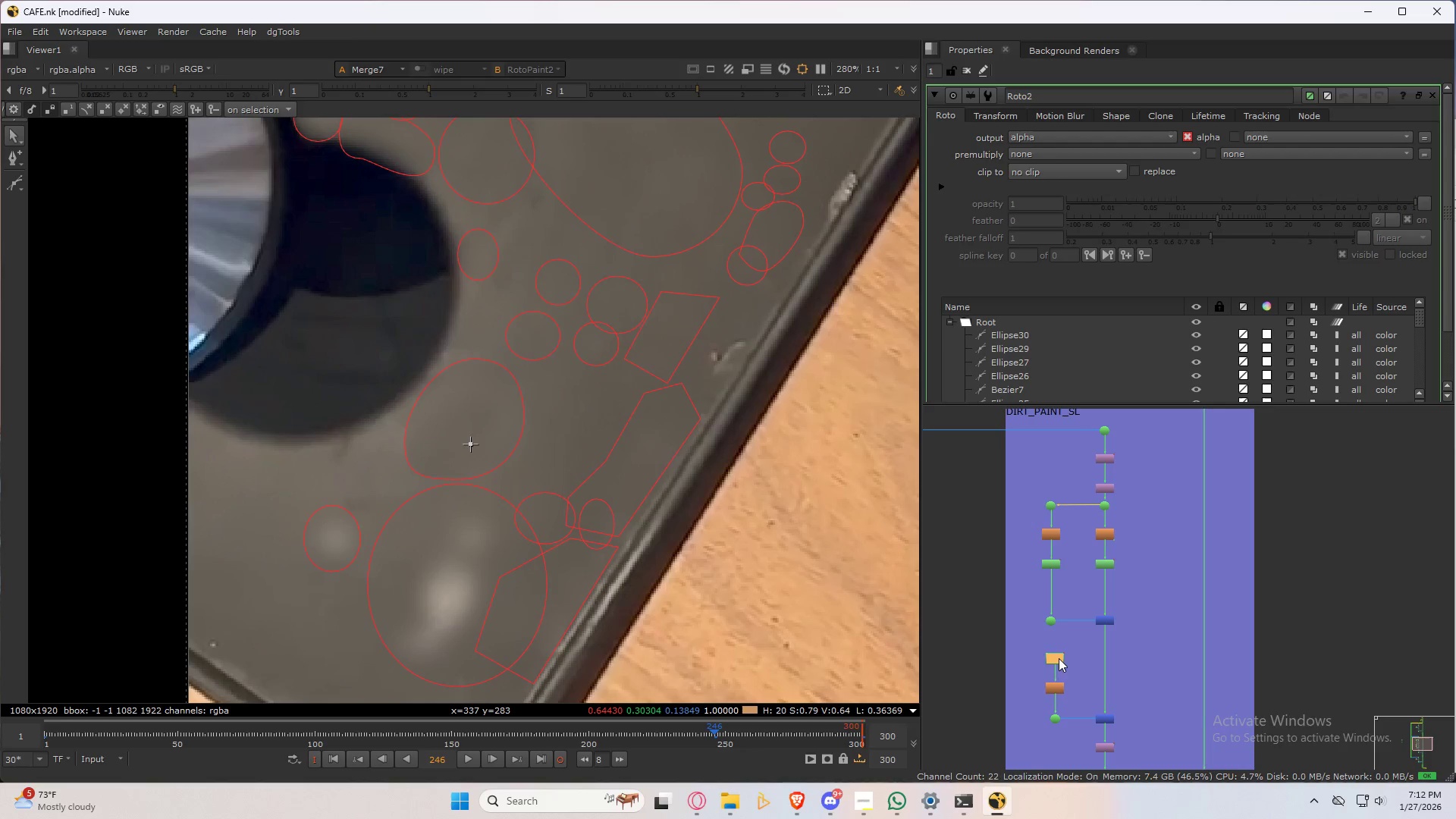 
triple_click([1059, 658])
 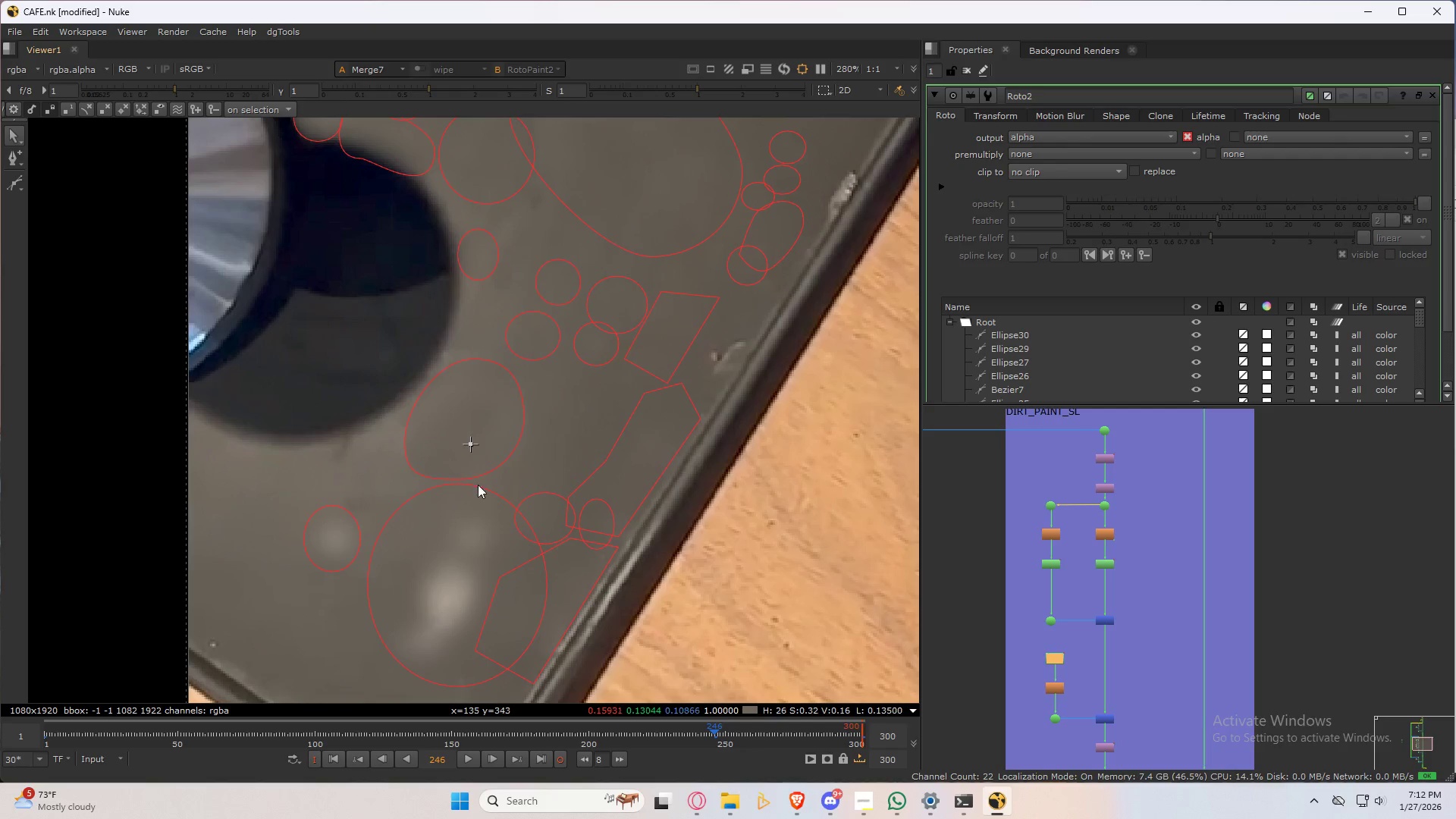 
left_click([491, 467])
 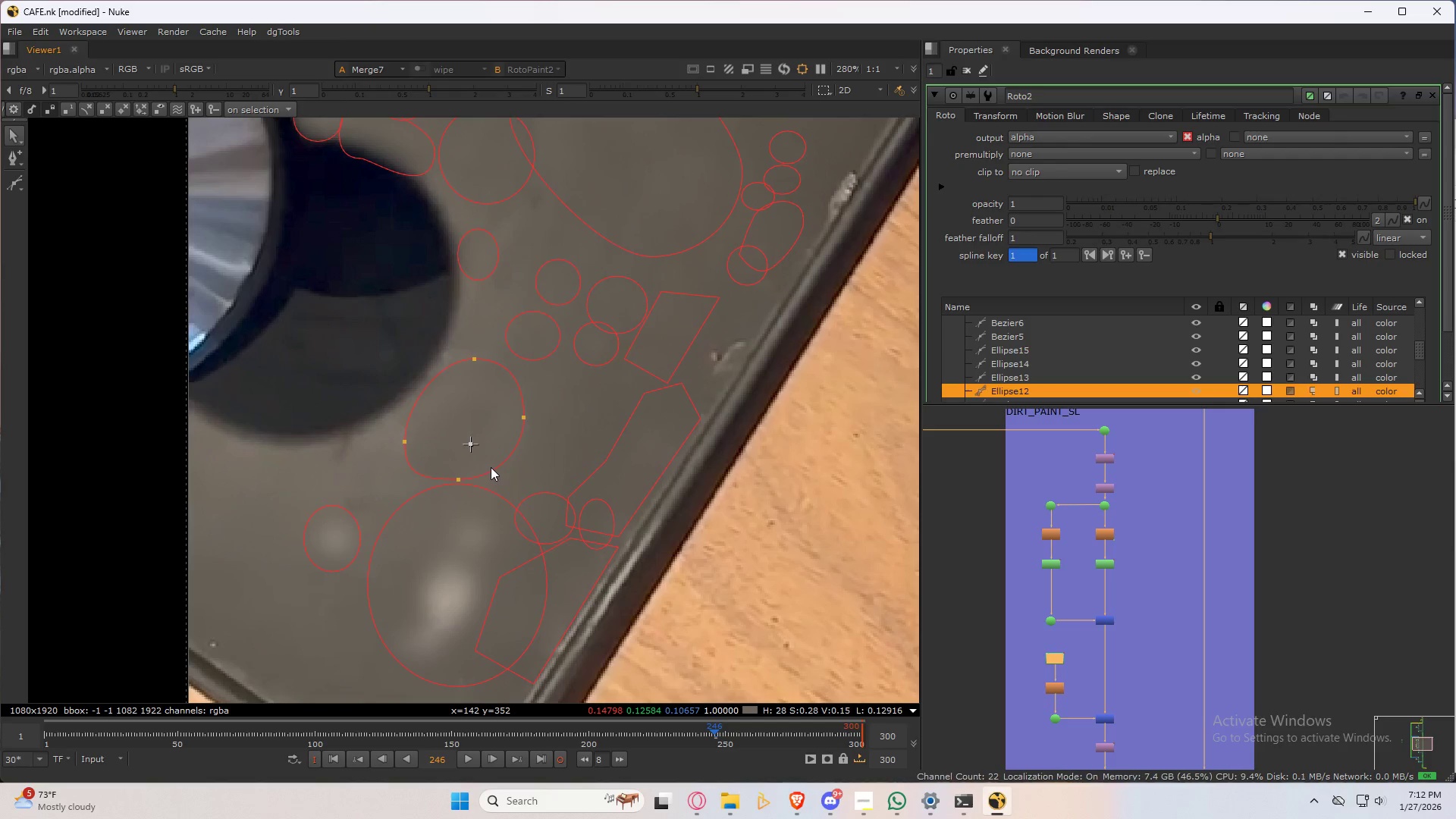 
type(eeeee)
 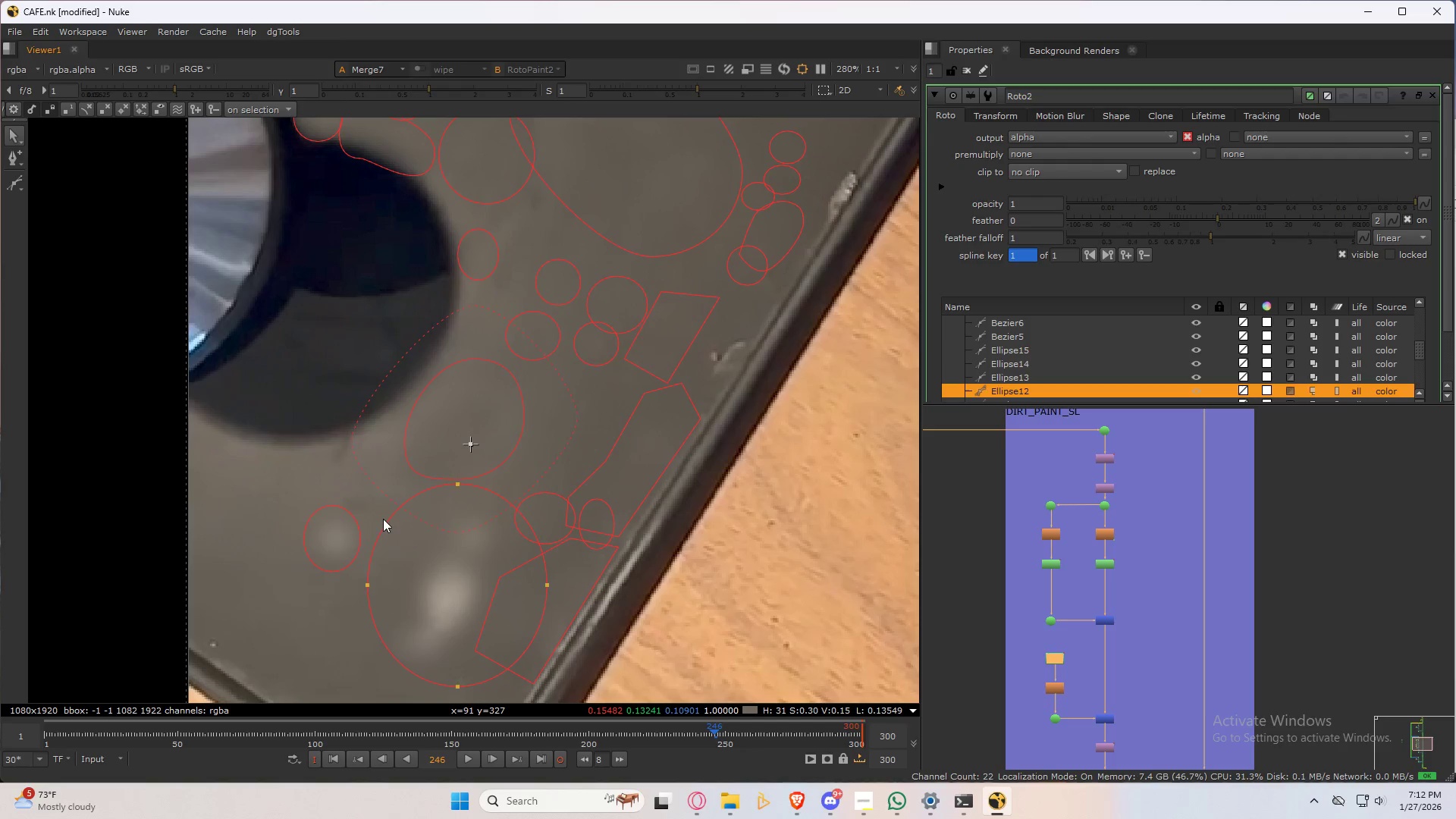 
type(eeeeee)
 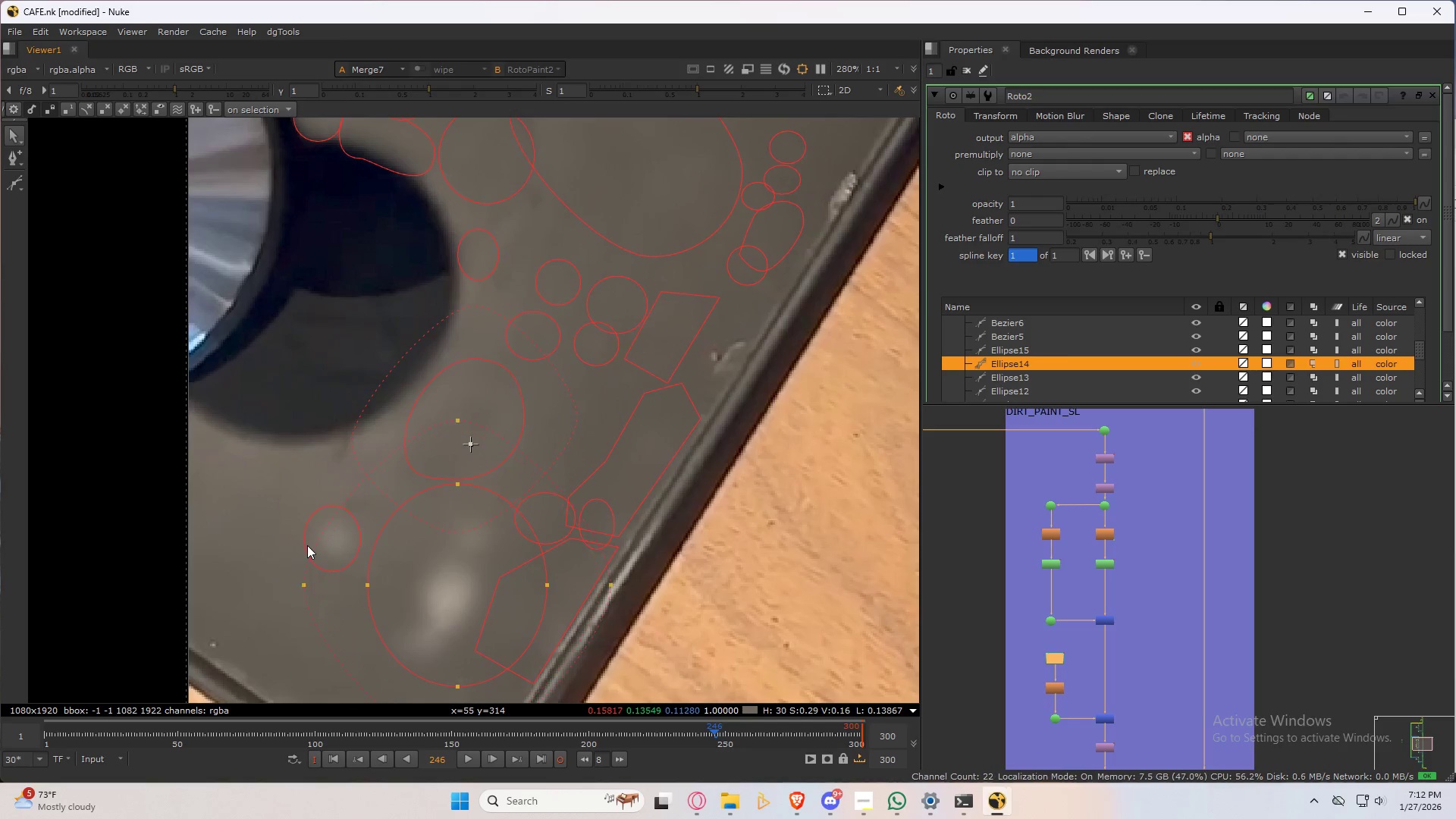 
left_click([307, 545])
 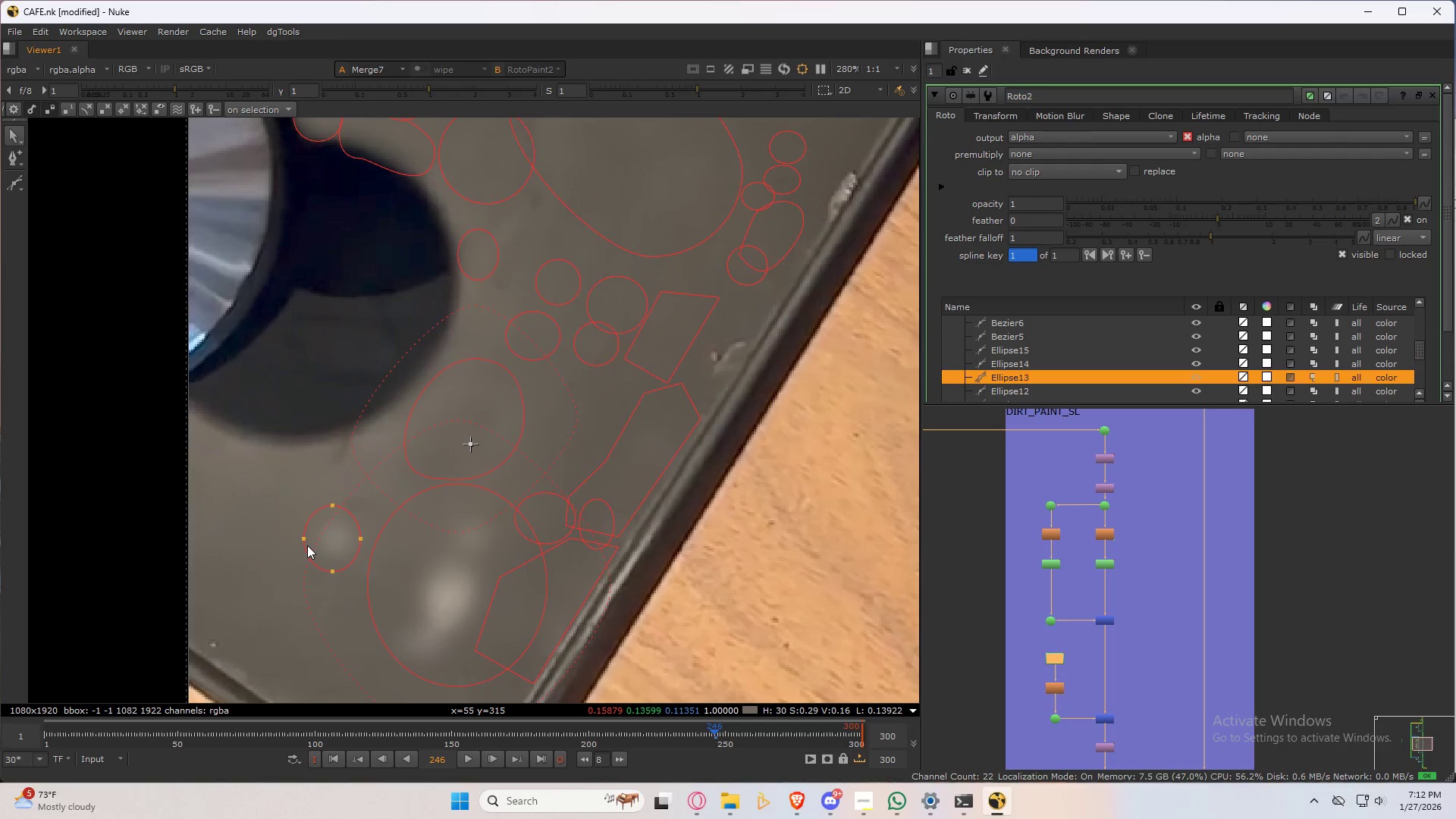 
type(eeeee)
 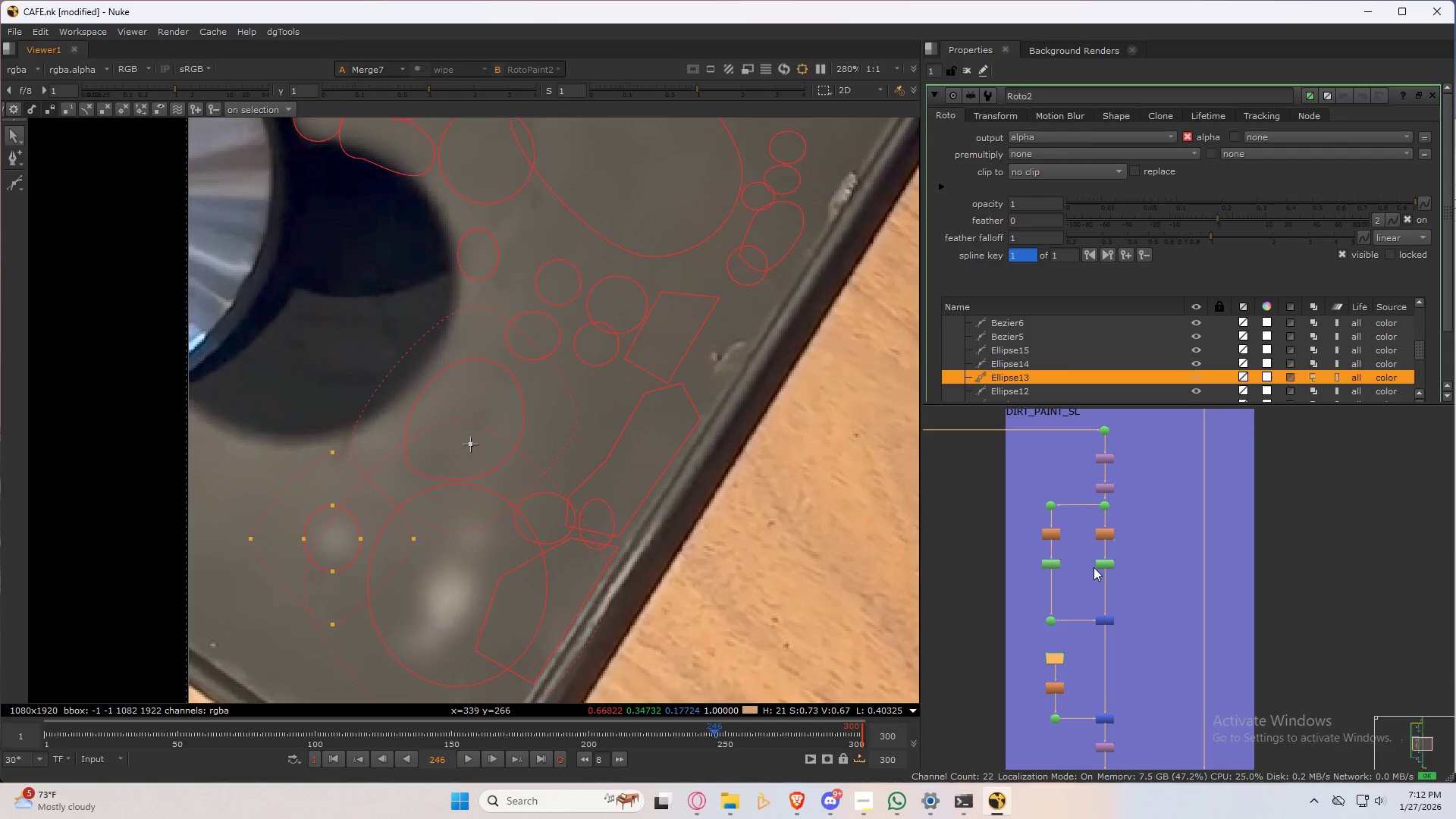 
double_click([1101, 567])
 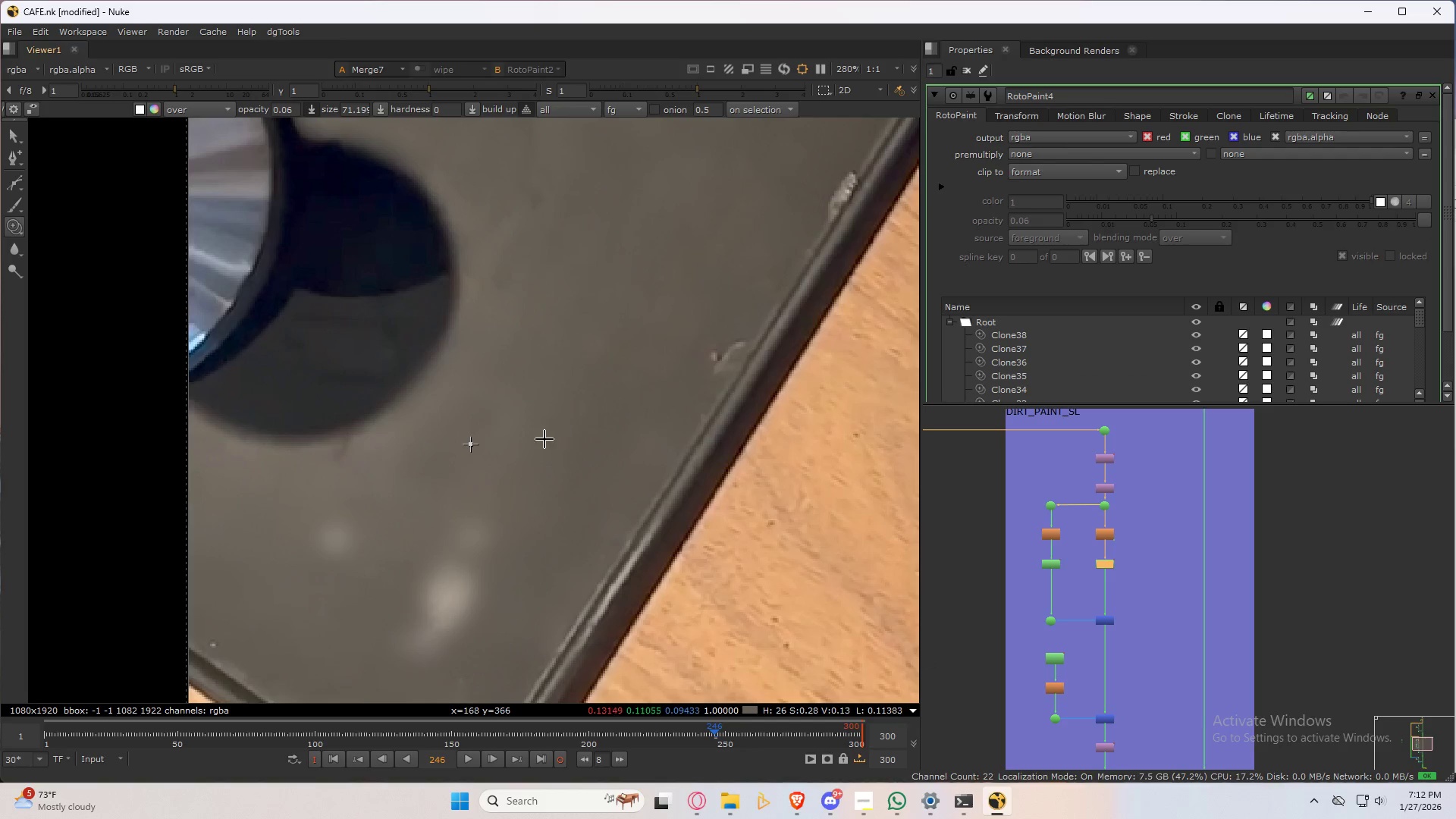 
hold_key(key=ControlLeft, duration=0.73)
left_click_drag(start_coordinate=[647, 420], to_coordinate=[615, 501])
 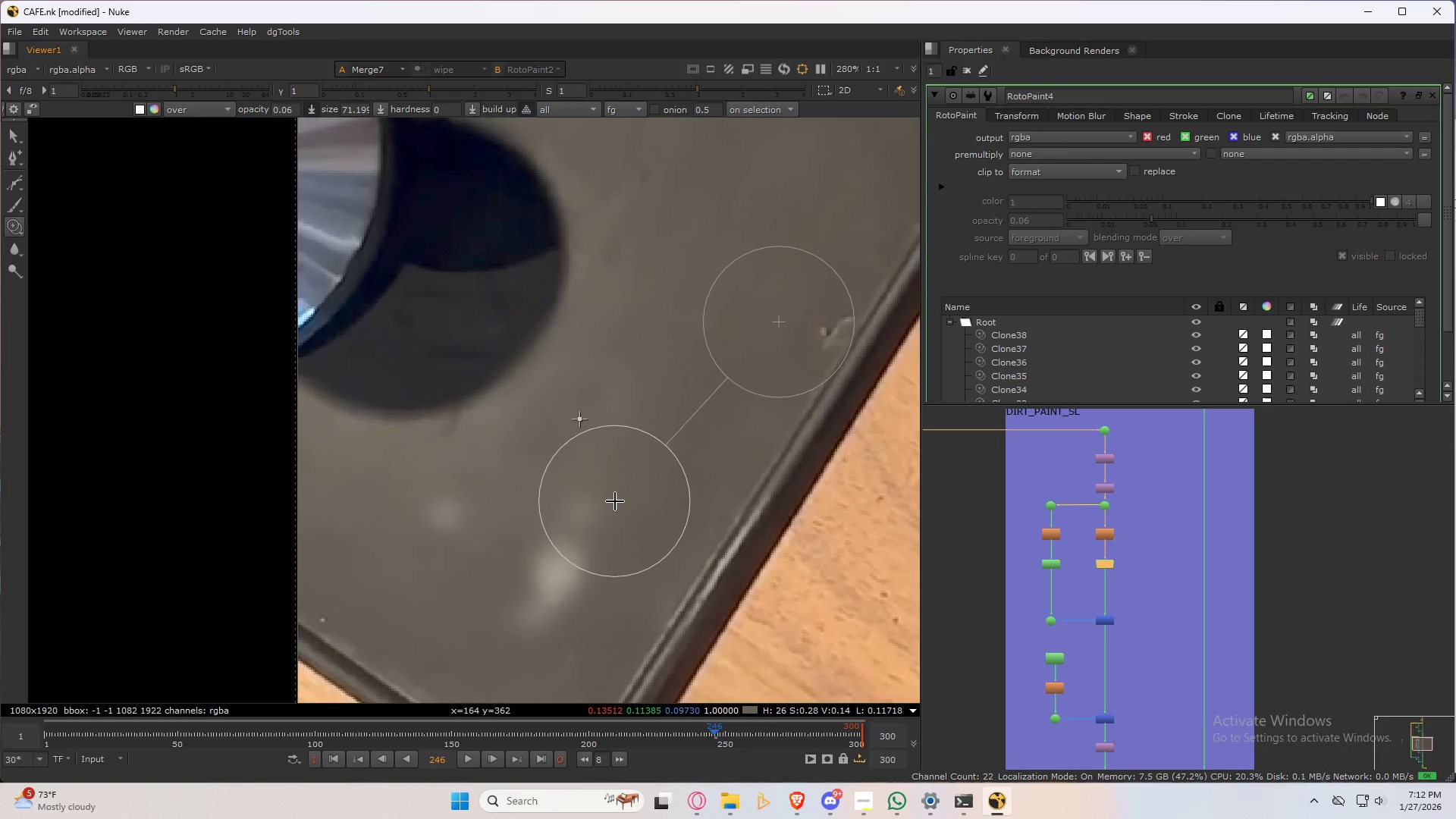 
hold_key(key=ControlLeft, duration=0.56)
left_click_drag(start_coordinate=[577, 470], to_coordinate=[601, 516])
 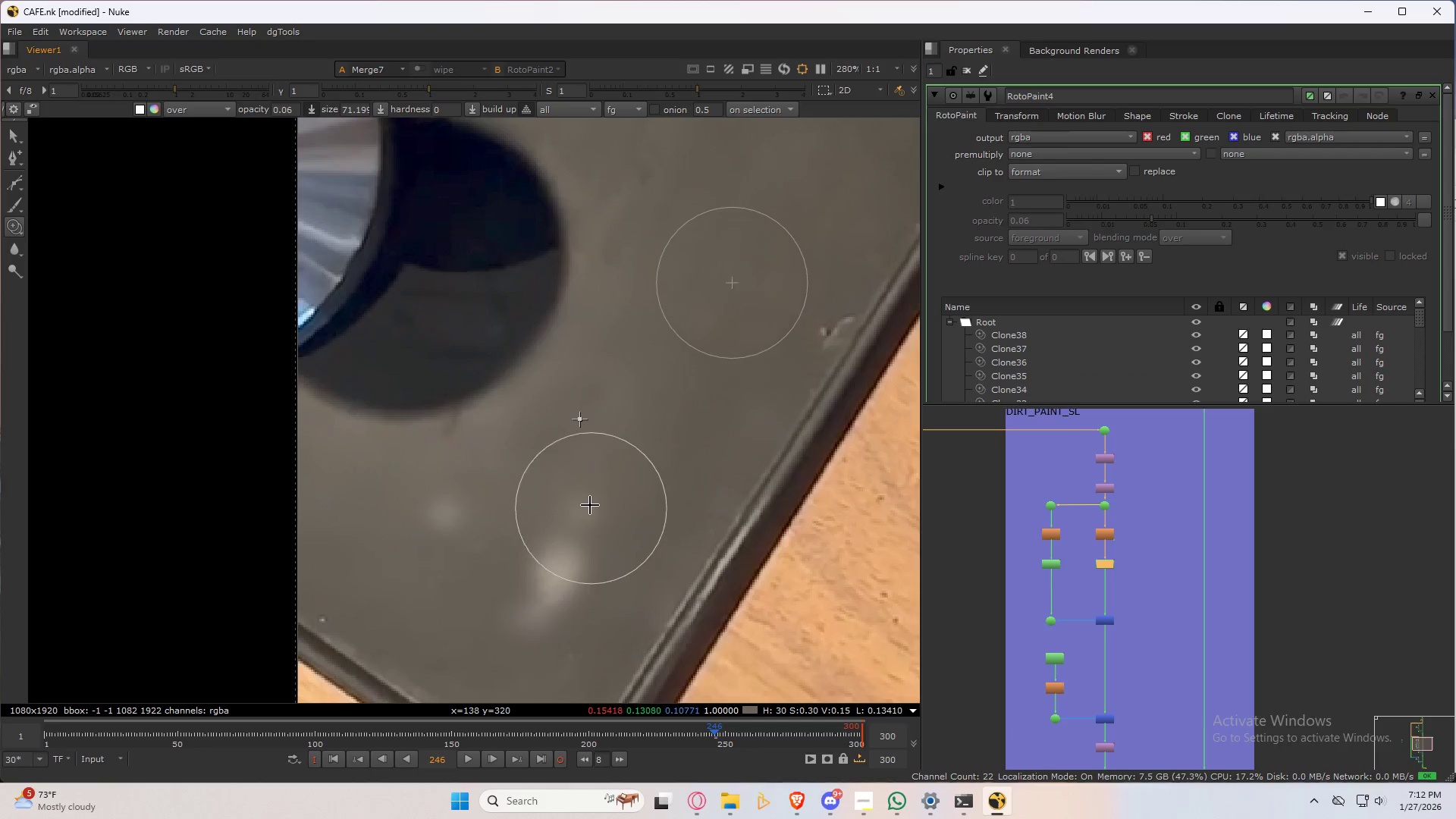 
left_click_drag(start_coordinate=[588, 496], to_coordinate=[544, 592])
 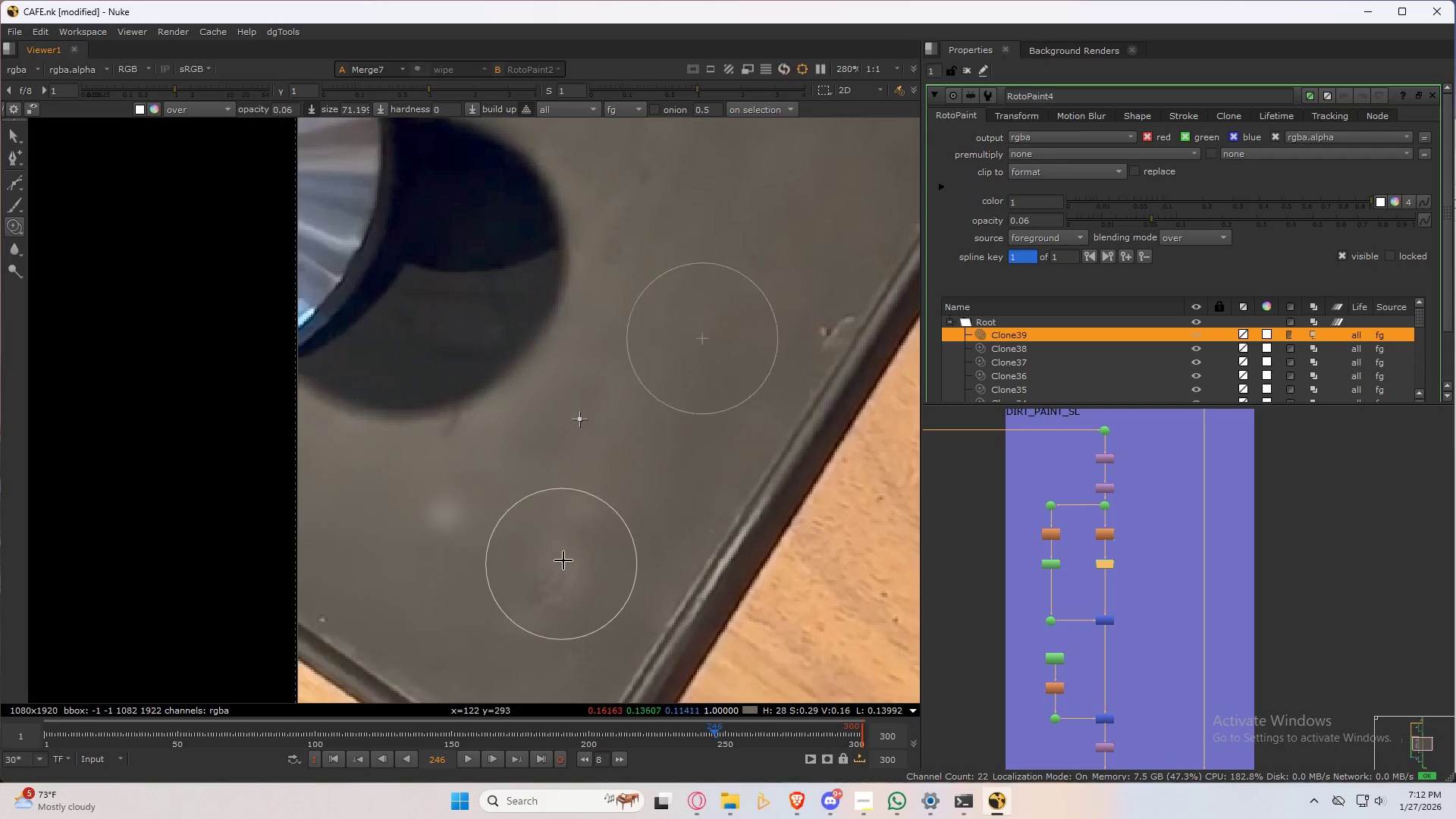 
left_click_drag(start_coordinate=[567, 555], to_coordinate=[570, 571])
 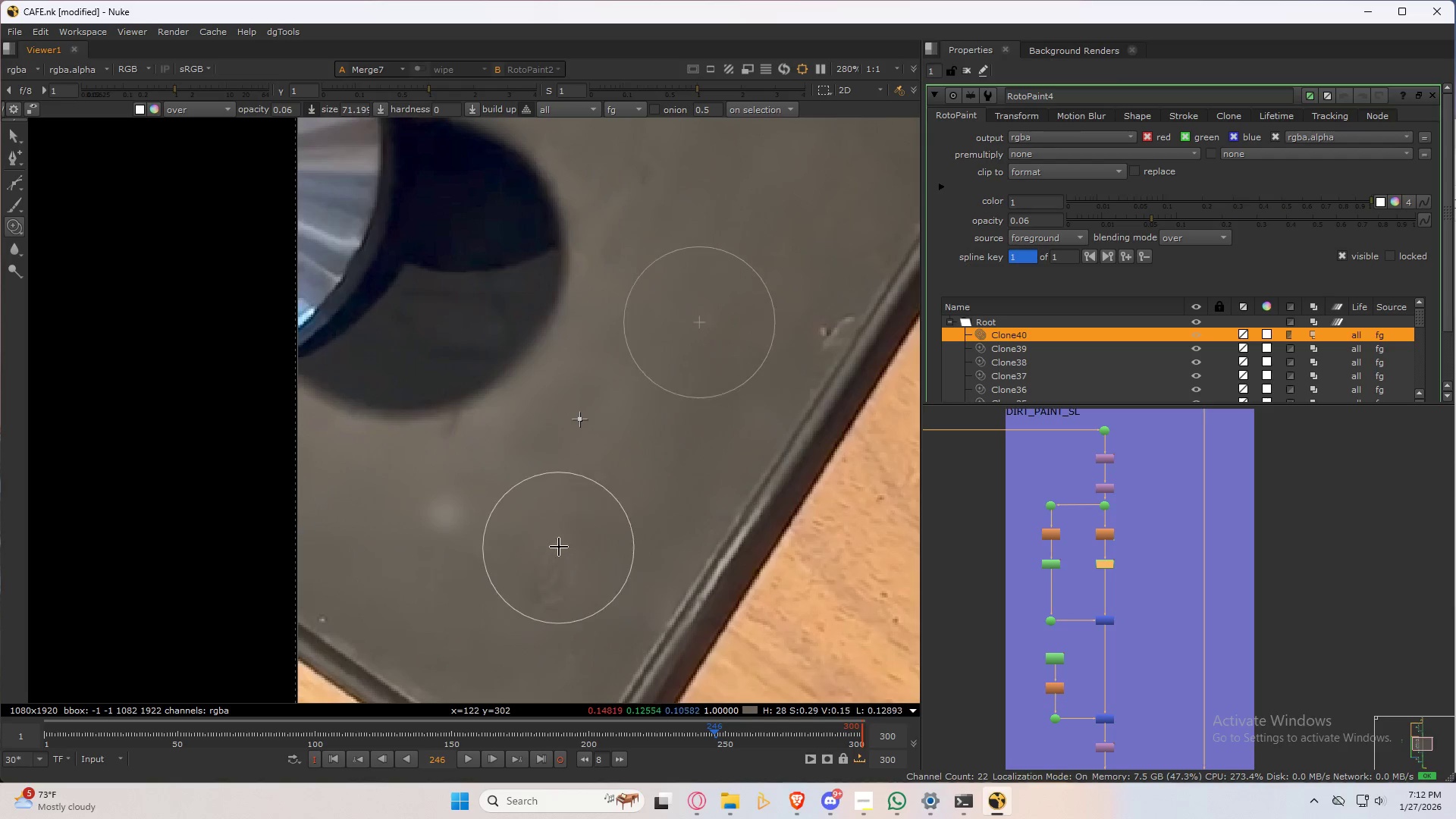 
left_click_drag(start_coordinate=[559, 546], to_coordinate=[541, 575])
 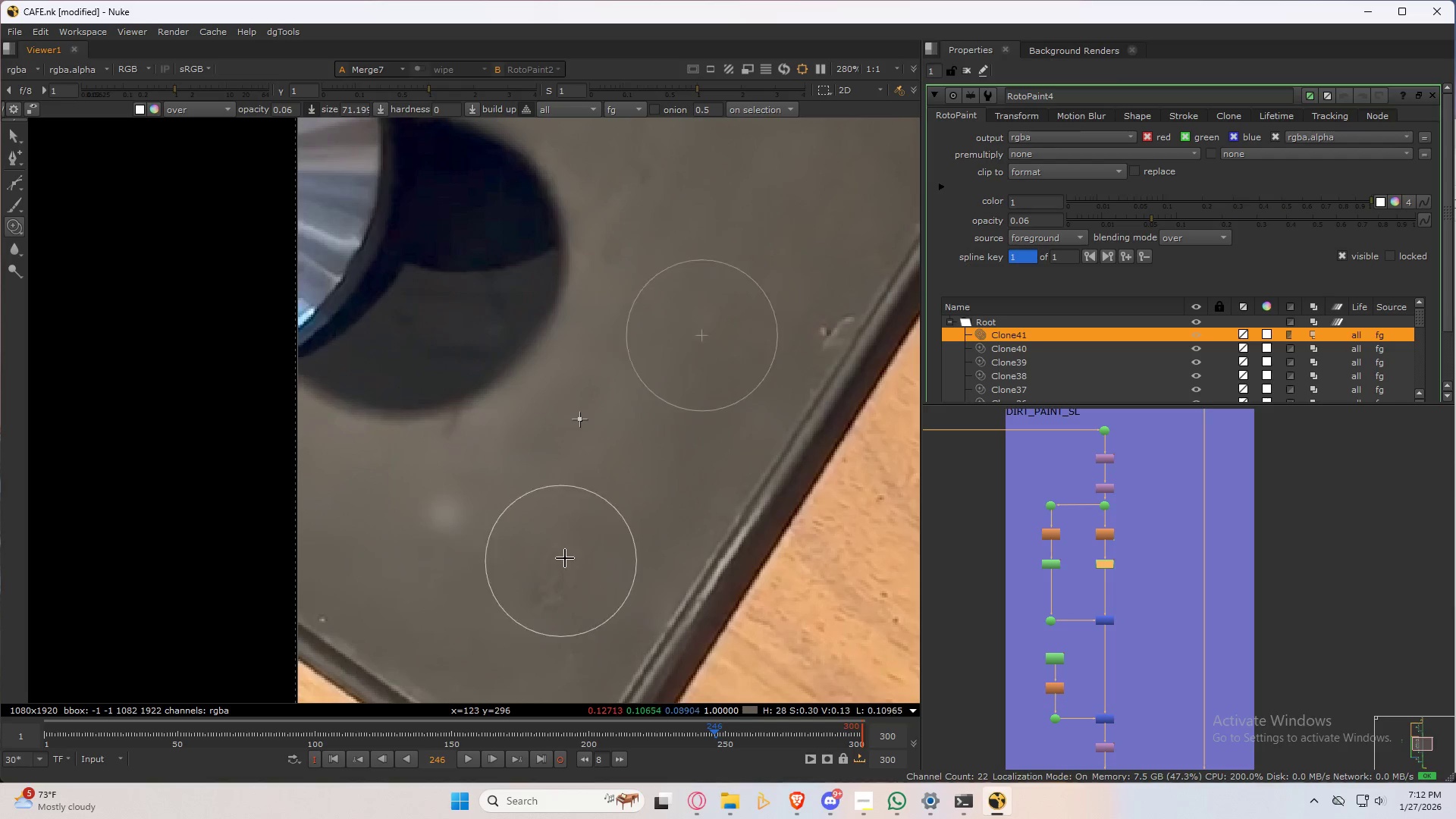 
hold_key(key=ControlLeft, duration=0.31)
left_click_drag(start_coordinate=[618, 477], to_coordinate=[584, 548])
 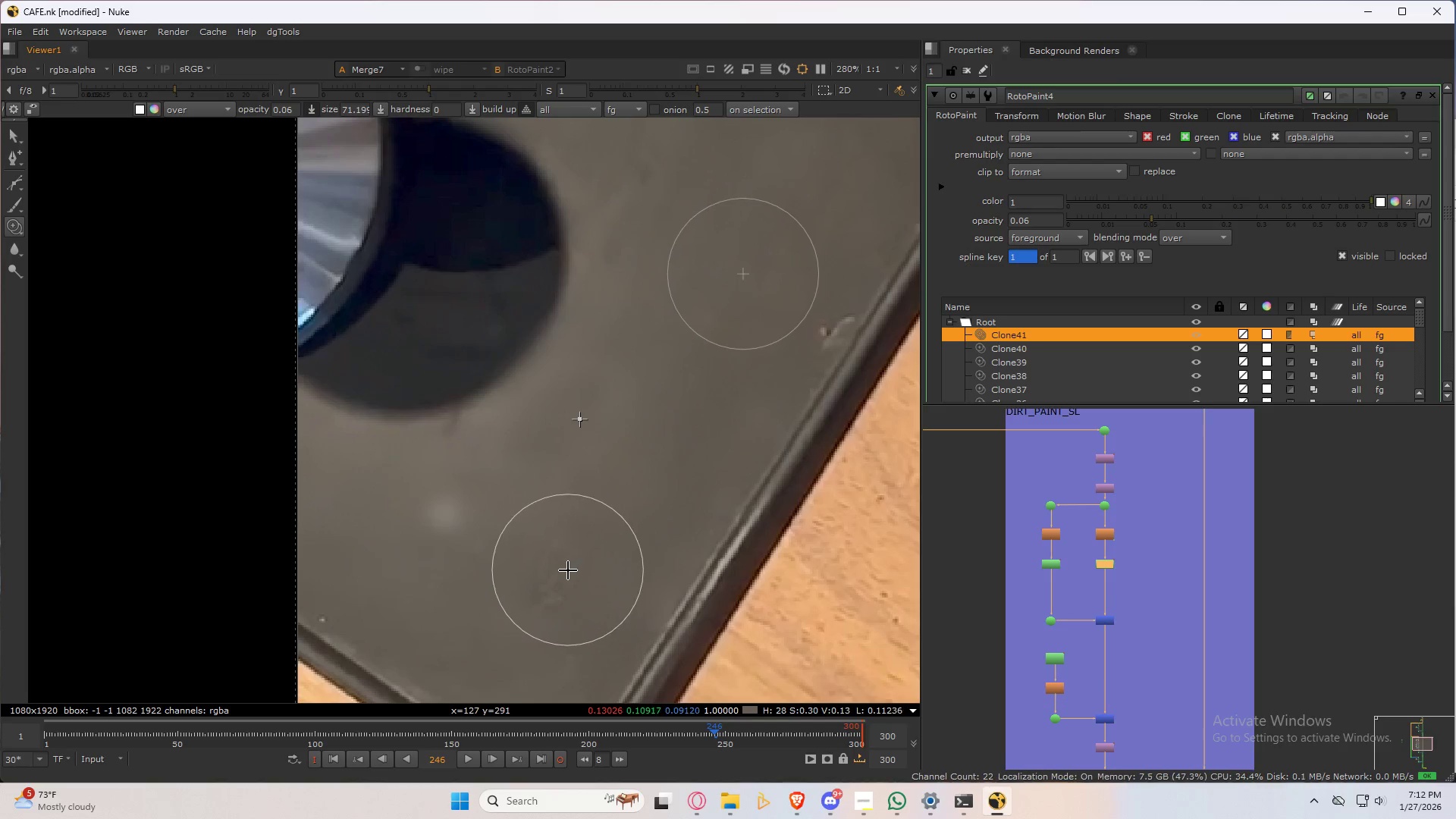 
left_click_drag(start_coordinate=[568, 570], to_coordinate=[551, 590])
 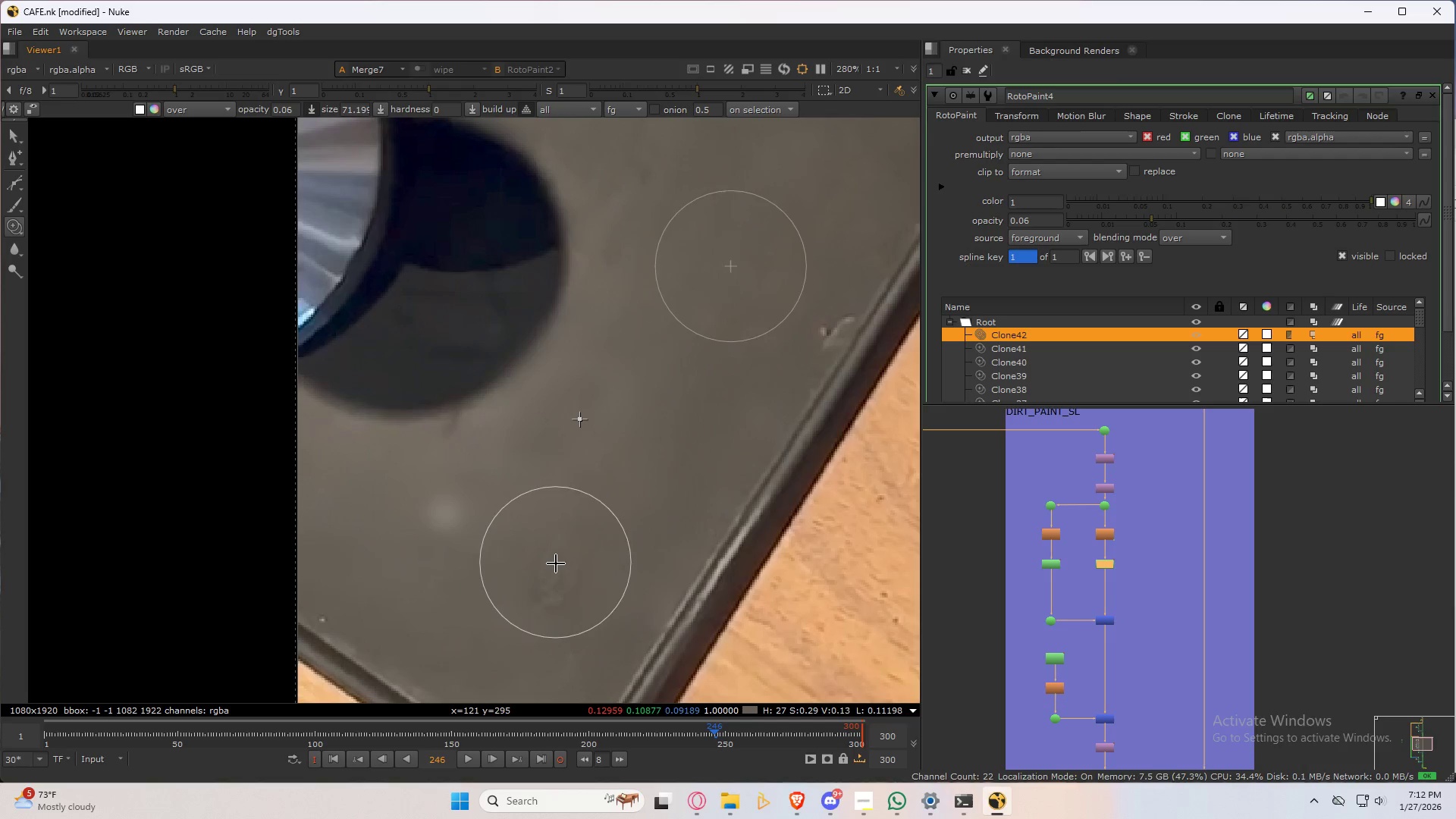 
hold_key(key=ControlLeft, duration=0.31)
left_click_drag(start_coordinate=[555, 568], to_coordinate=[480, 538])
 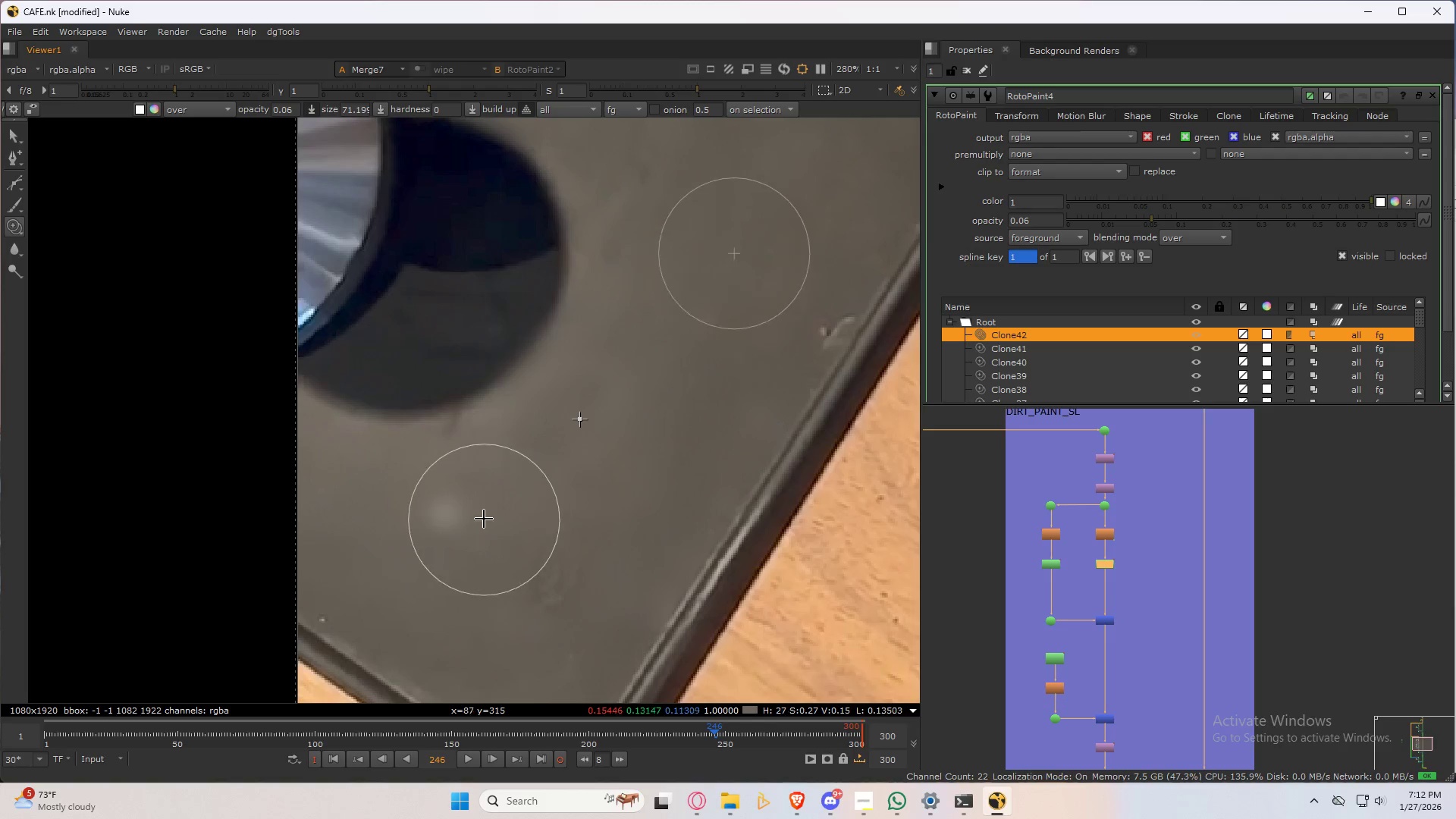 
left_click_drag(start_coordinate=[476, 512], to_coordinate=[444, 519])
 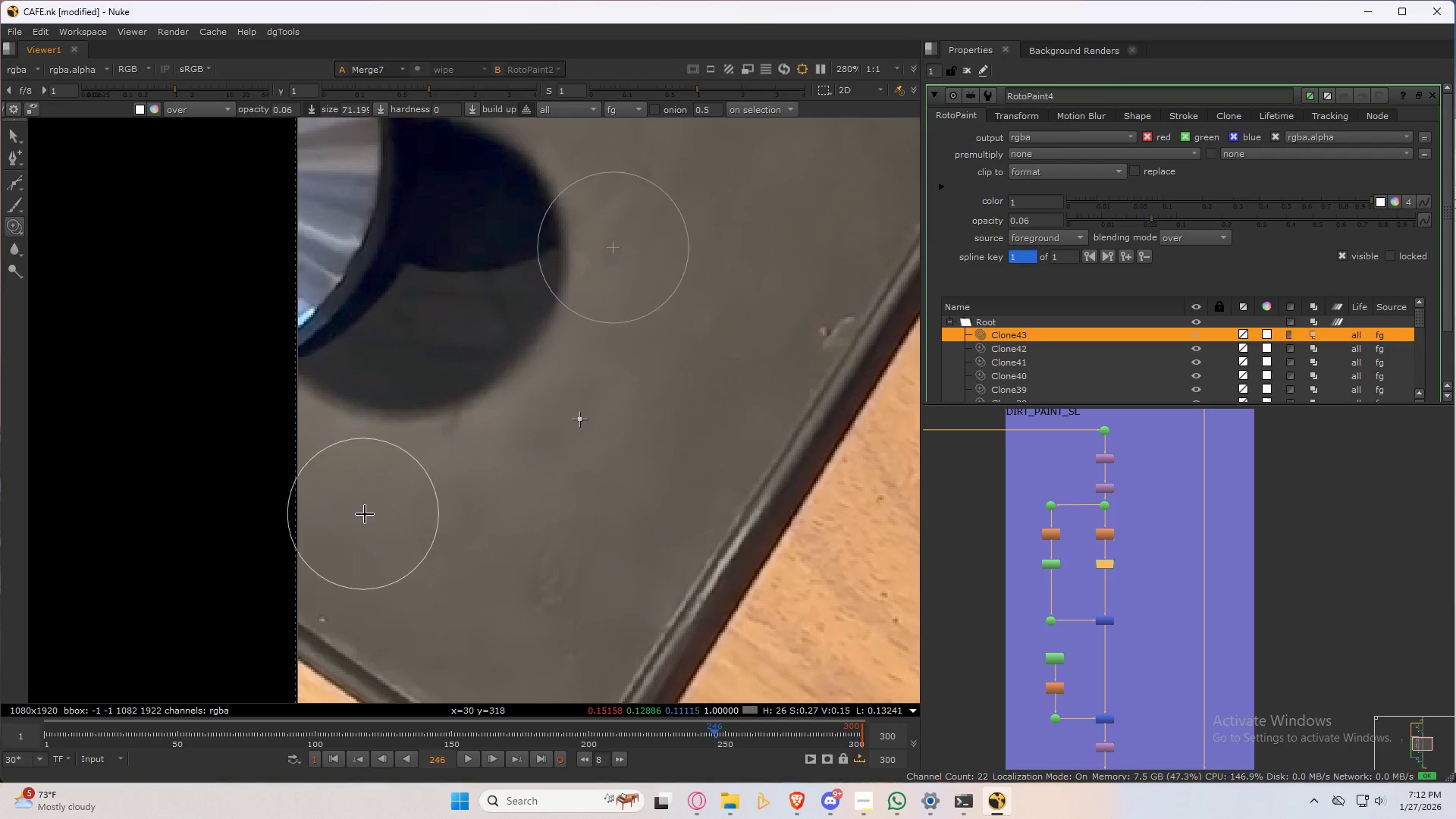 
left_click_drag(start_coordinate=[411, 513], to_coordinate=[548, 478])
 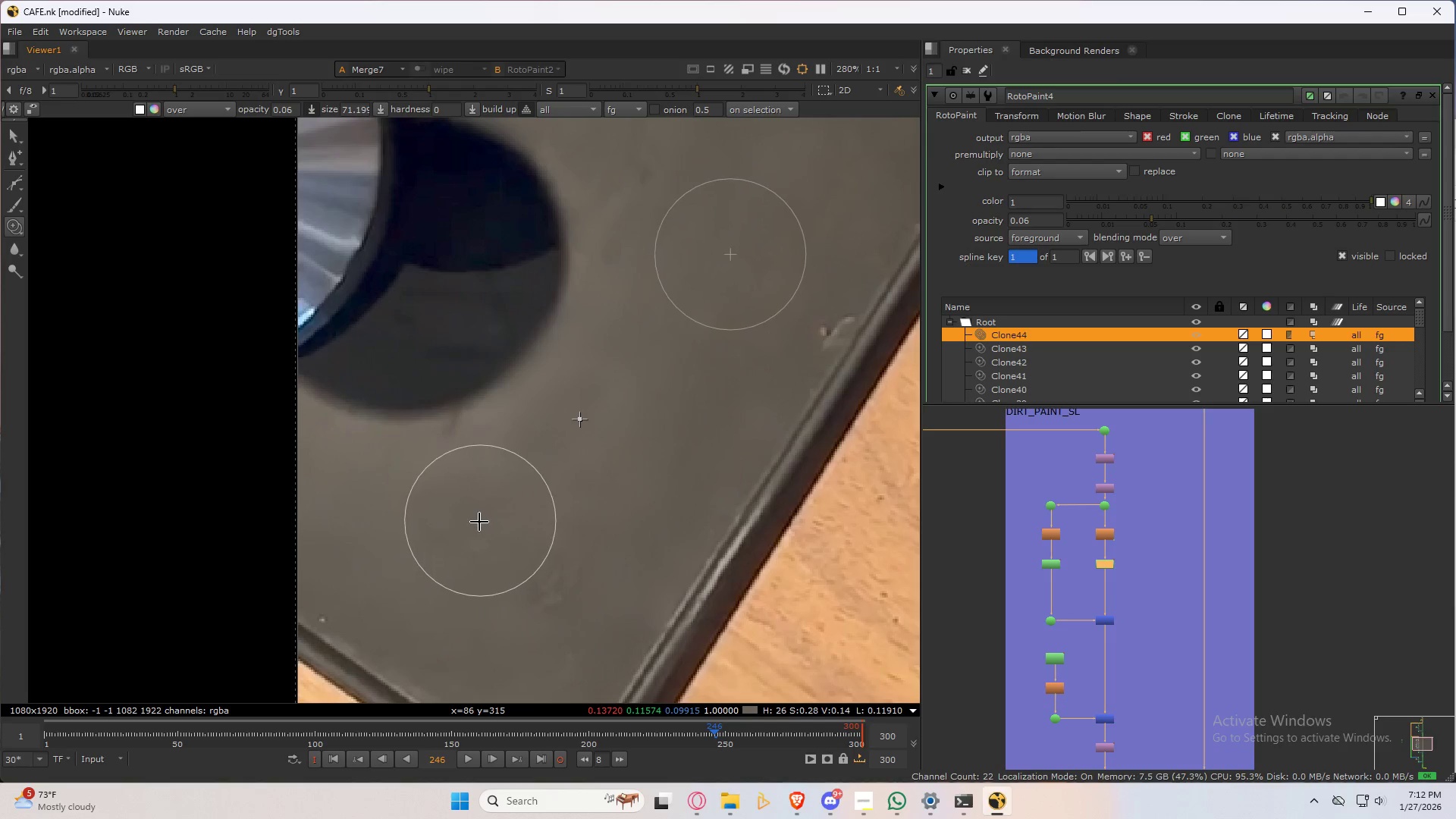 
hold_key(key=ControlLeft, duration=0.31)
left_click_drag(start_coordinate=[454, 532], to_coordinate=[513, 541])
 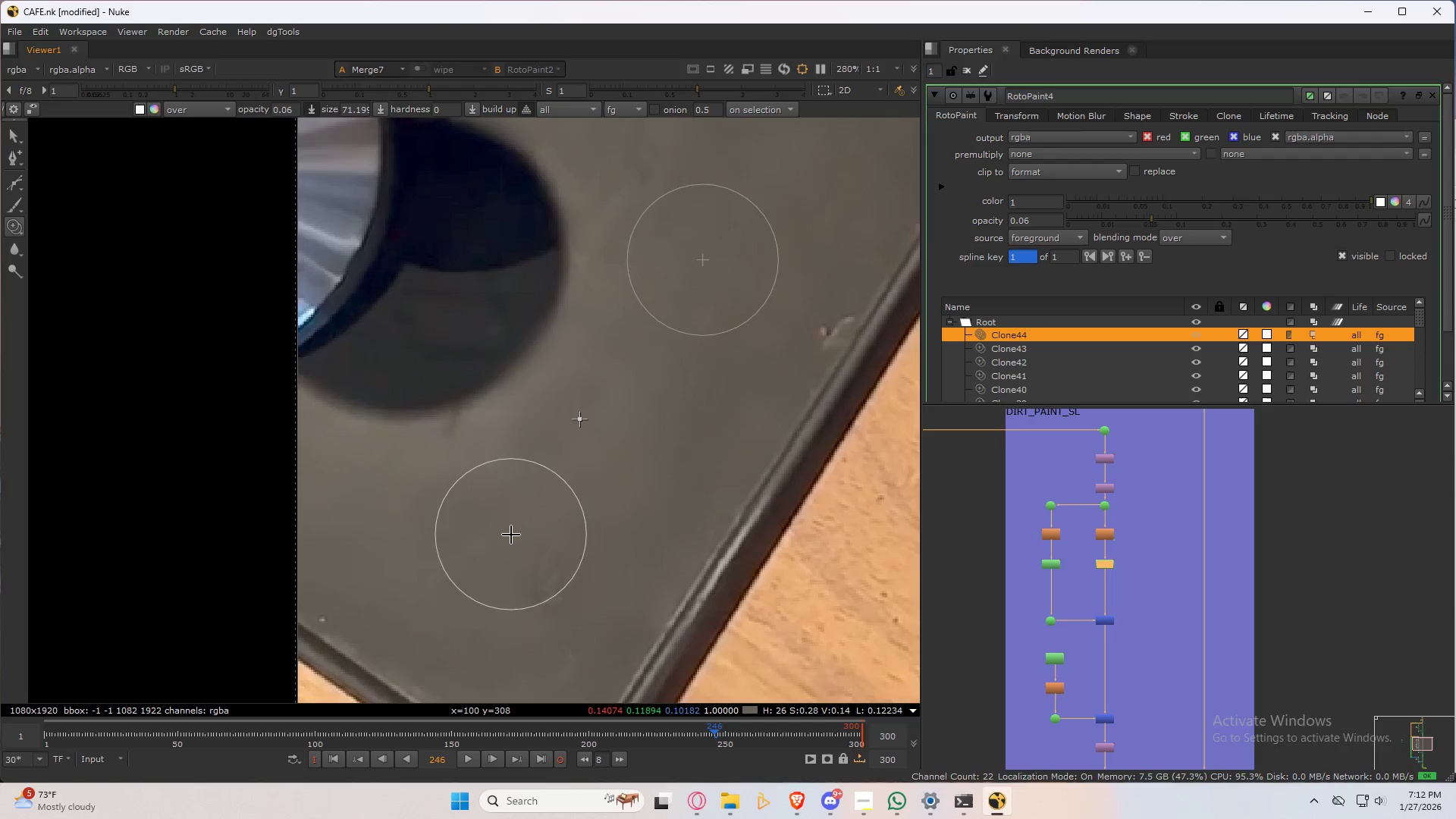 
left_click_drag(start_coordinate=[511, 535], to_coordinate=[622, 407])
 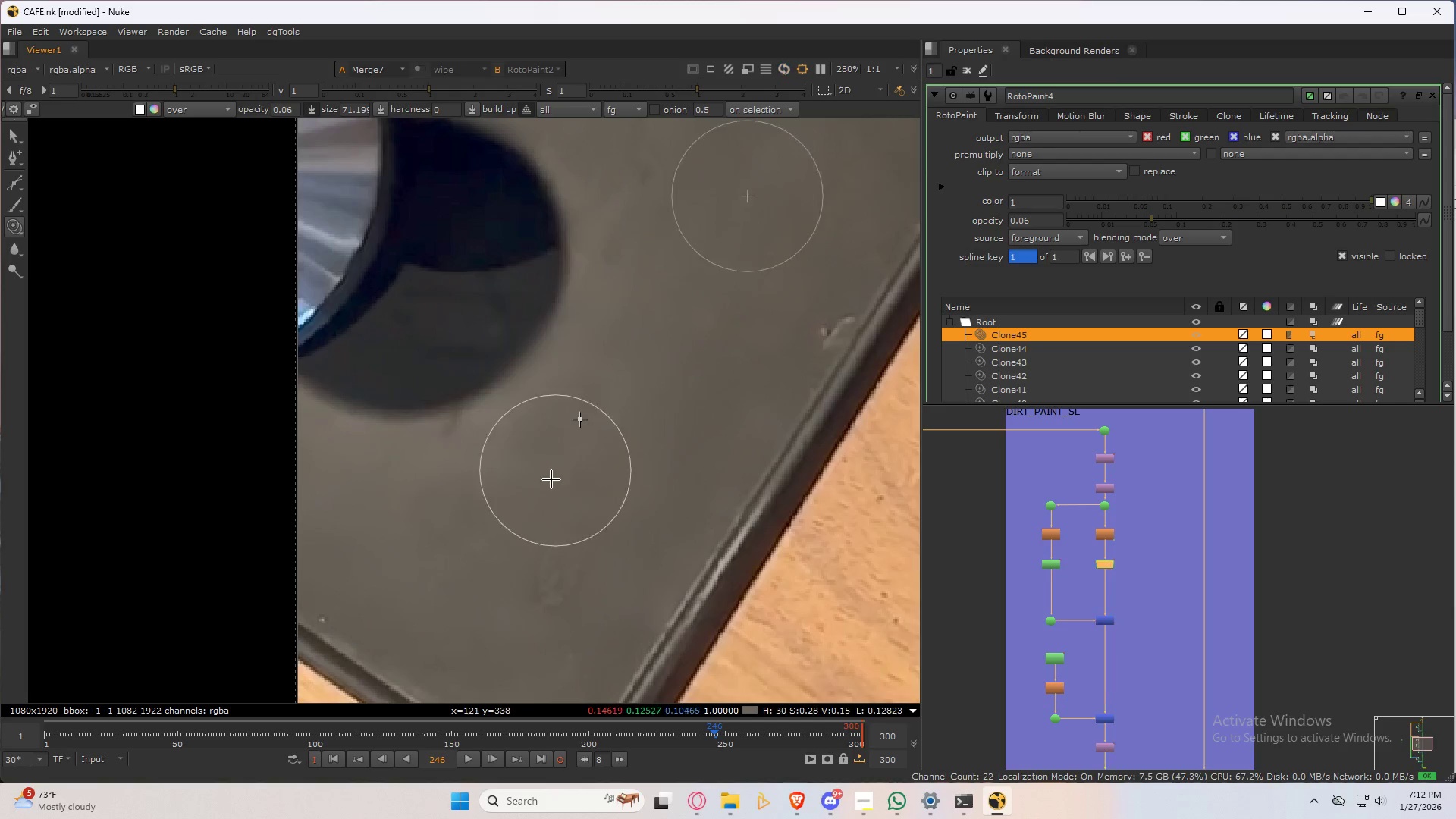 
hold_key(key=ControlLeft, duration=0.33)
left_click_drag(start_coordinate=[516, 529], to_coordinate=[594, 472])
 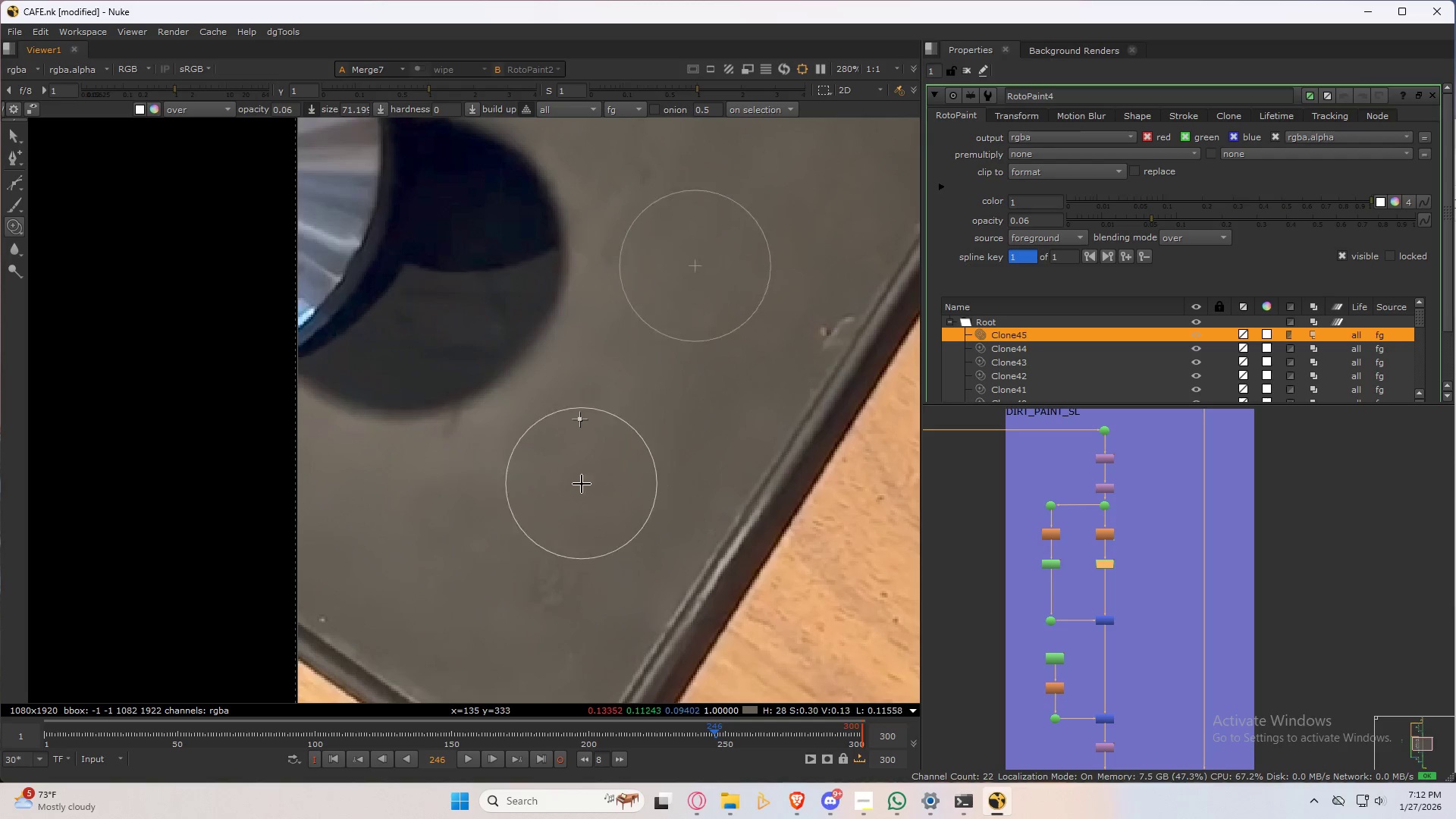 
left_click_drag(start_coordinate=[573, 493], to_coordinate=[626, 372])
 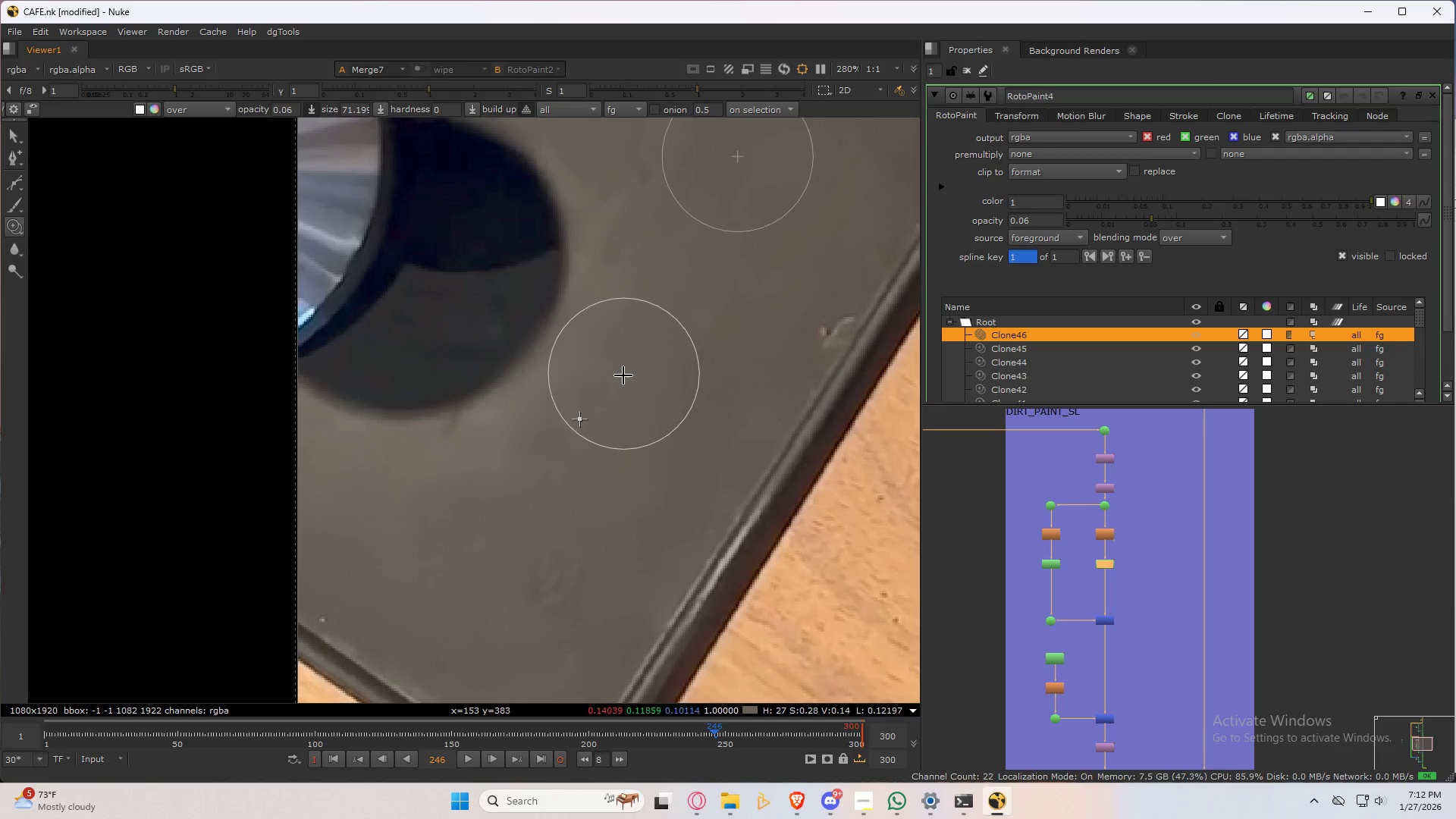 
left_click_drag(start_coordinate=[622, 393], to_coordinate=[513, 526])
 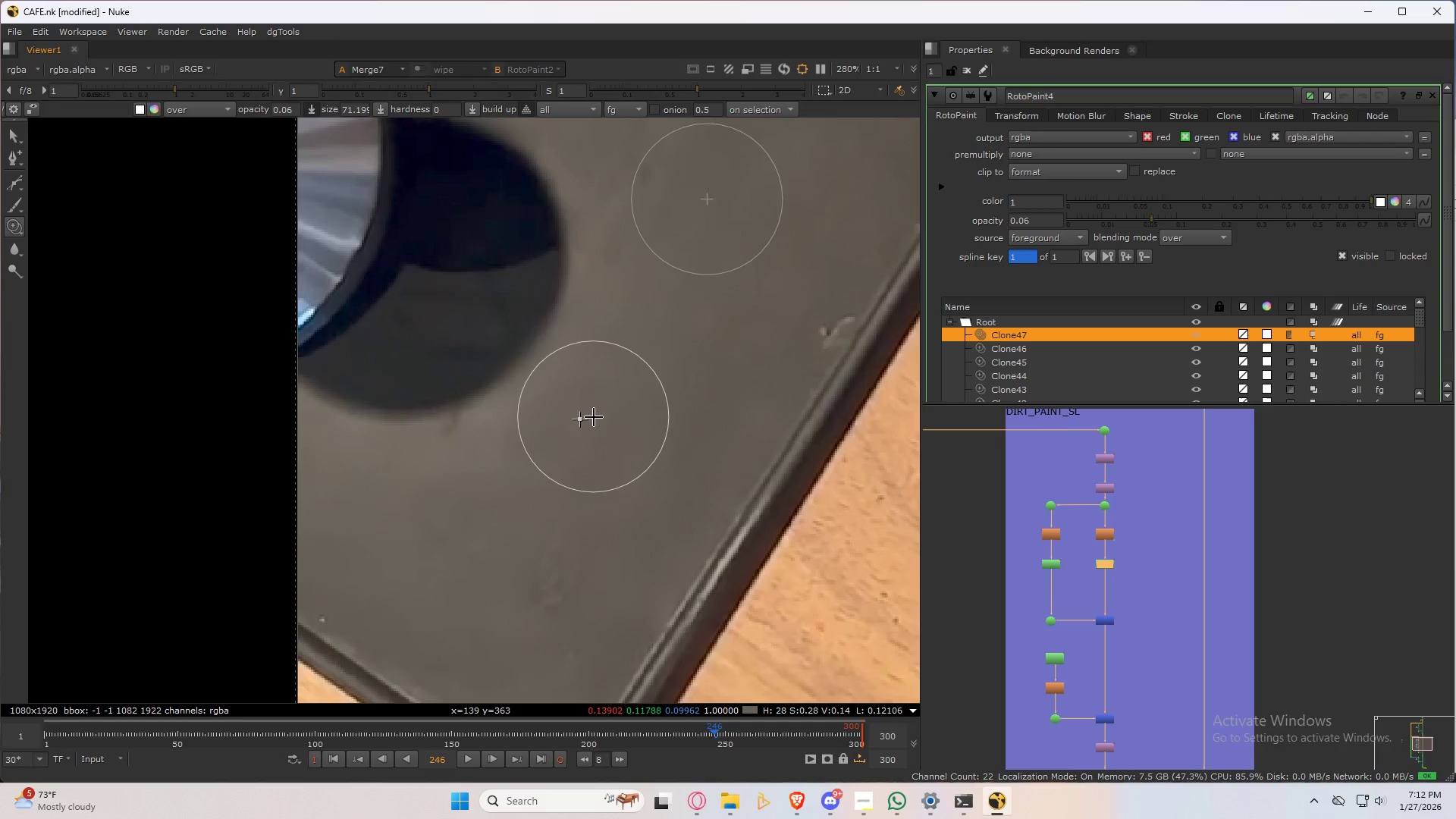 
left_click_drag(start_coordinate=[588, 425], to_coordinate=[564, 447])
 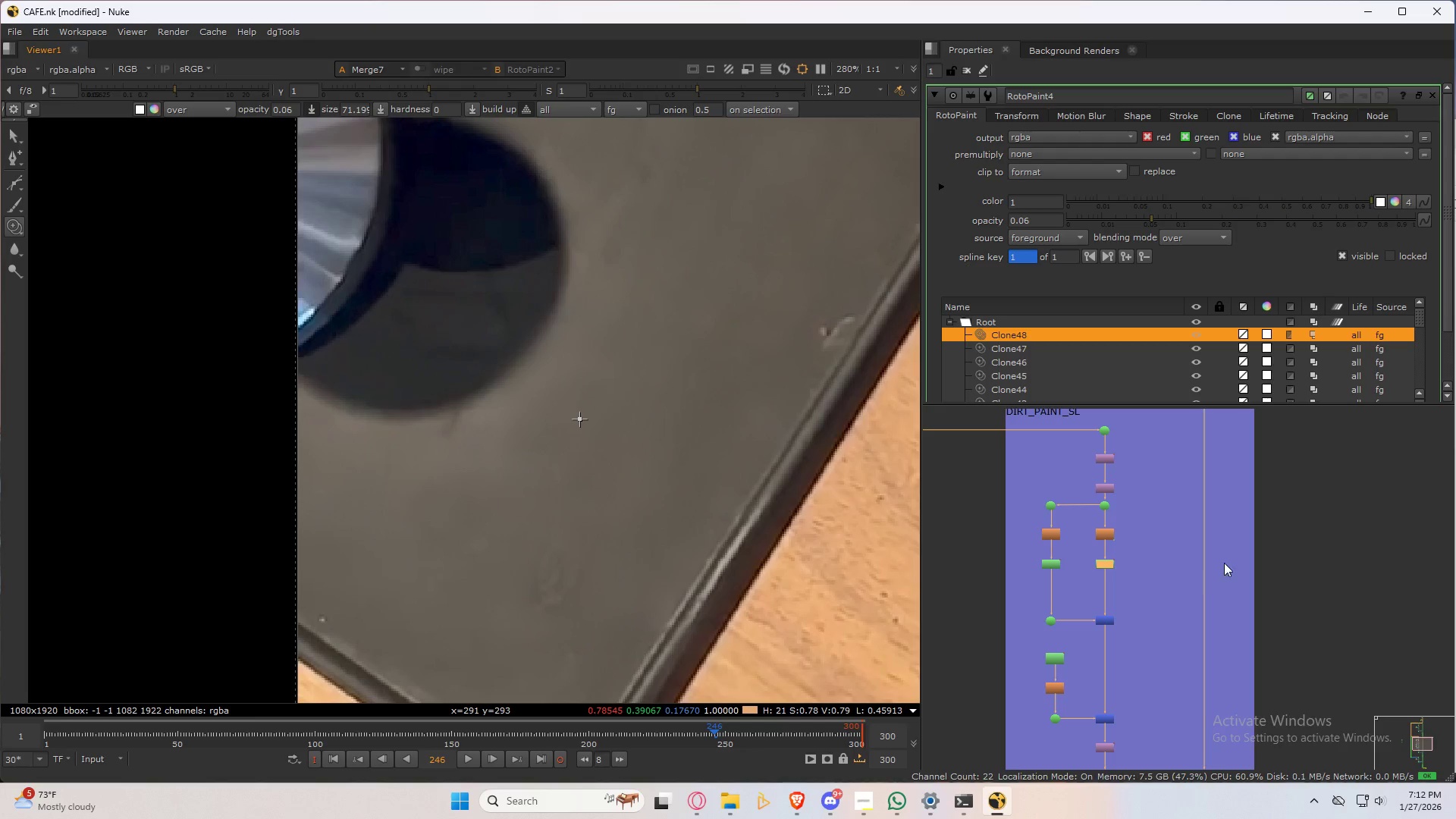 
left_click([1084, 563])
 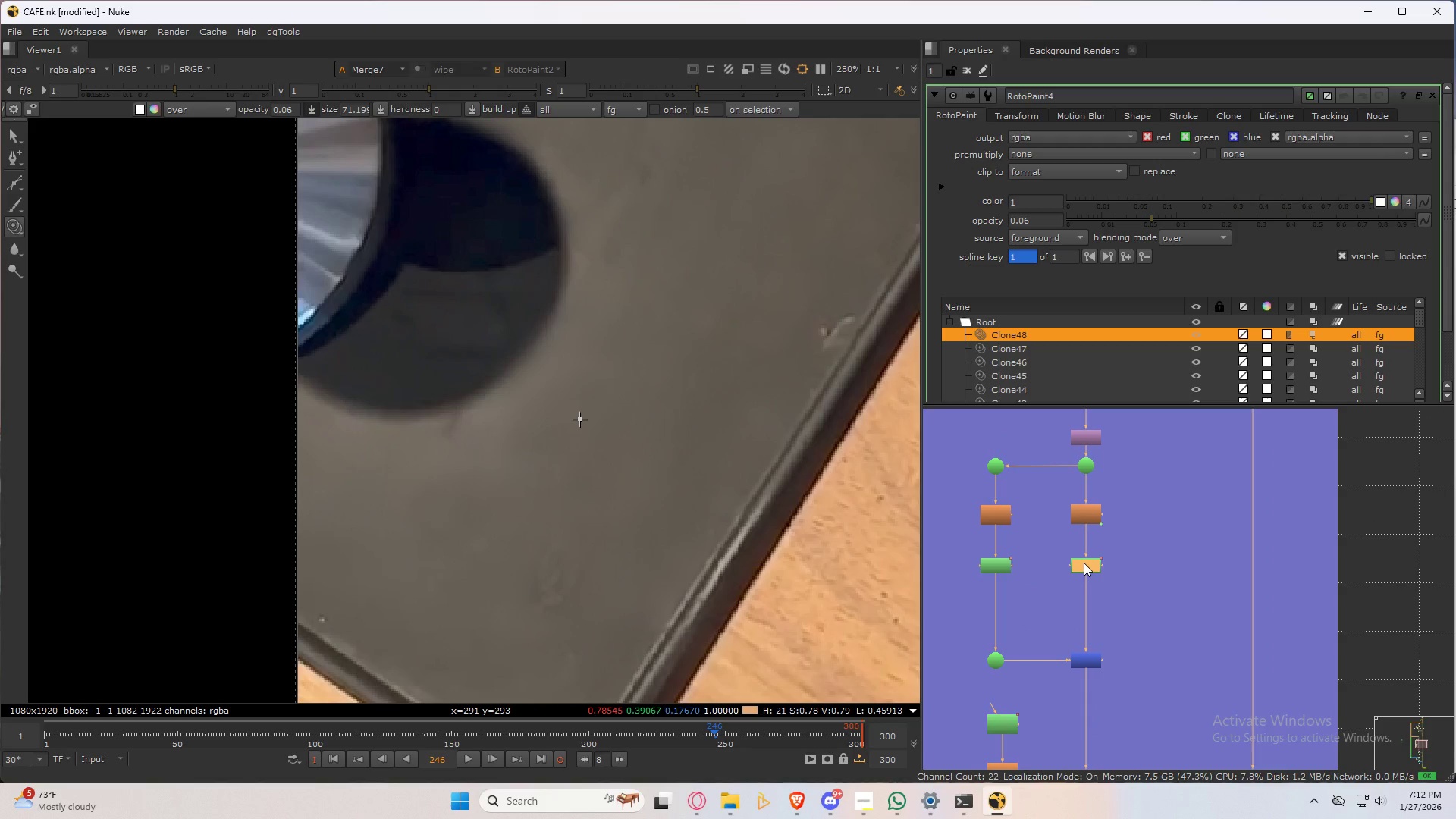 
scroll: coordinate [1133, 563], scroll_direction: up, amount: 3.0
 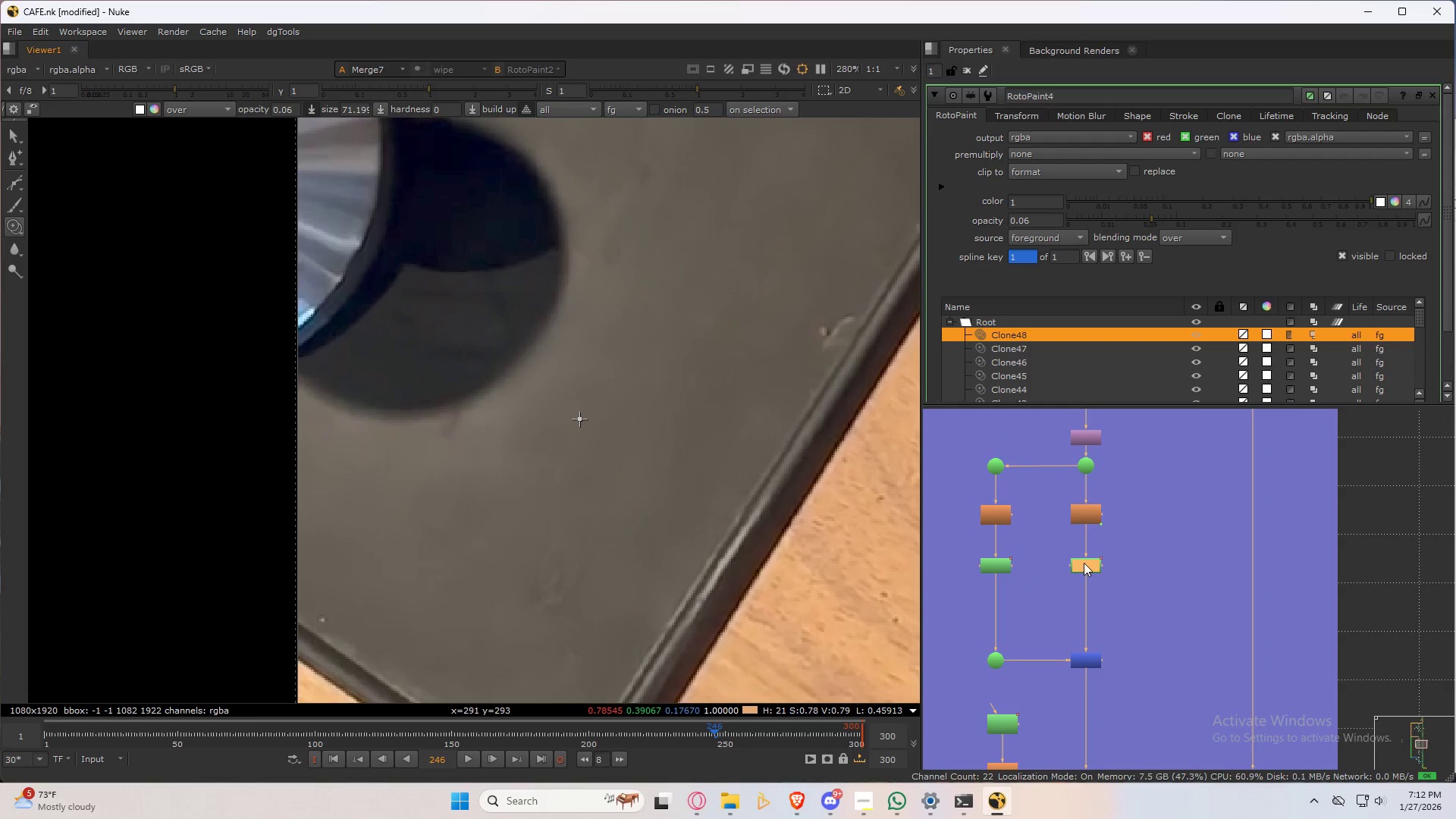 
key(B)
 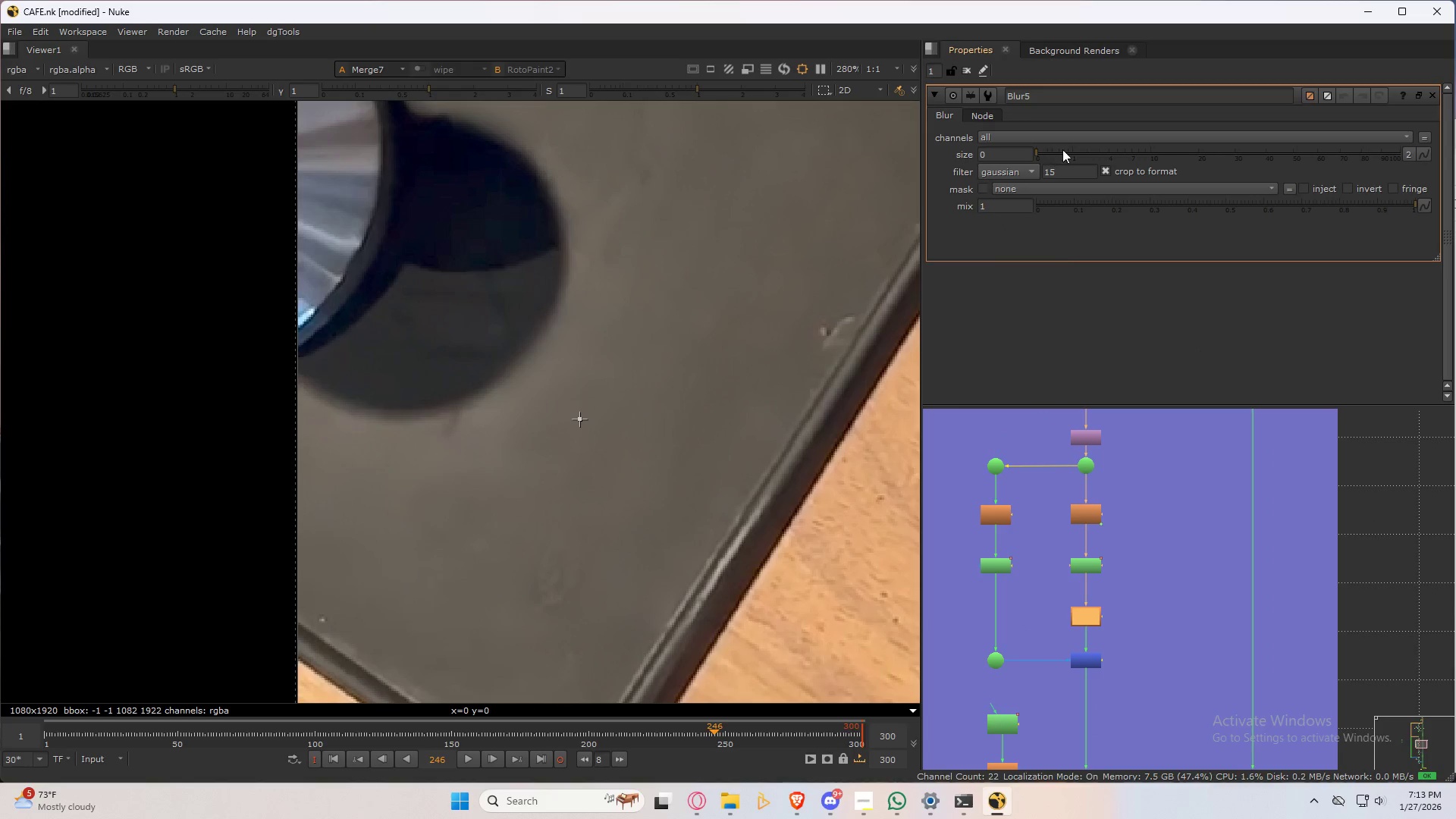 
left_click_drag(start_coordinate=[1063, 150], to_coordinate=[1250, 149])
 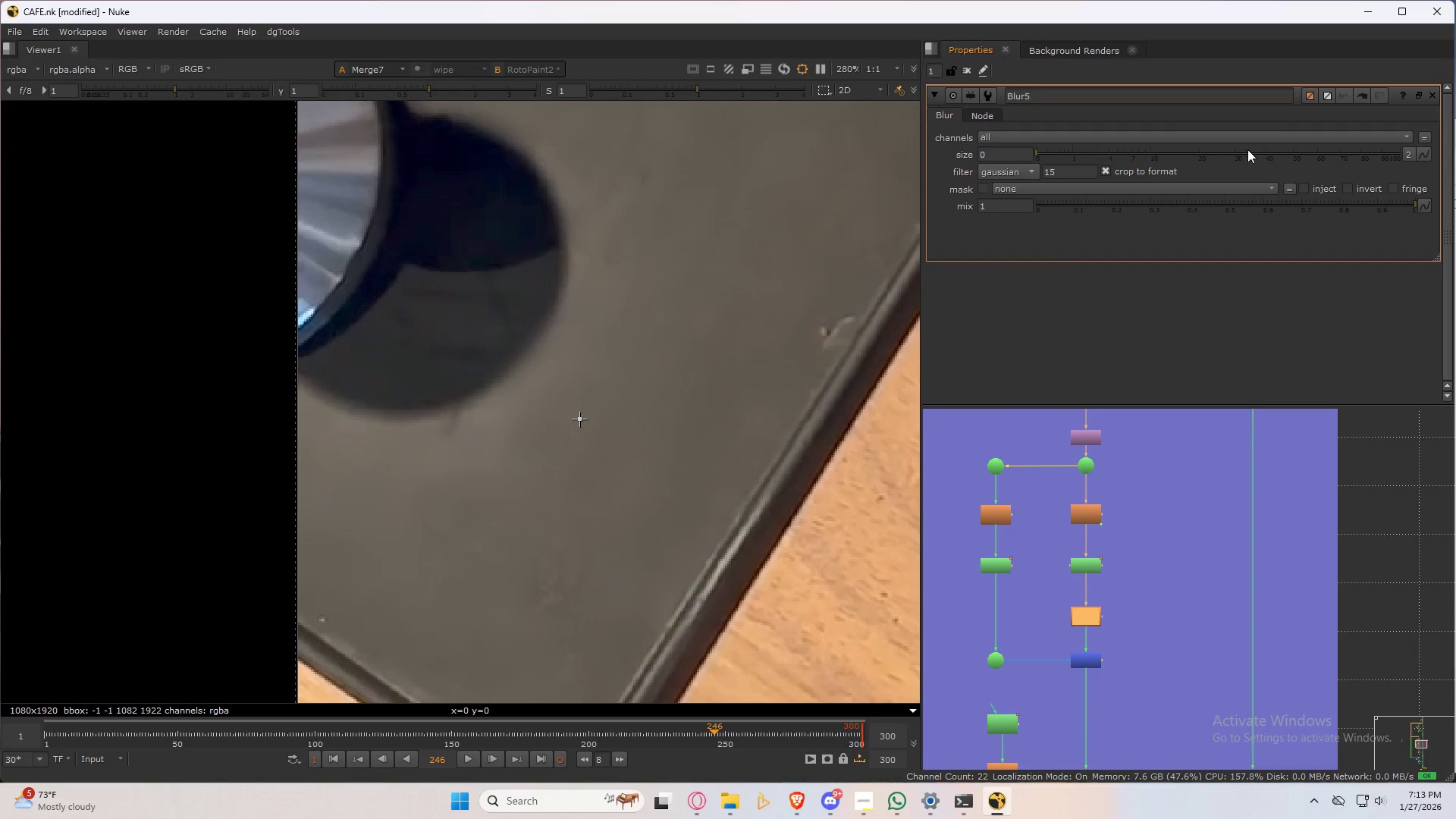 
key(Control+ControlLeft)
 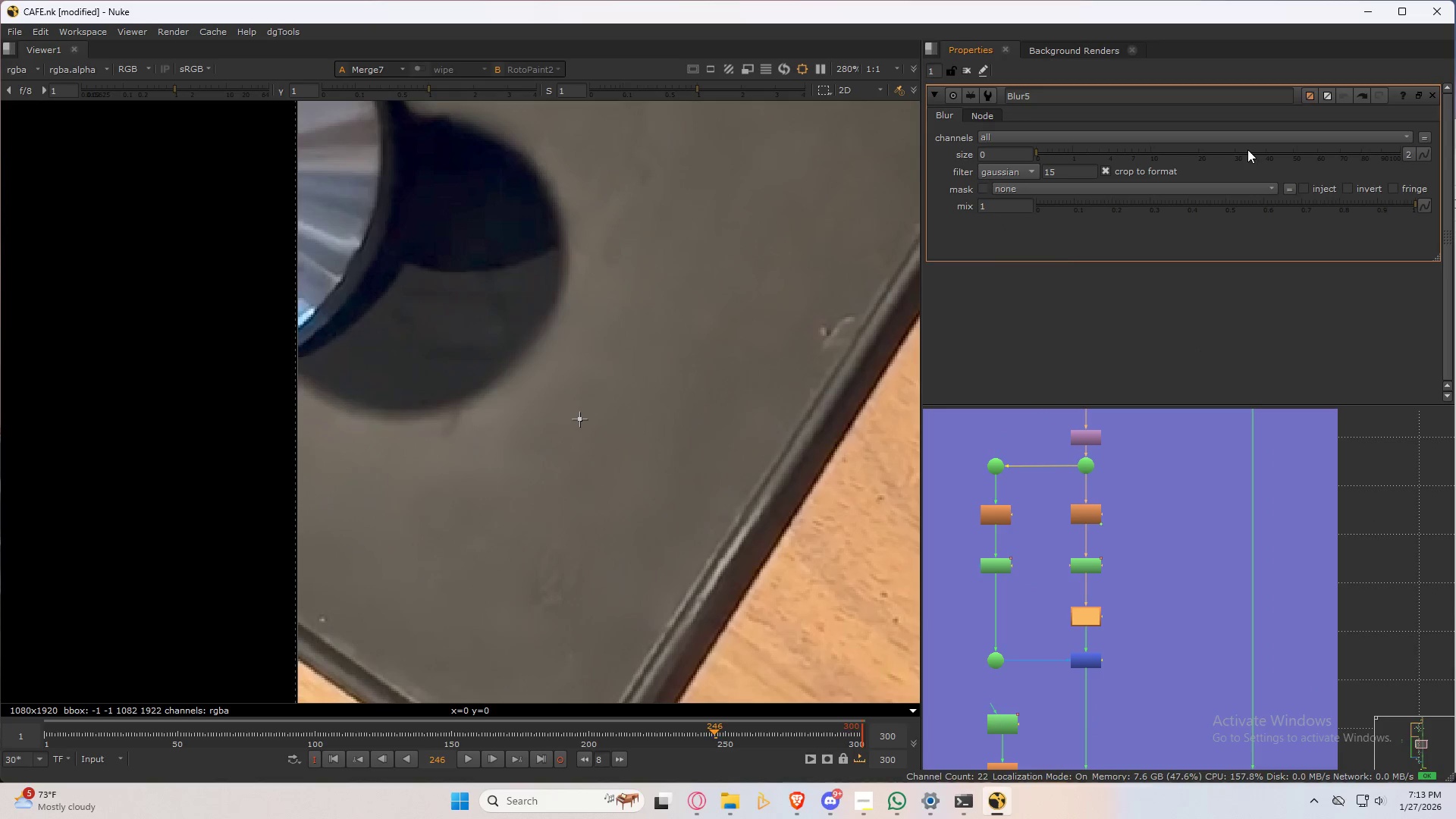 
key(Control+Z)
 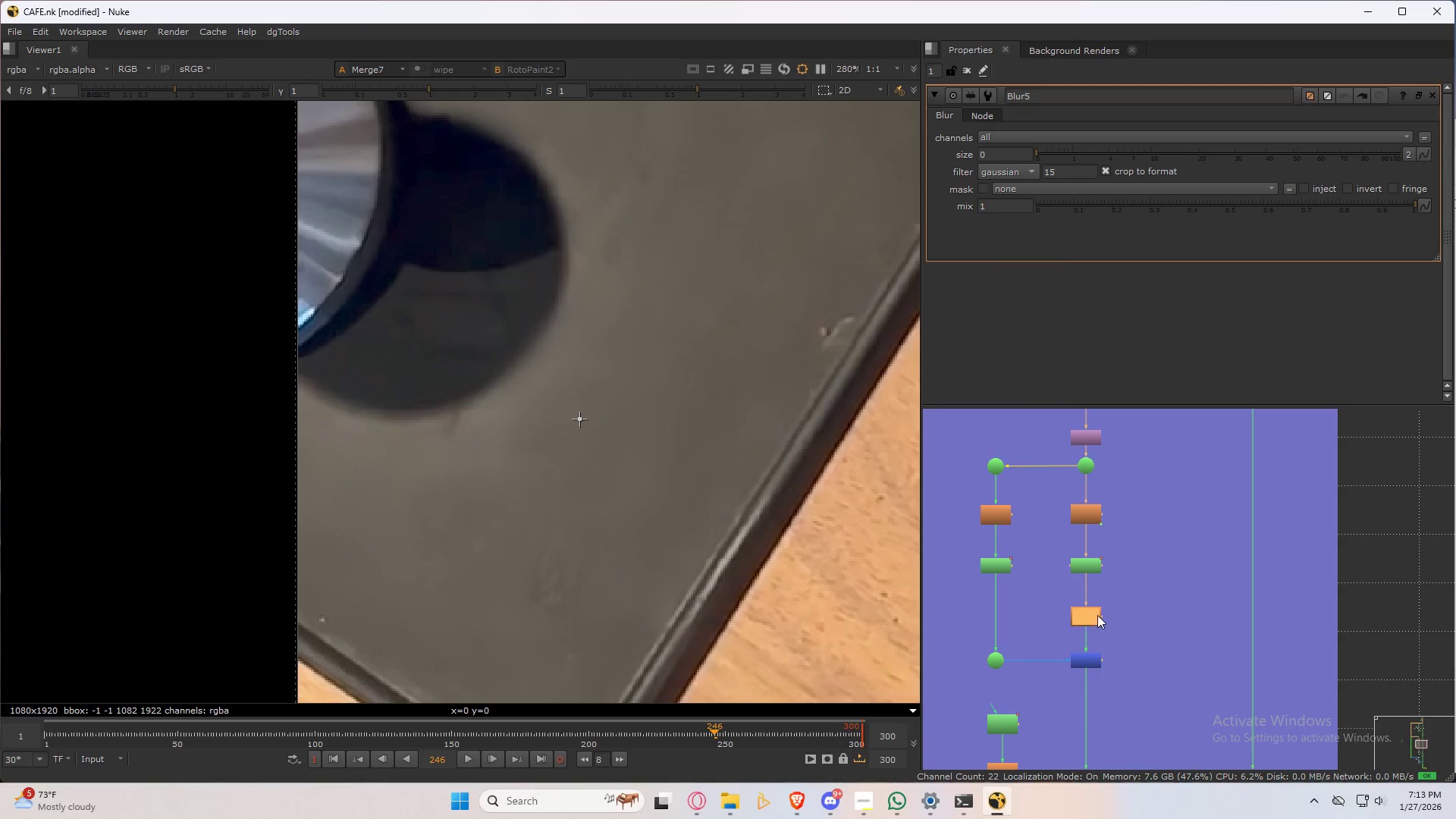 
key(Delete)
 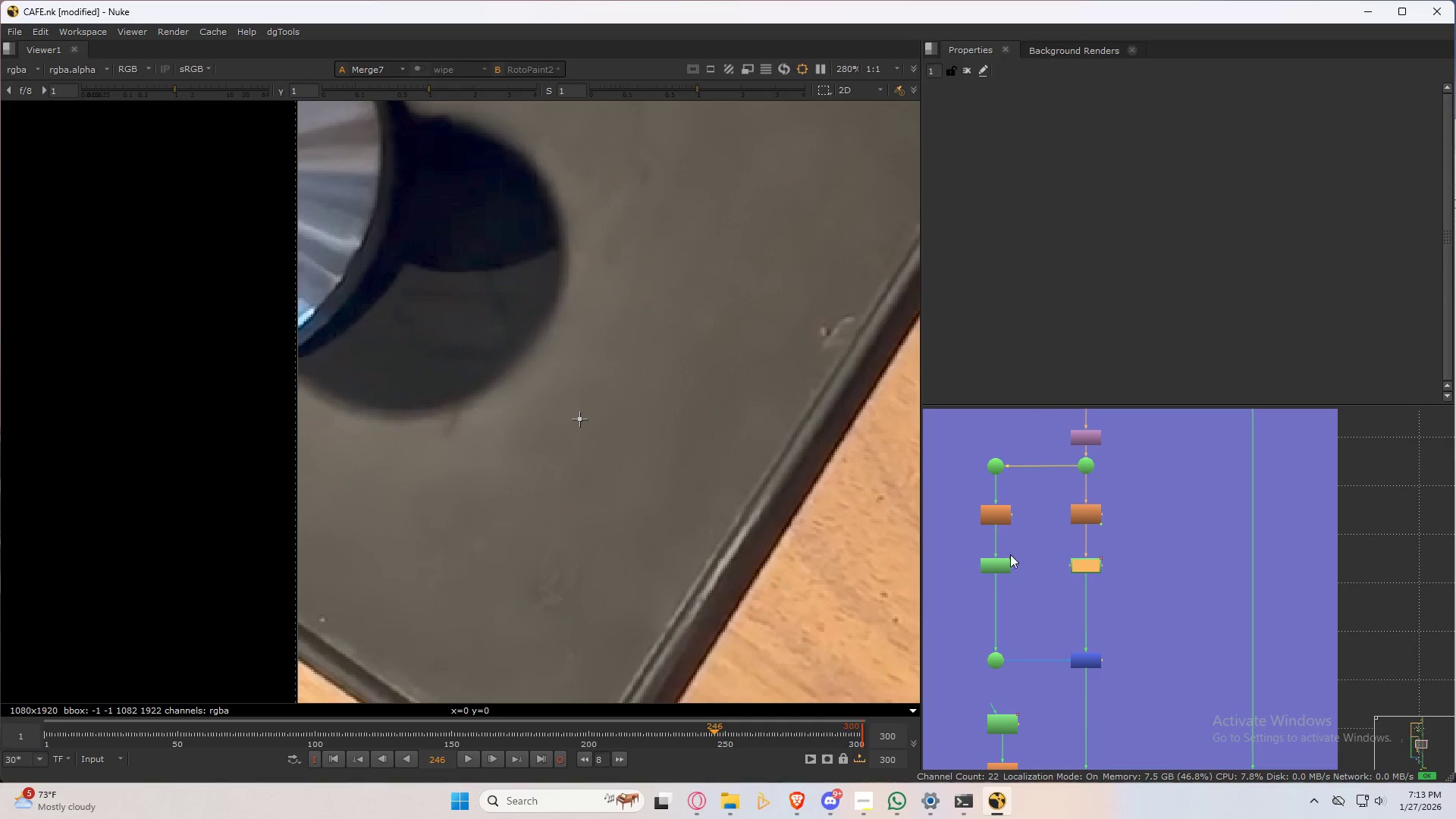 
double_click([995, 563])
 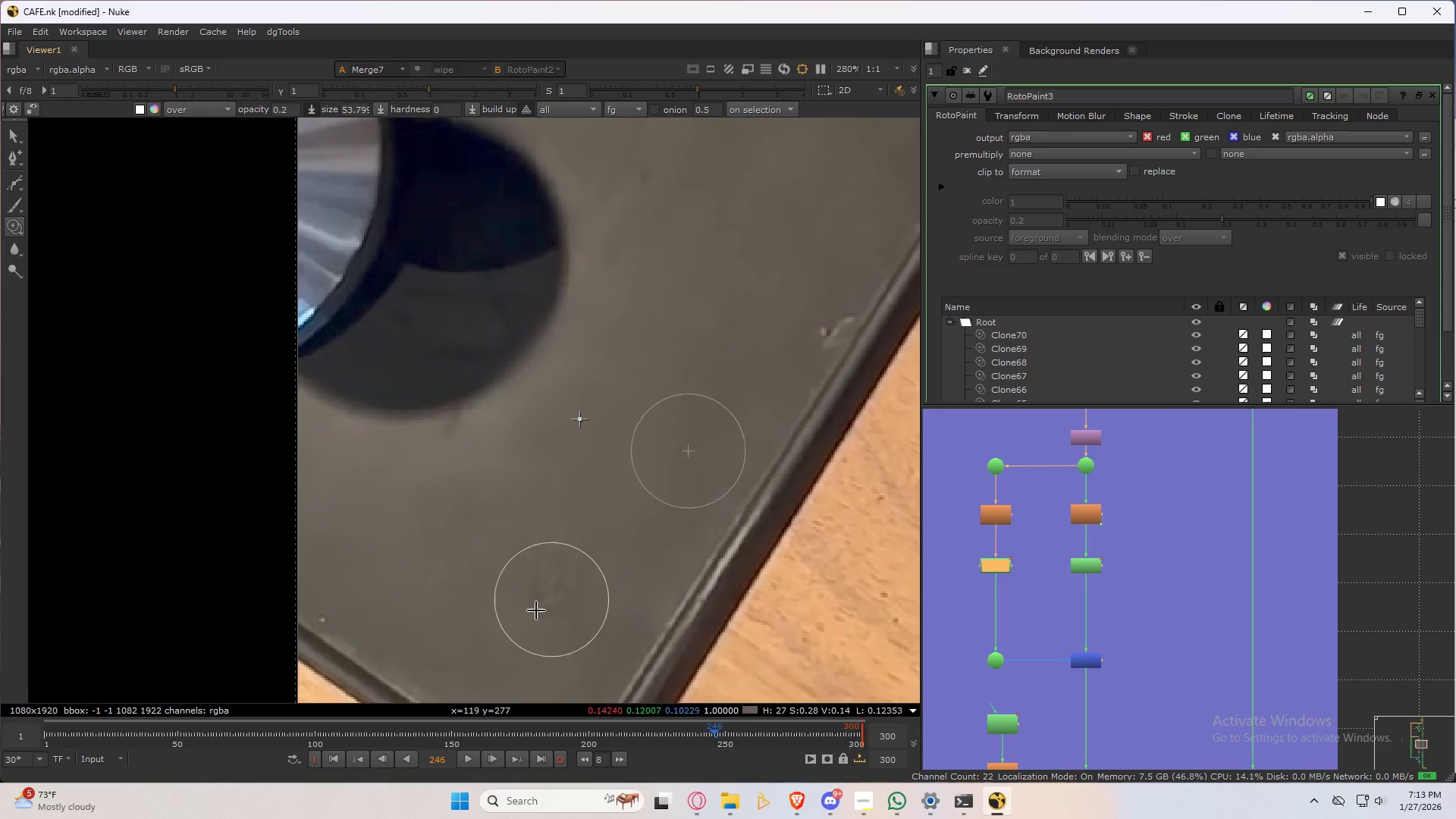 
hold_key(key=ControlLeft, duration=0.45)
left_click_drag(start_coordinate=[473, 655], to_coordinate=[570, 603])
 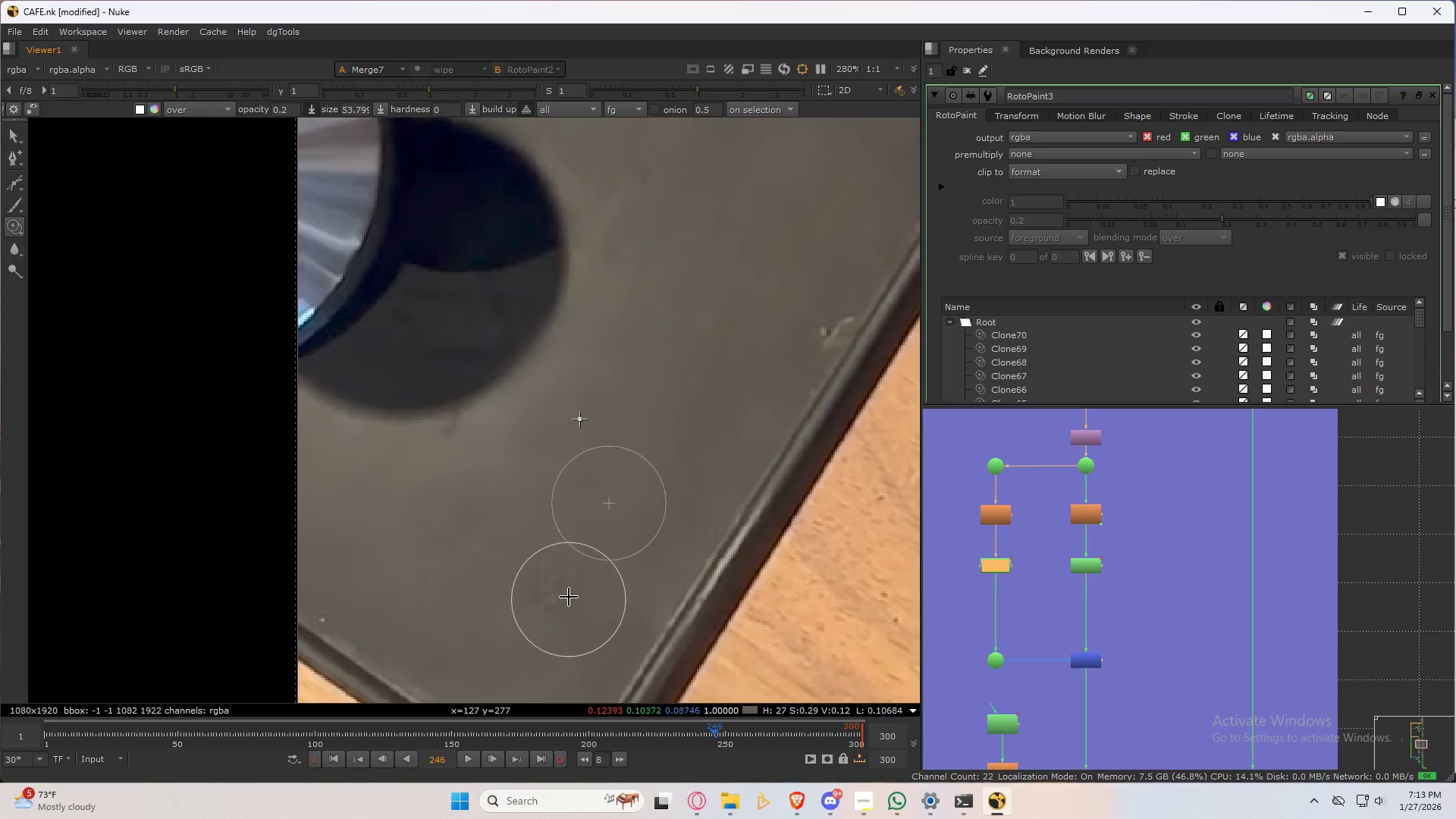 
left_click_drag(start_coordinate=[571, 585], to_coordinate=[575, 623])
 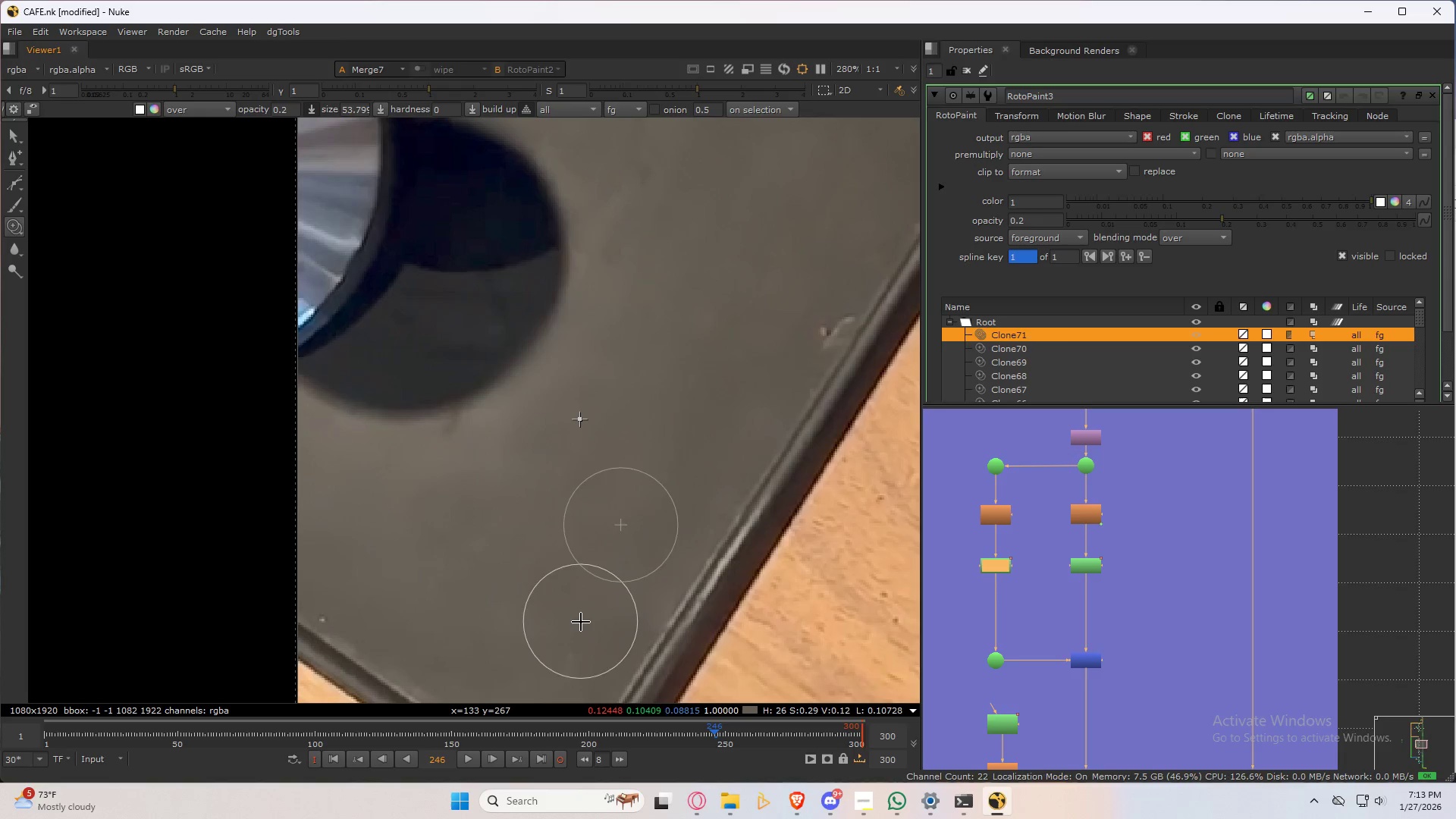 
left_click_drag(start_coordinate=[581, 620], to_coordinate=[551, 656])
 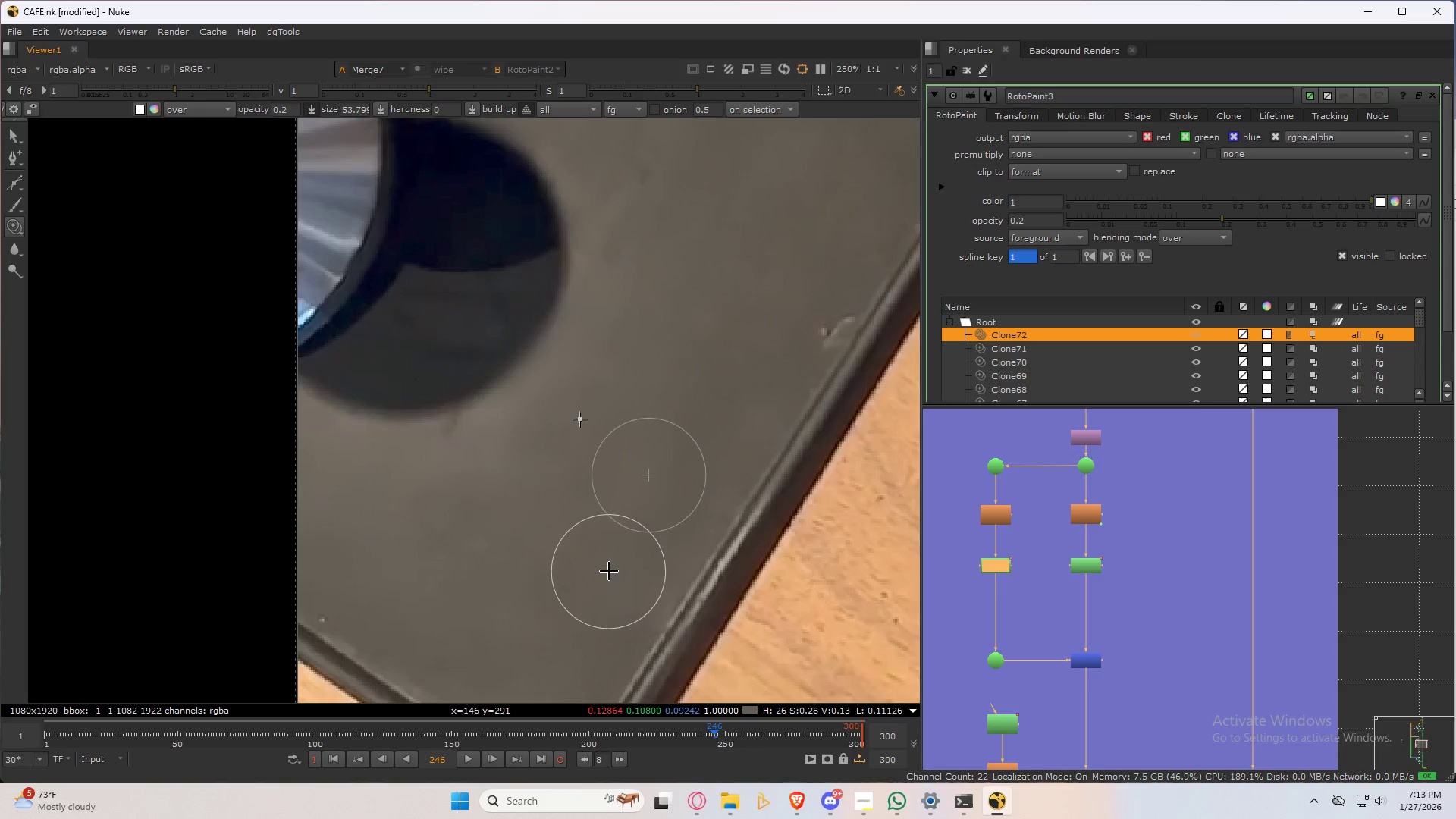 
scroll: coordinate [612, 571], scroll_direction: down, amount: 5.0
 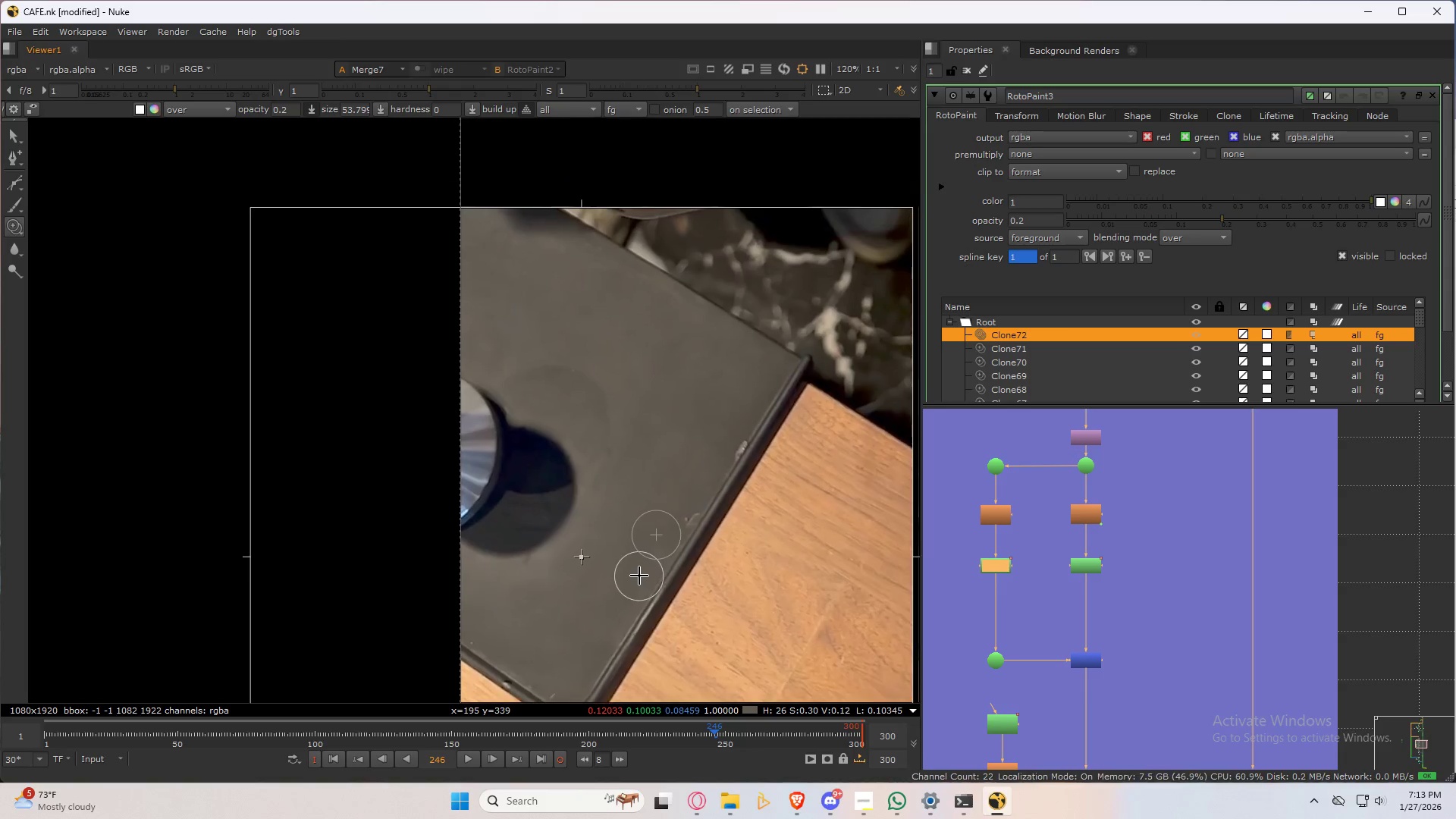 
type(32323232)
 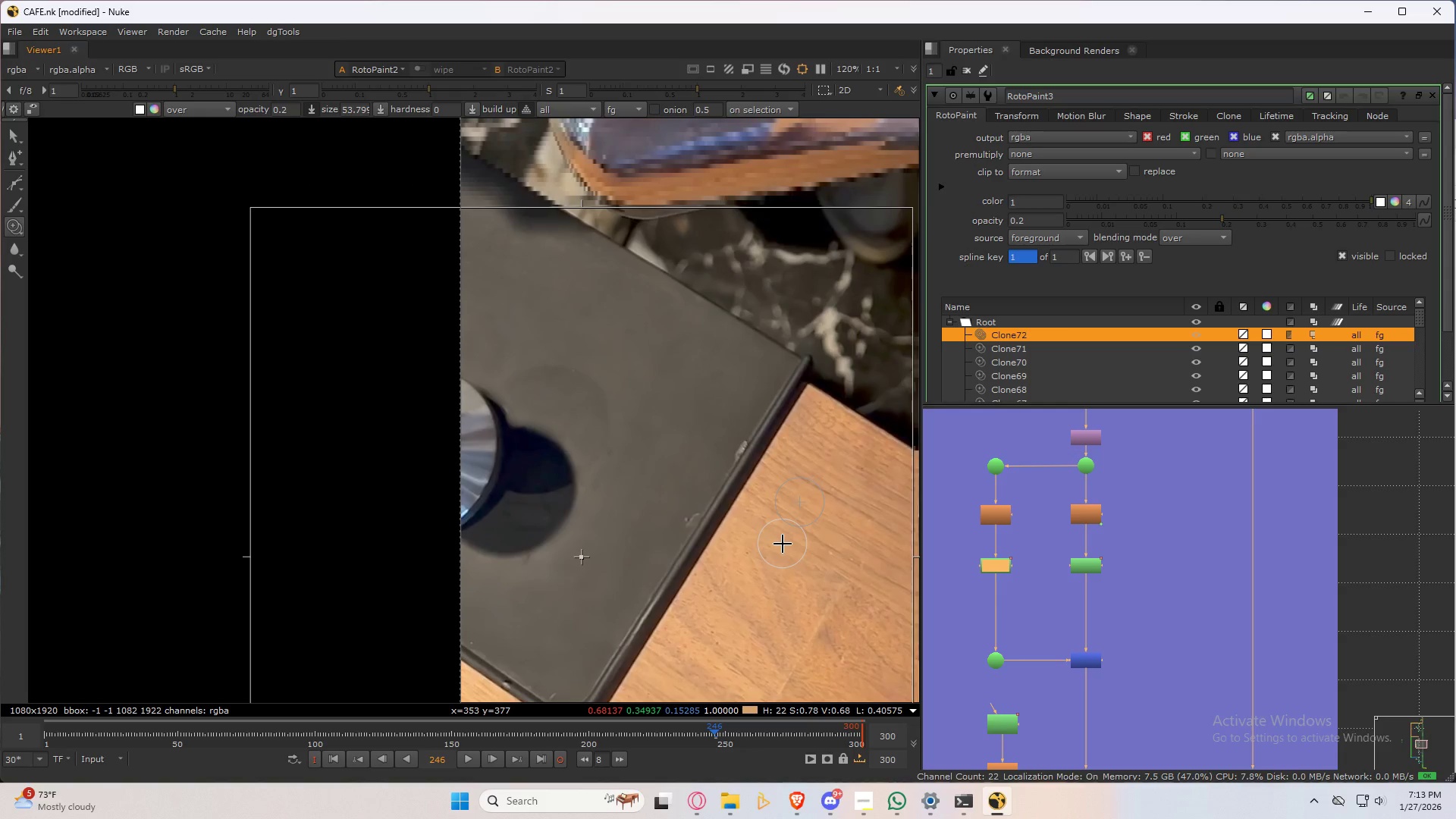 
key(Control+S)
 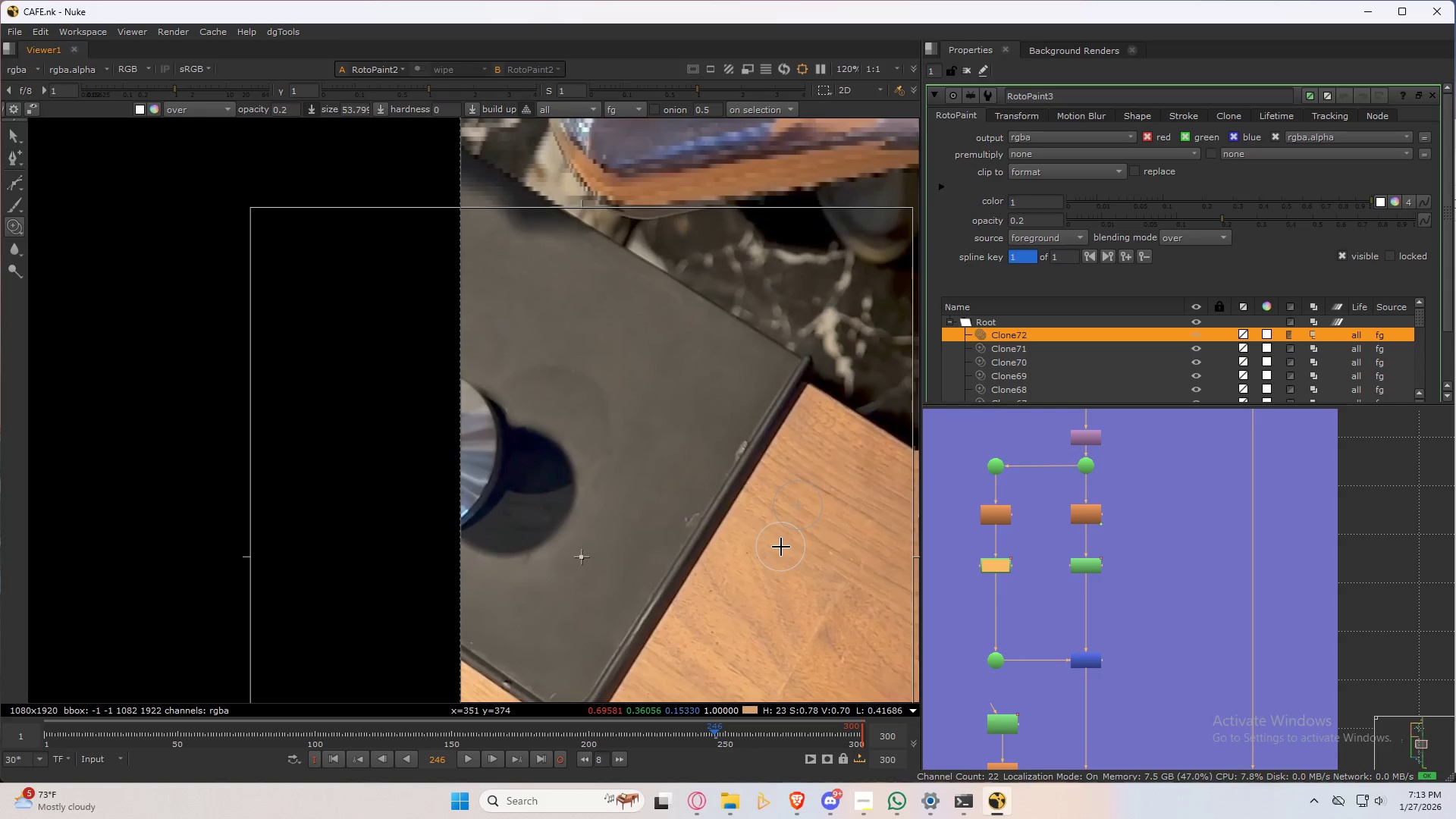 
key(Control+S)
 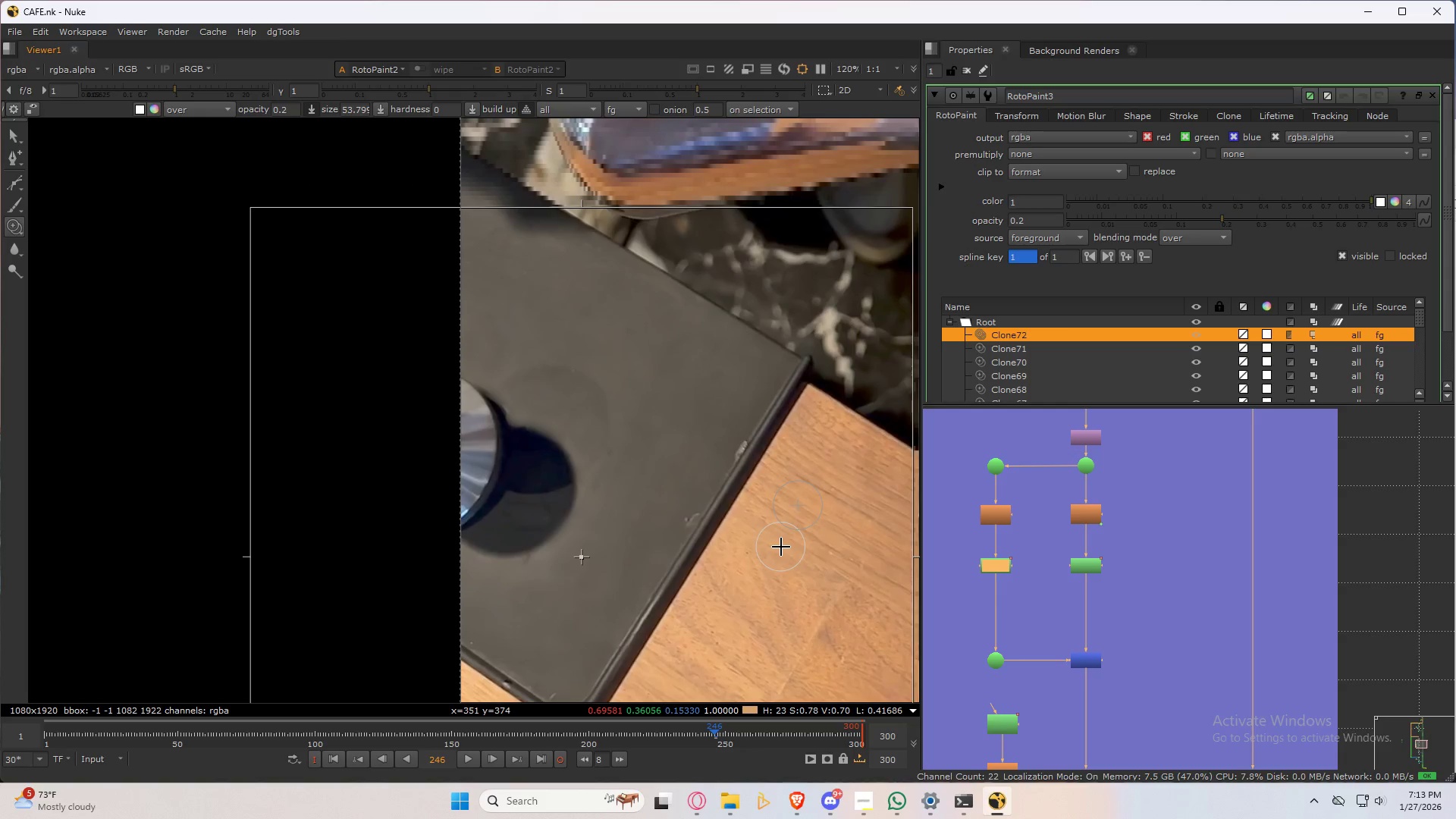 
key(Control+S)
 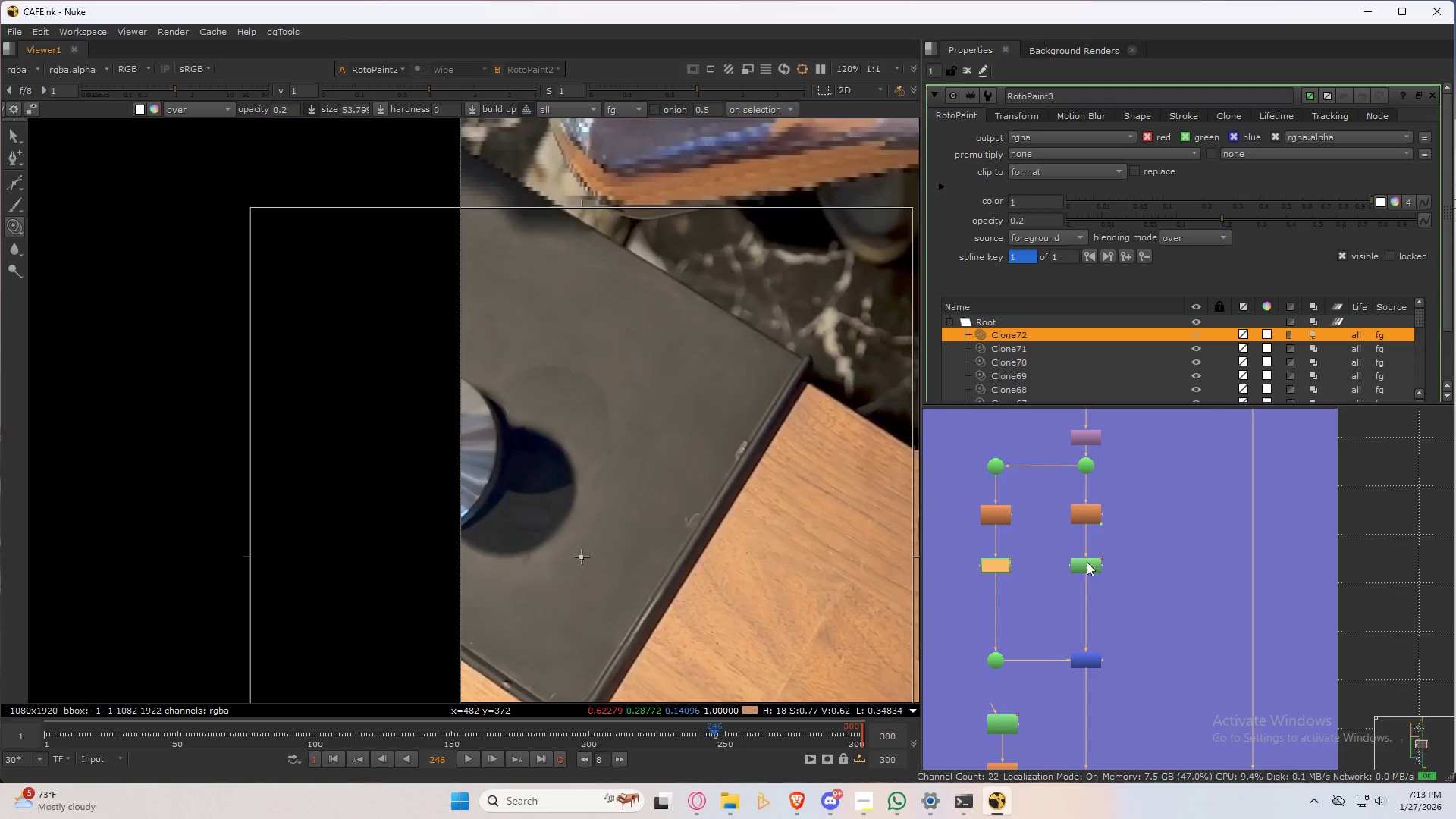 
double_click([1087, 562])
 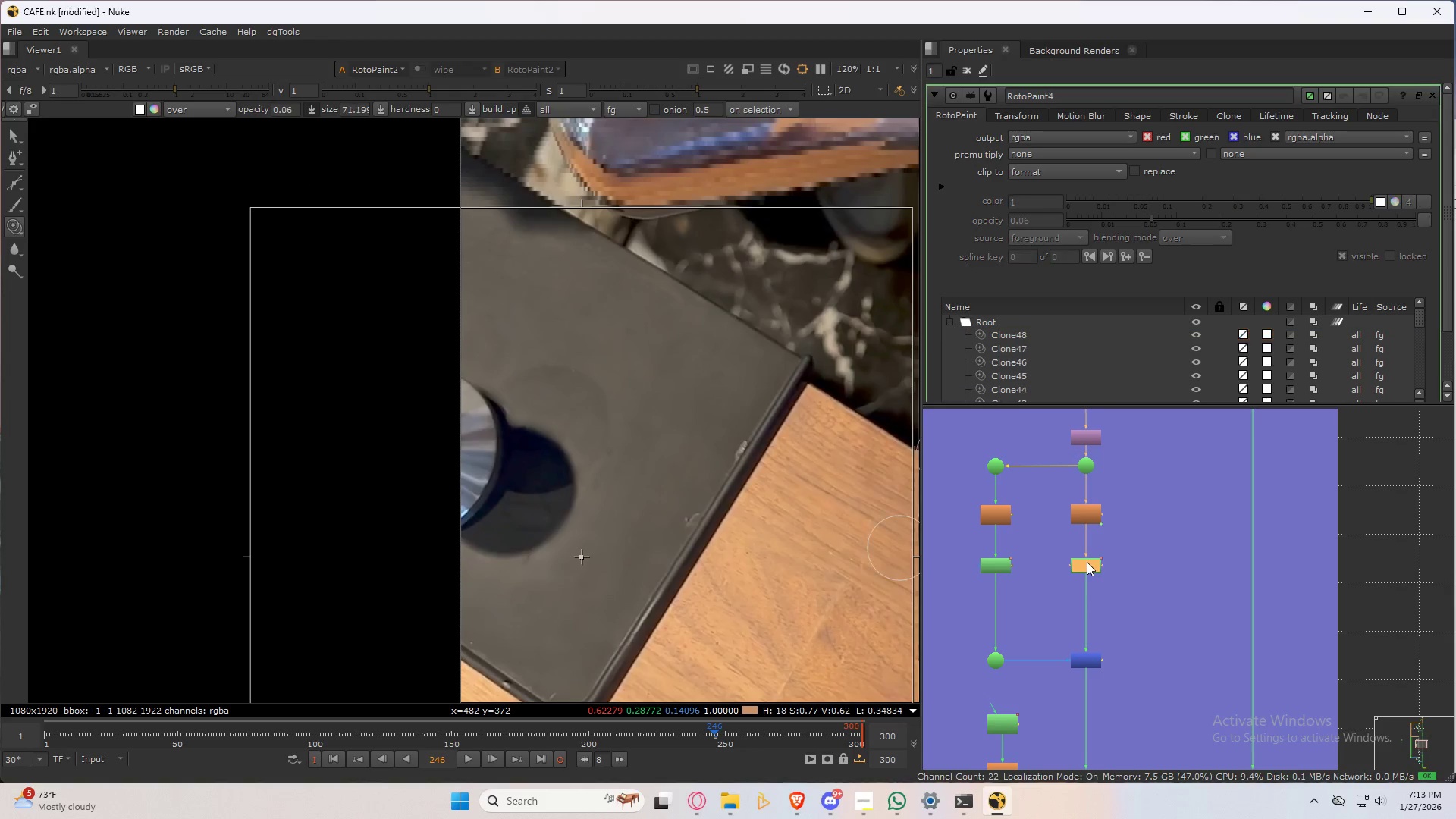 
triple_click([1087, 562])
 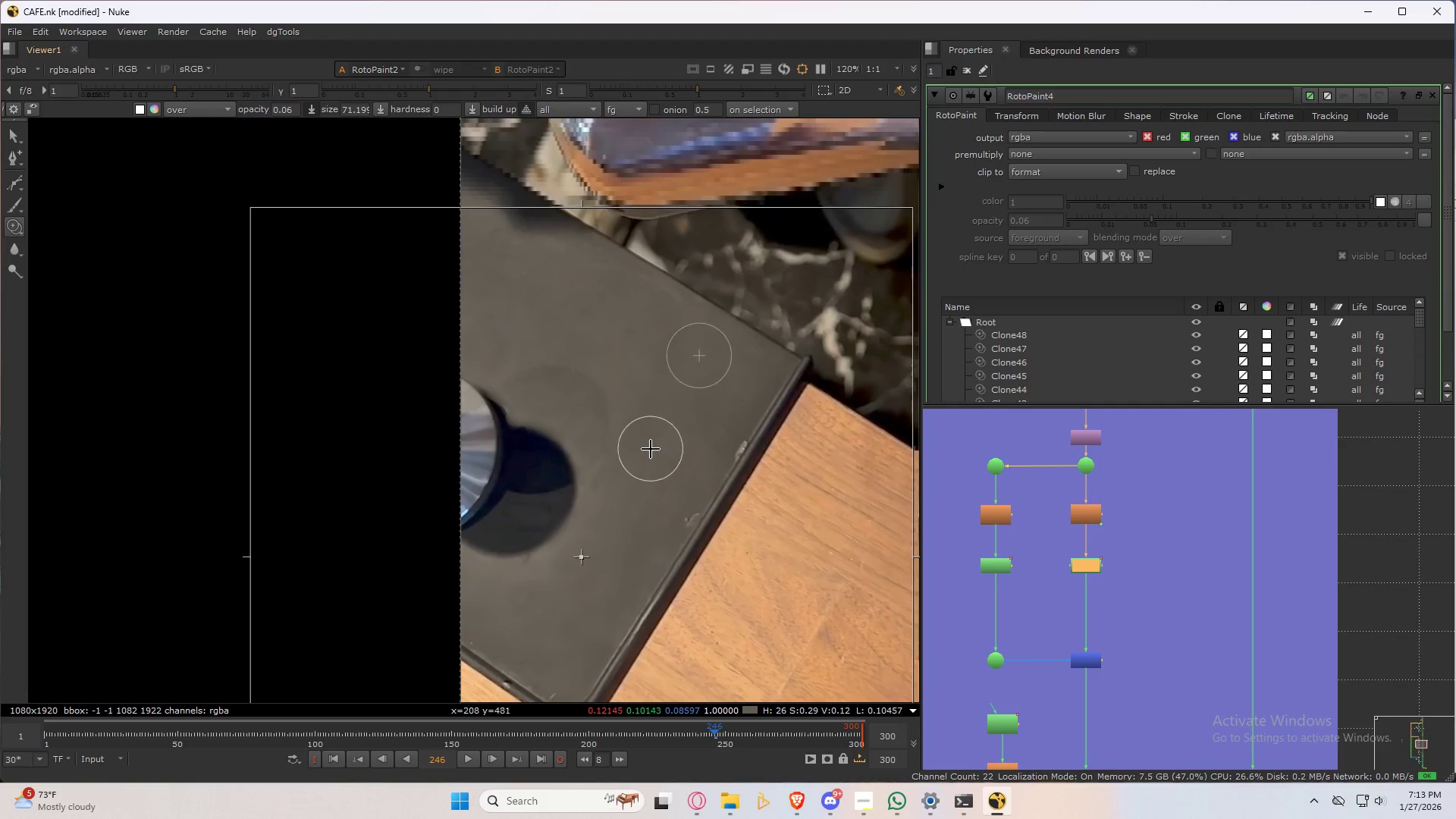 
key(Q)
 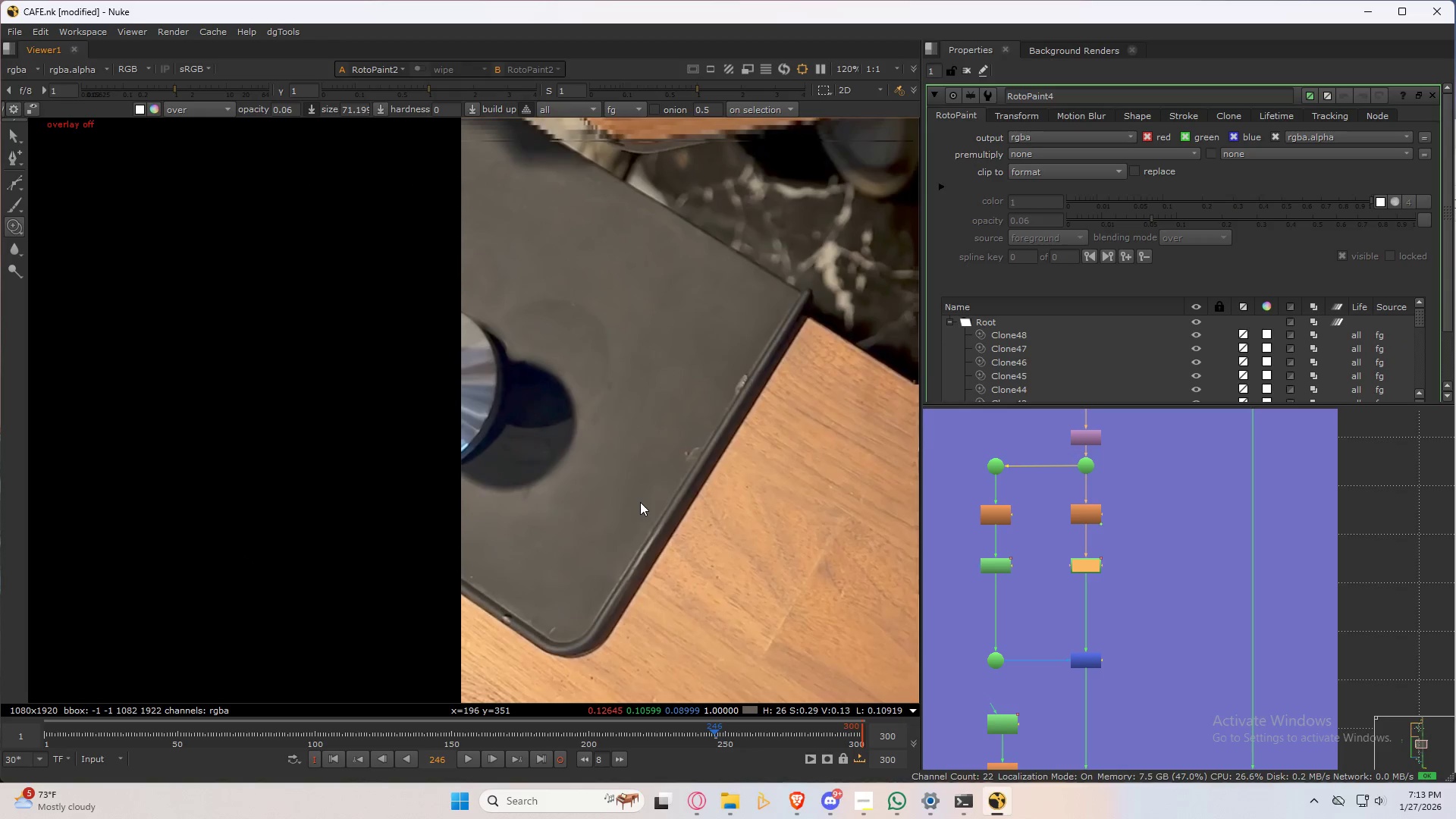 
key(Space)
 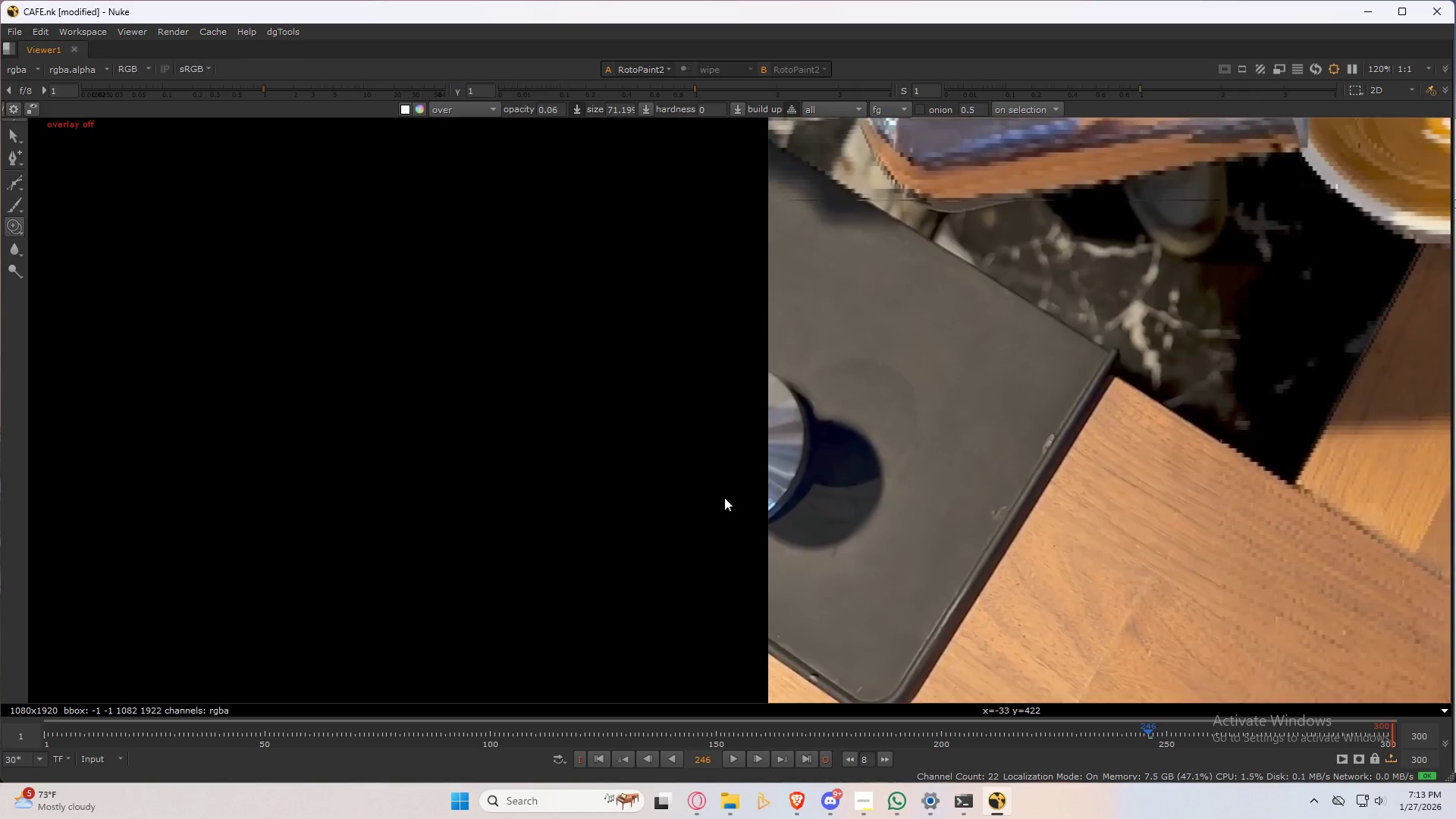 
key(Control+S)
 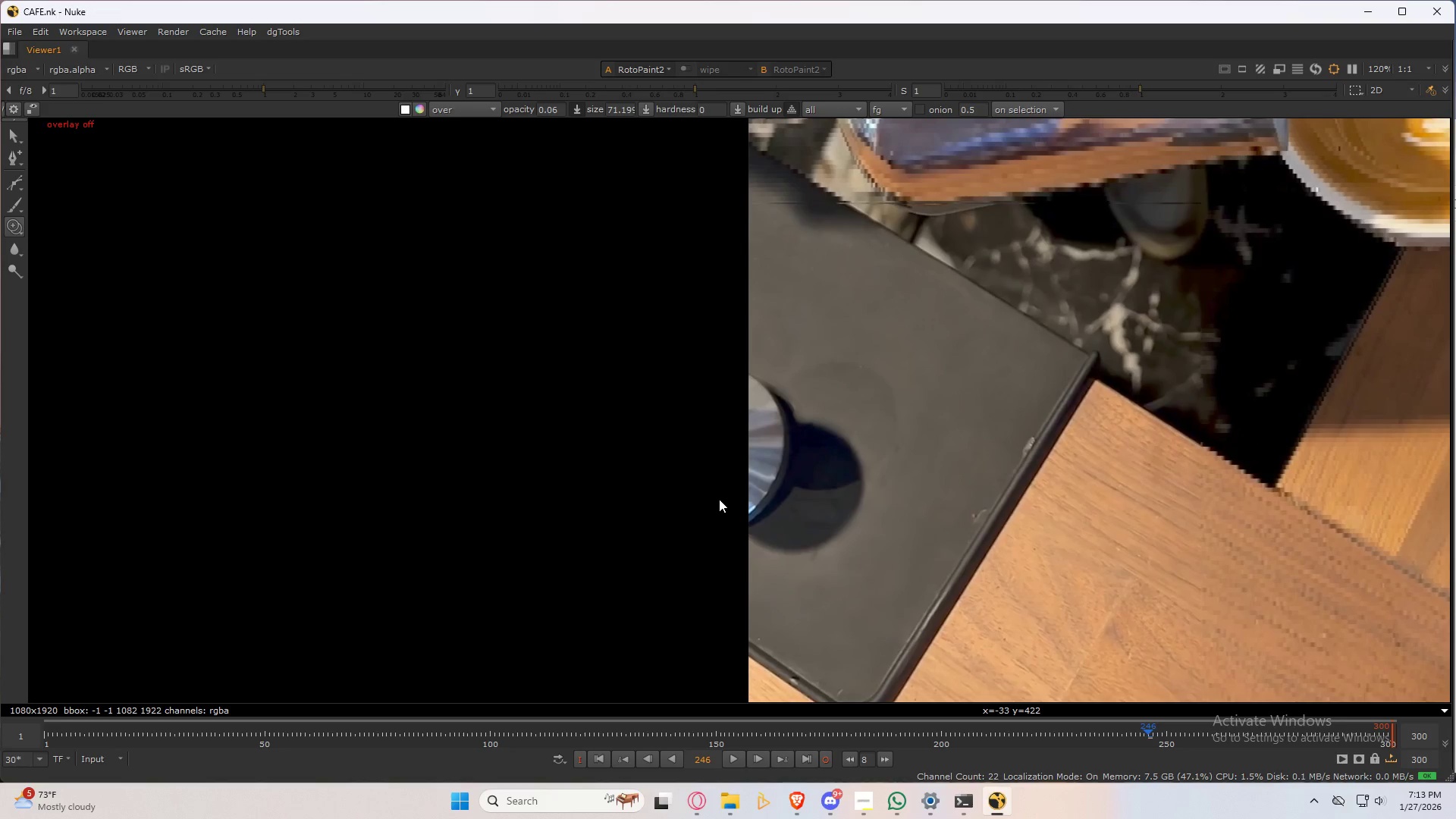 
key(Control+S)
 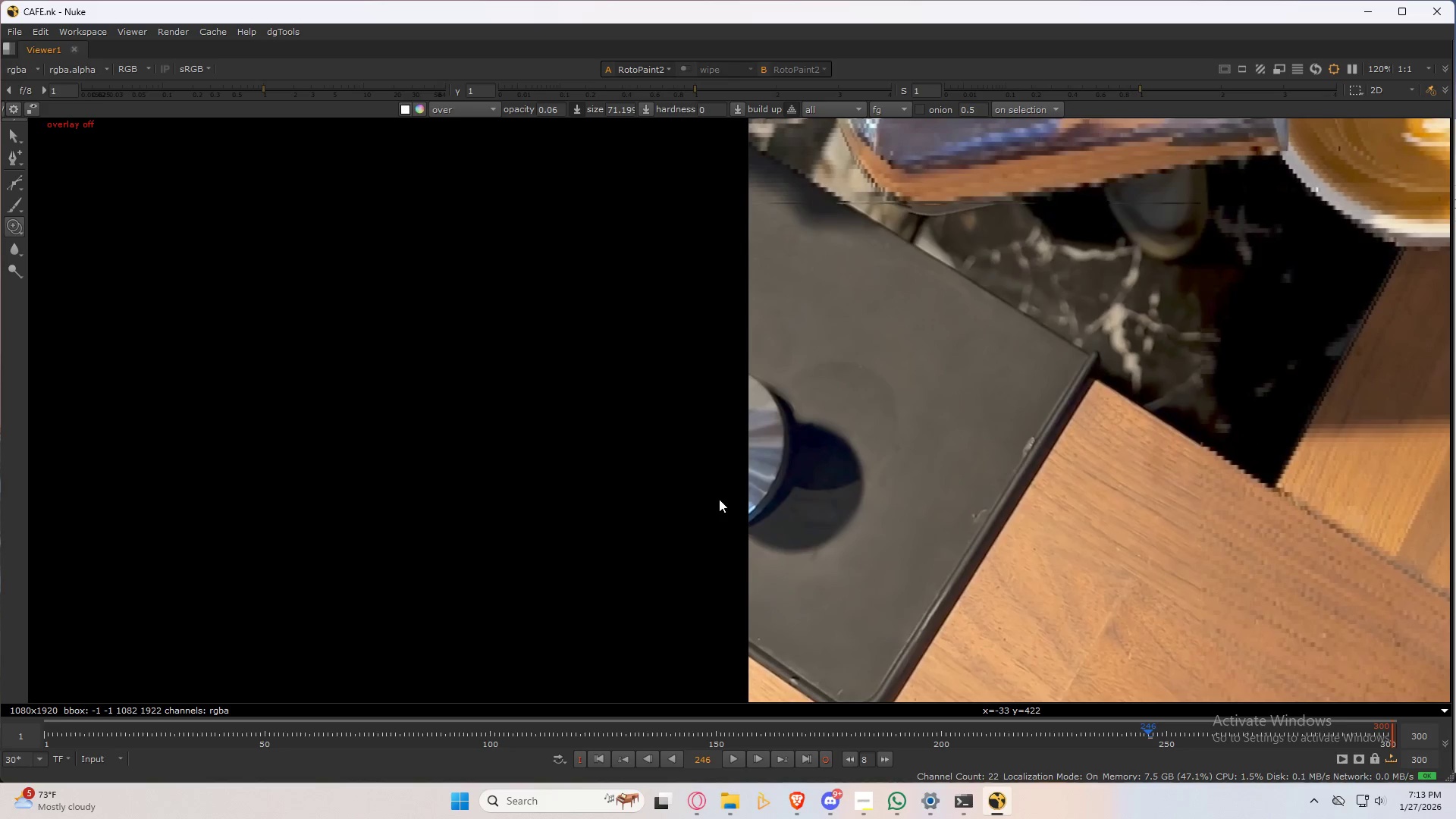 
key(Control+S)
 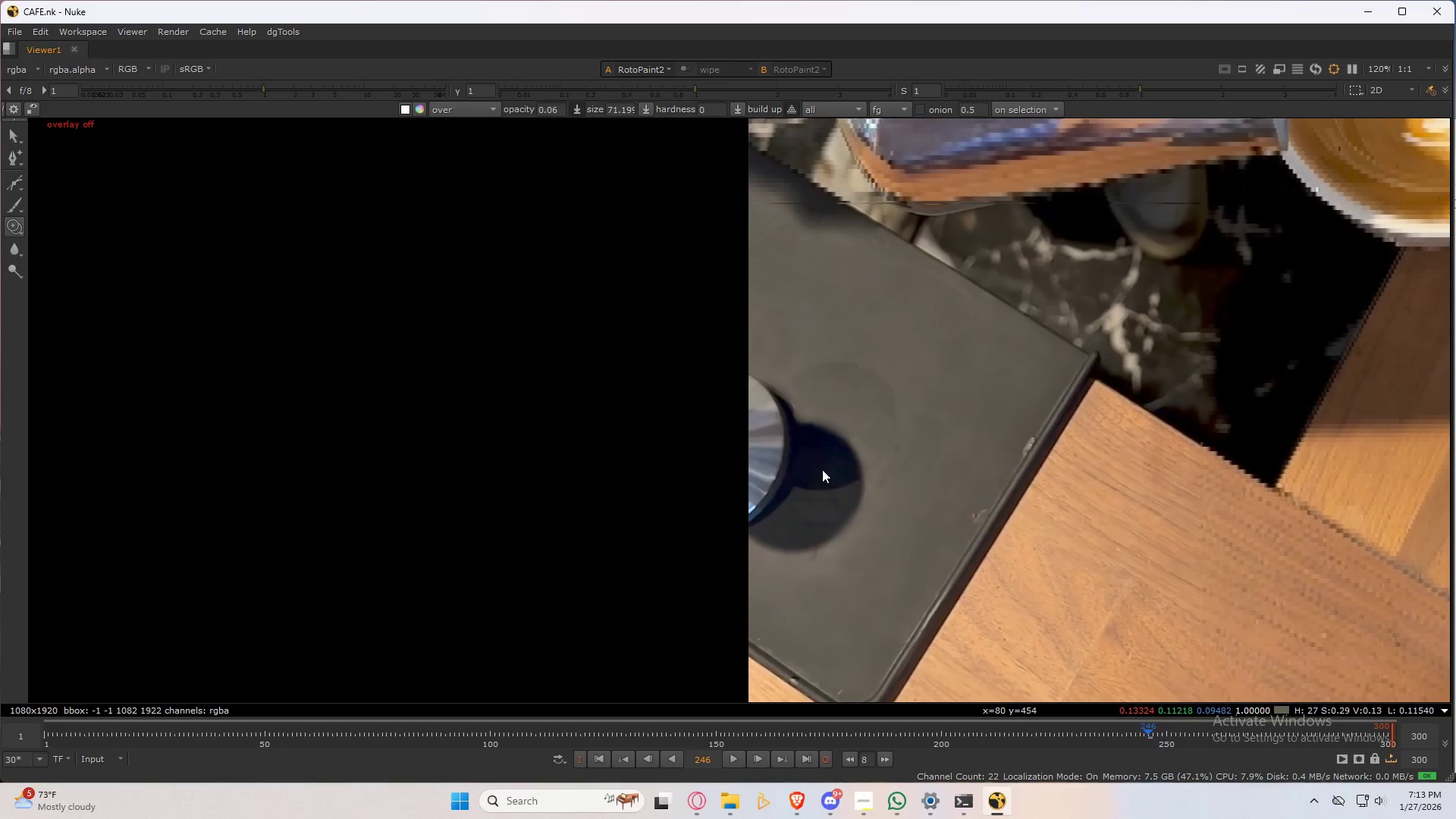 
scroll: coordinate [819, 457], scroll_direction: up, amount: 3.0
 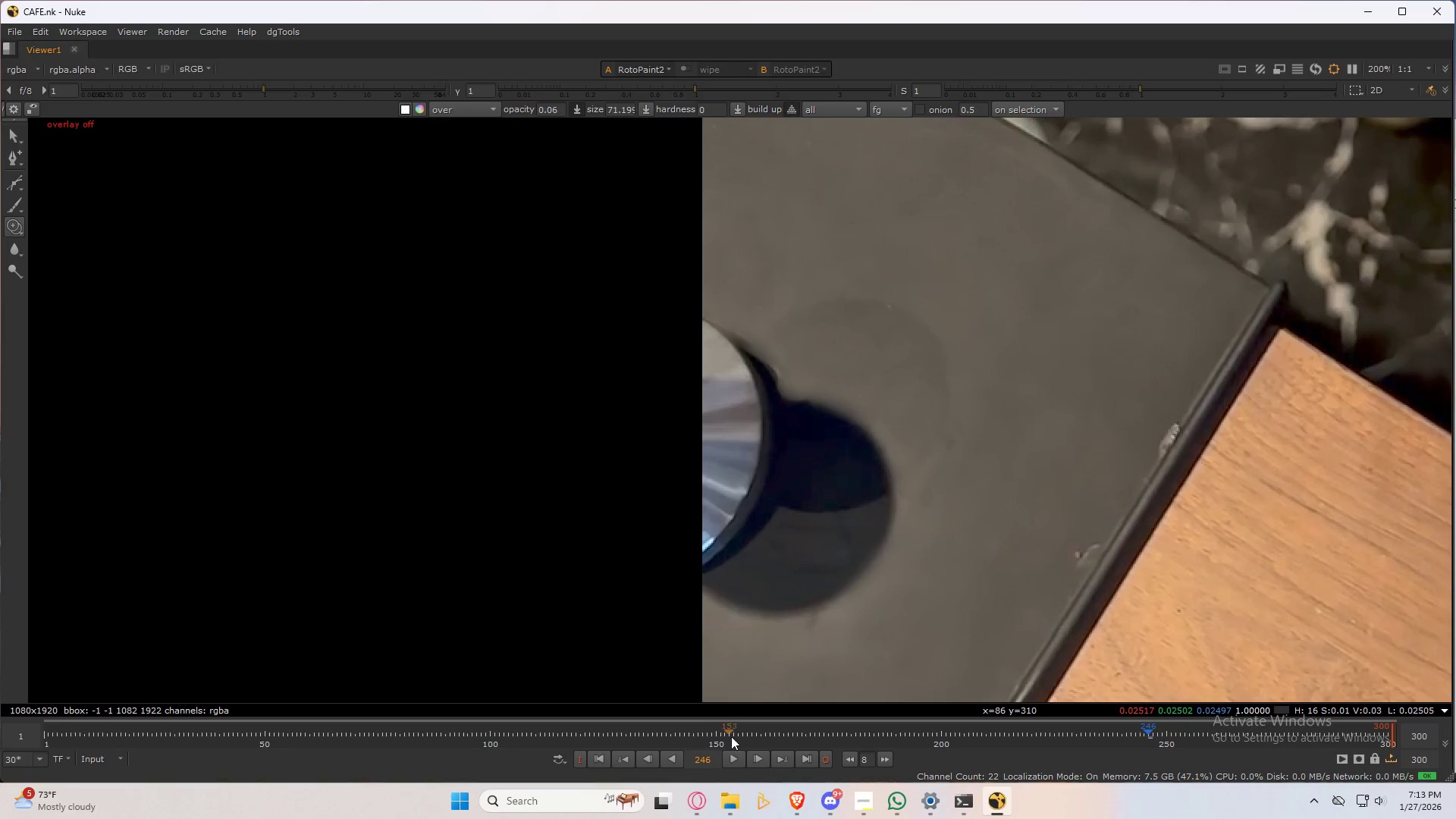 
left_click([738, 757])
 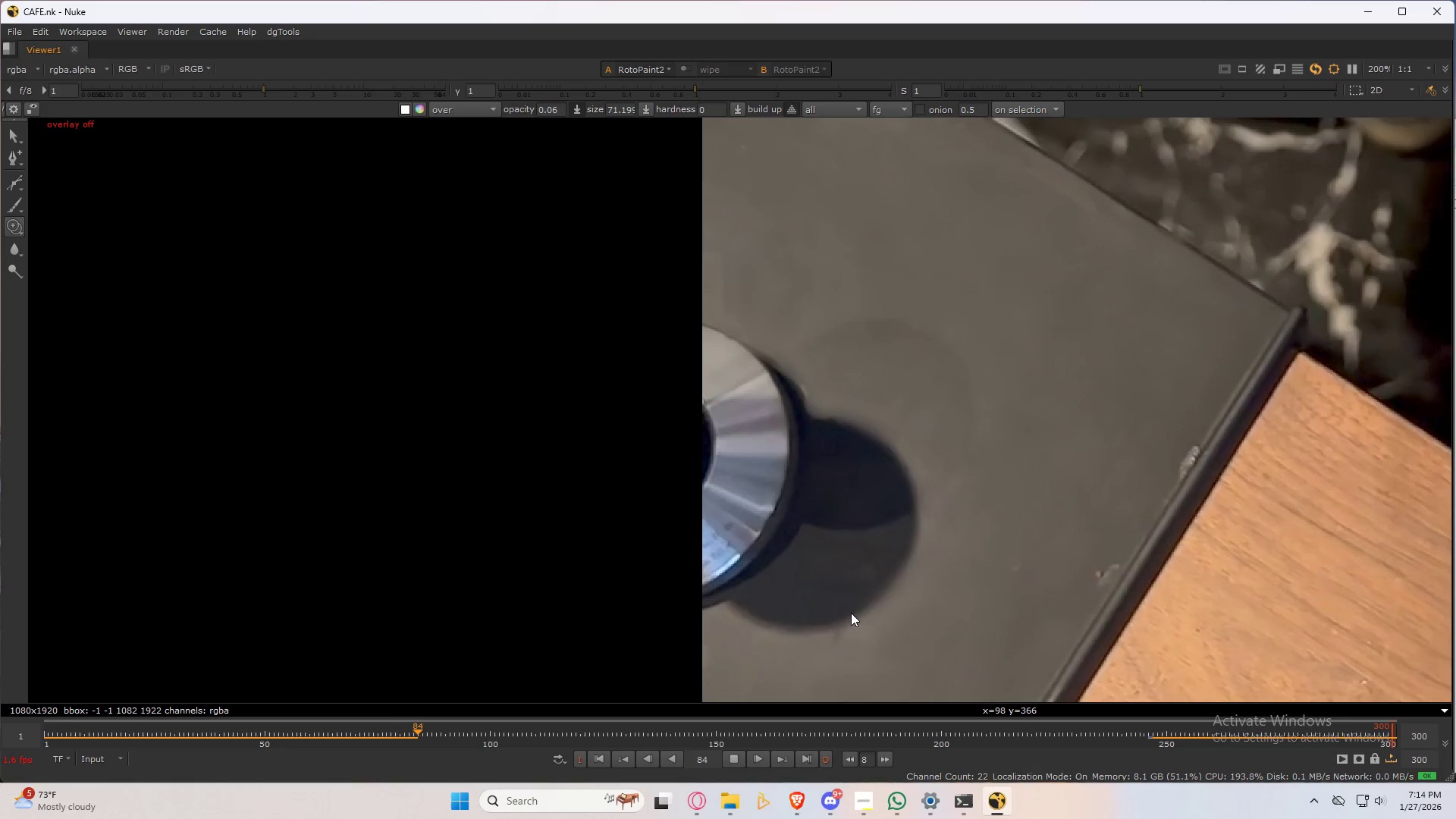 
wait(92.66)
 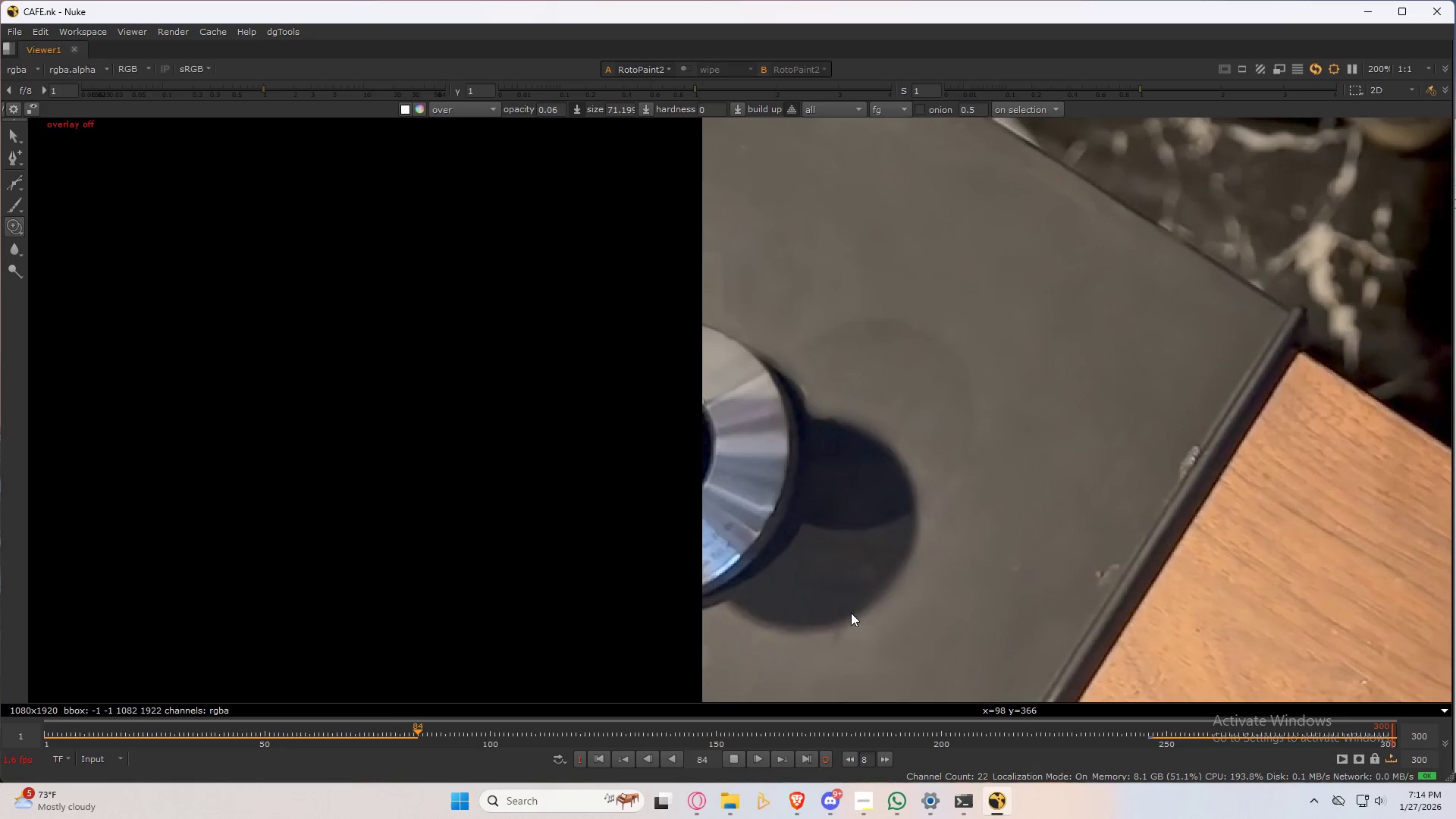 
left_click([946, 538])
 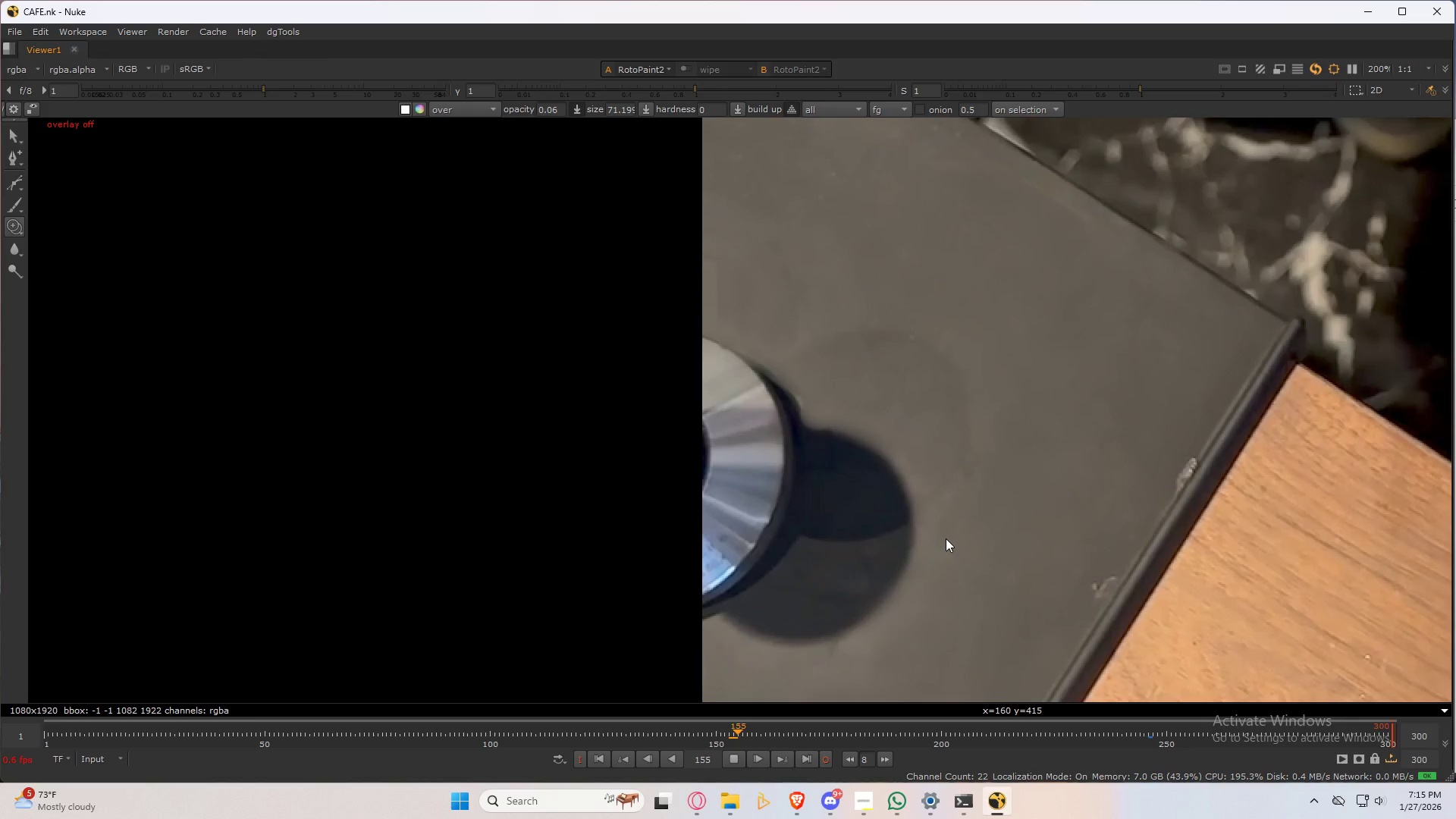 
wait(57.17)
 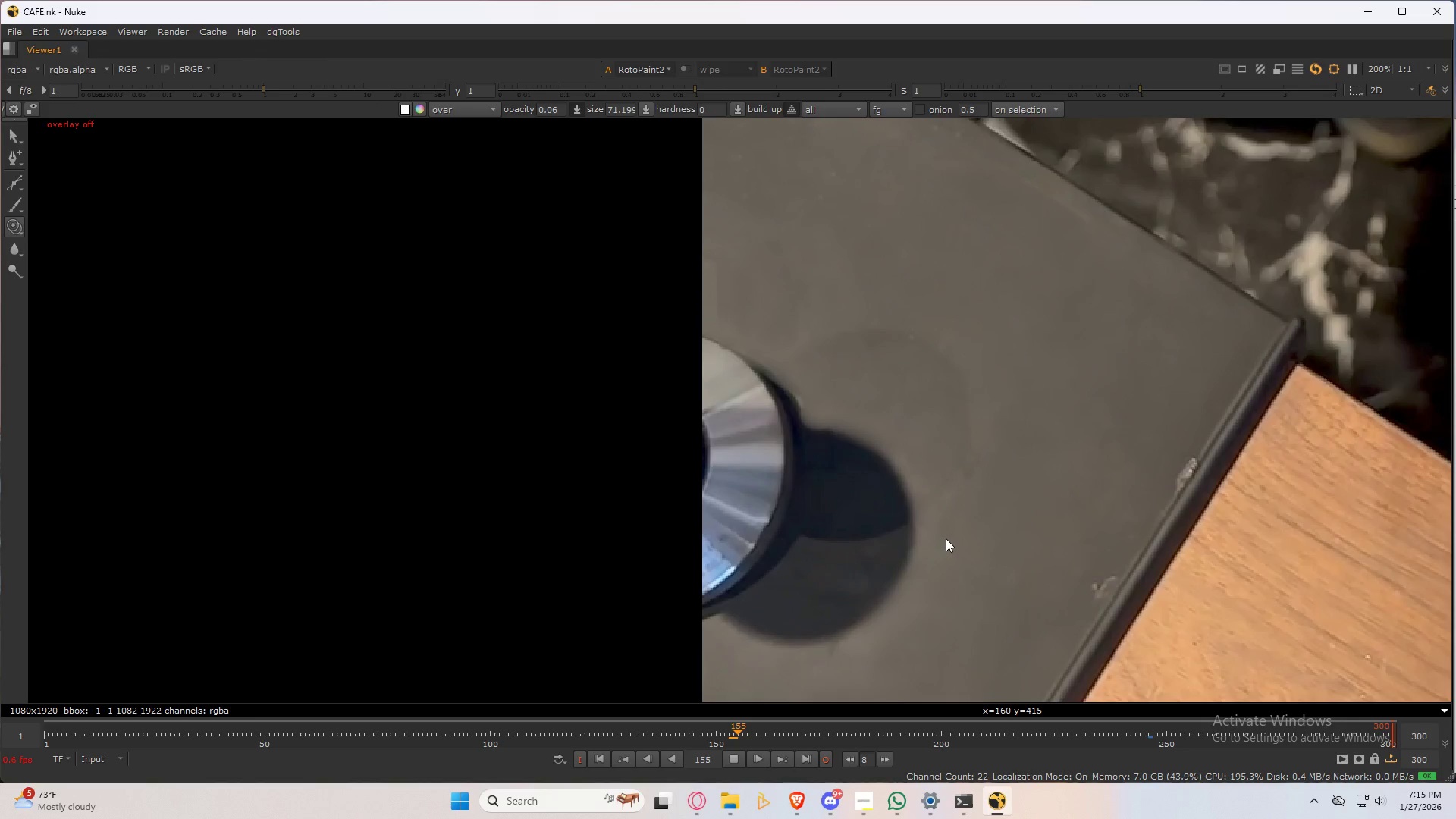 
left_click([597, 763])
 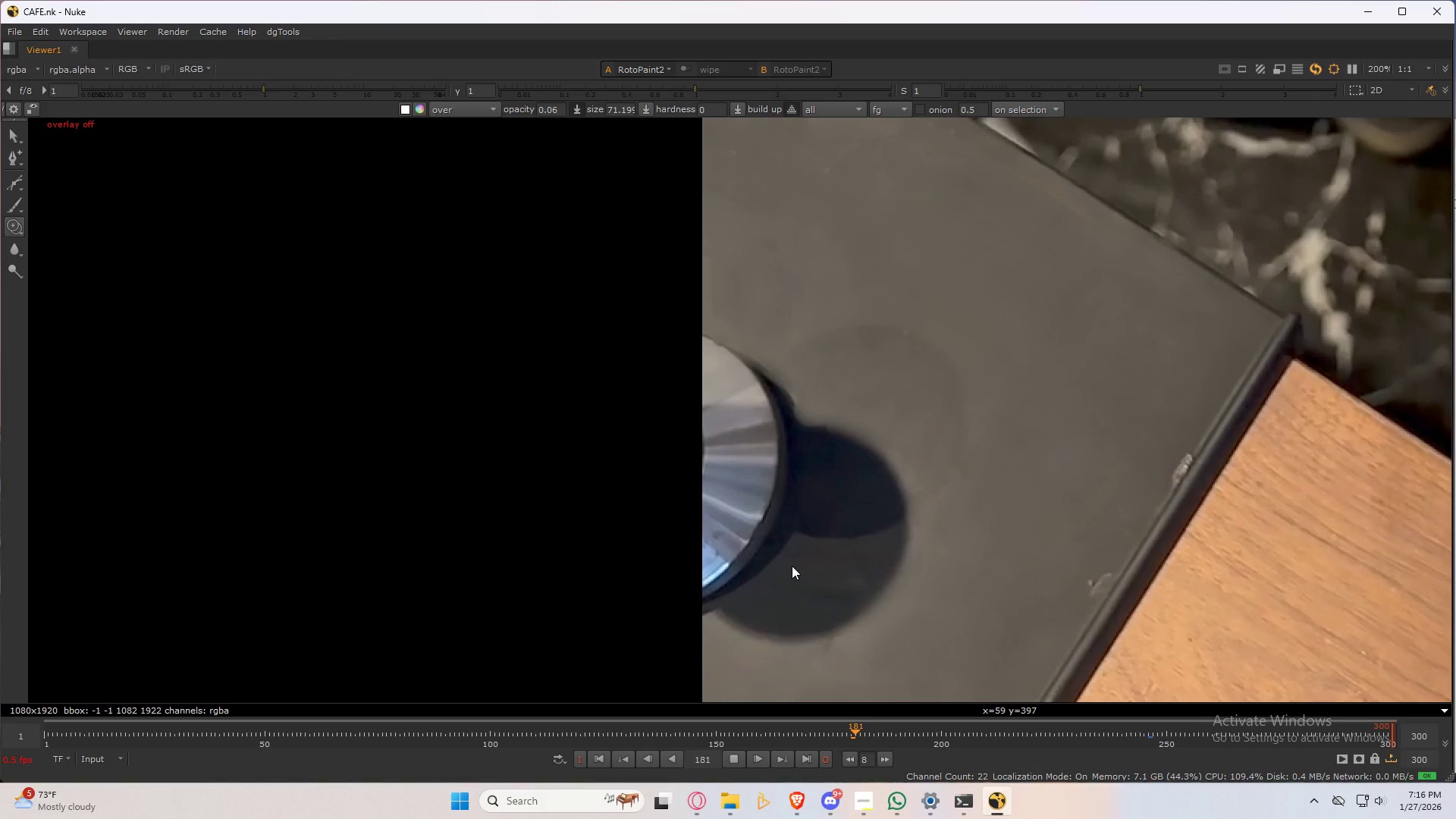 
wait(54.09)
 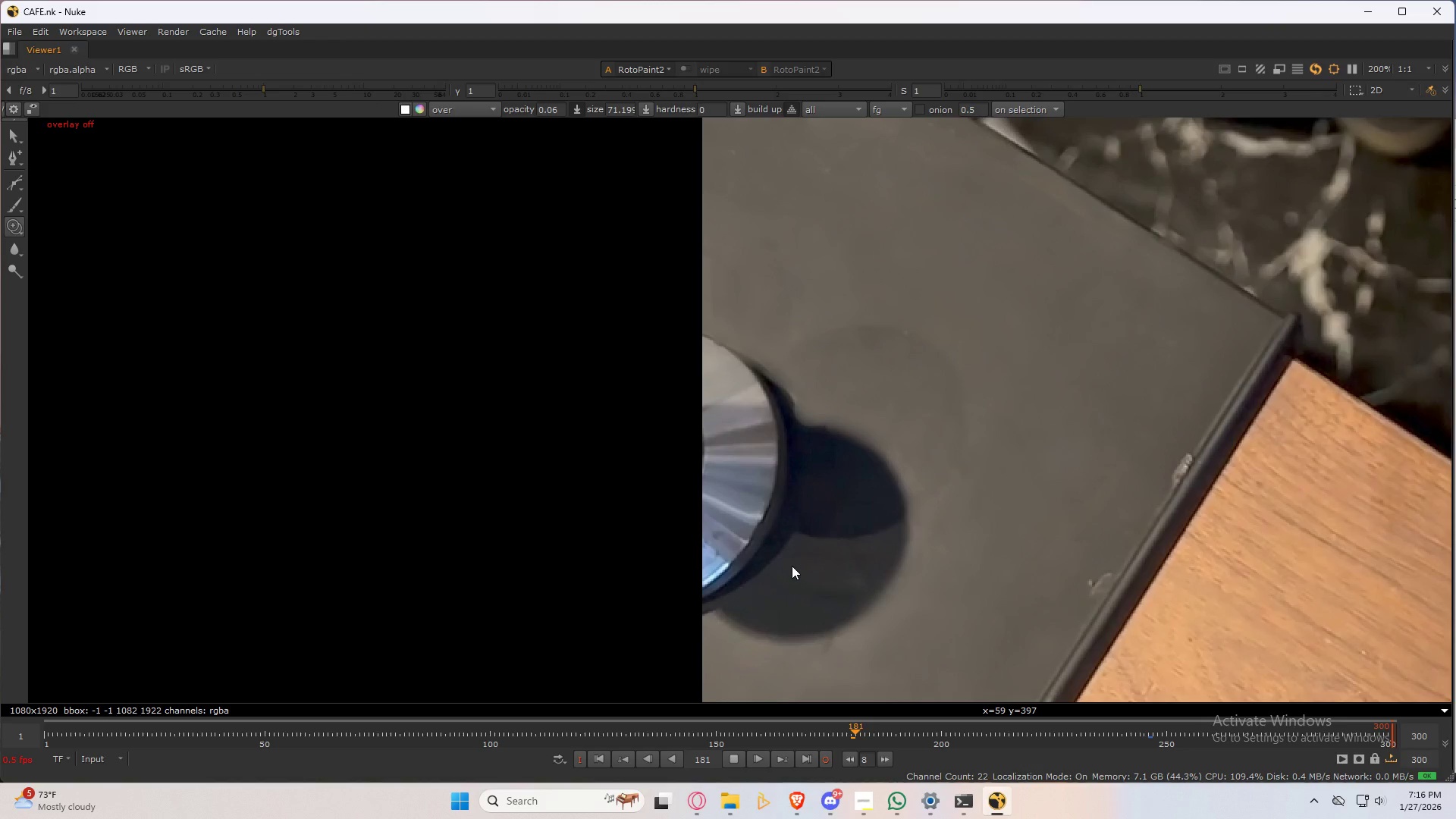 
left_click([967, 606])
 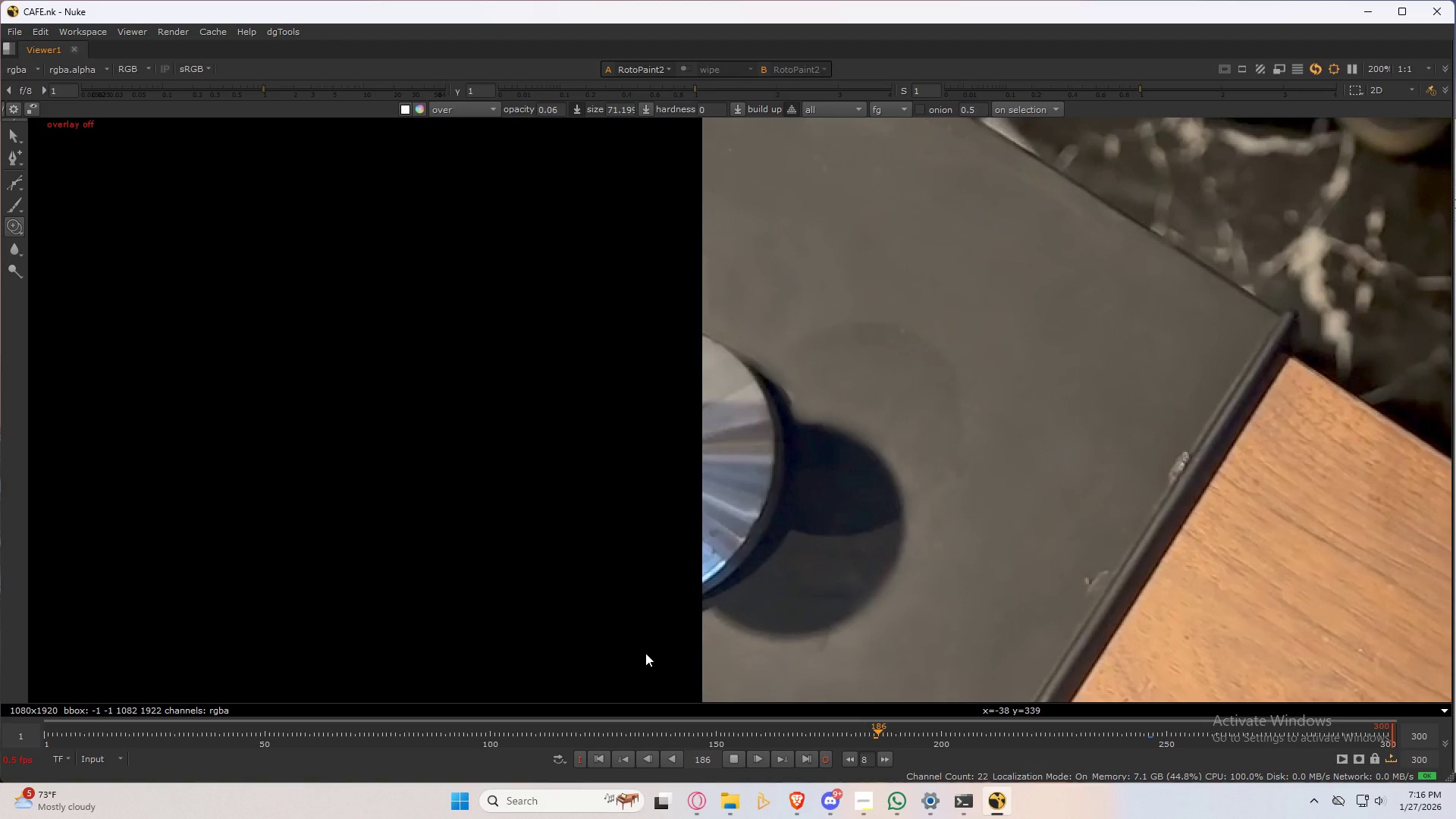 
wait(8.97)
 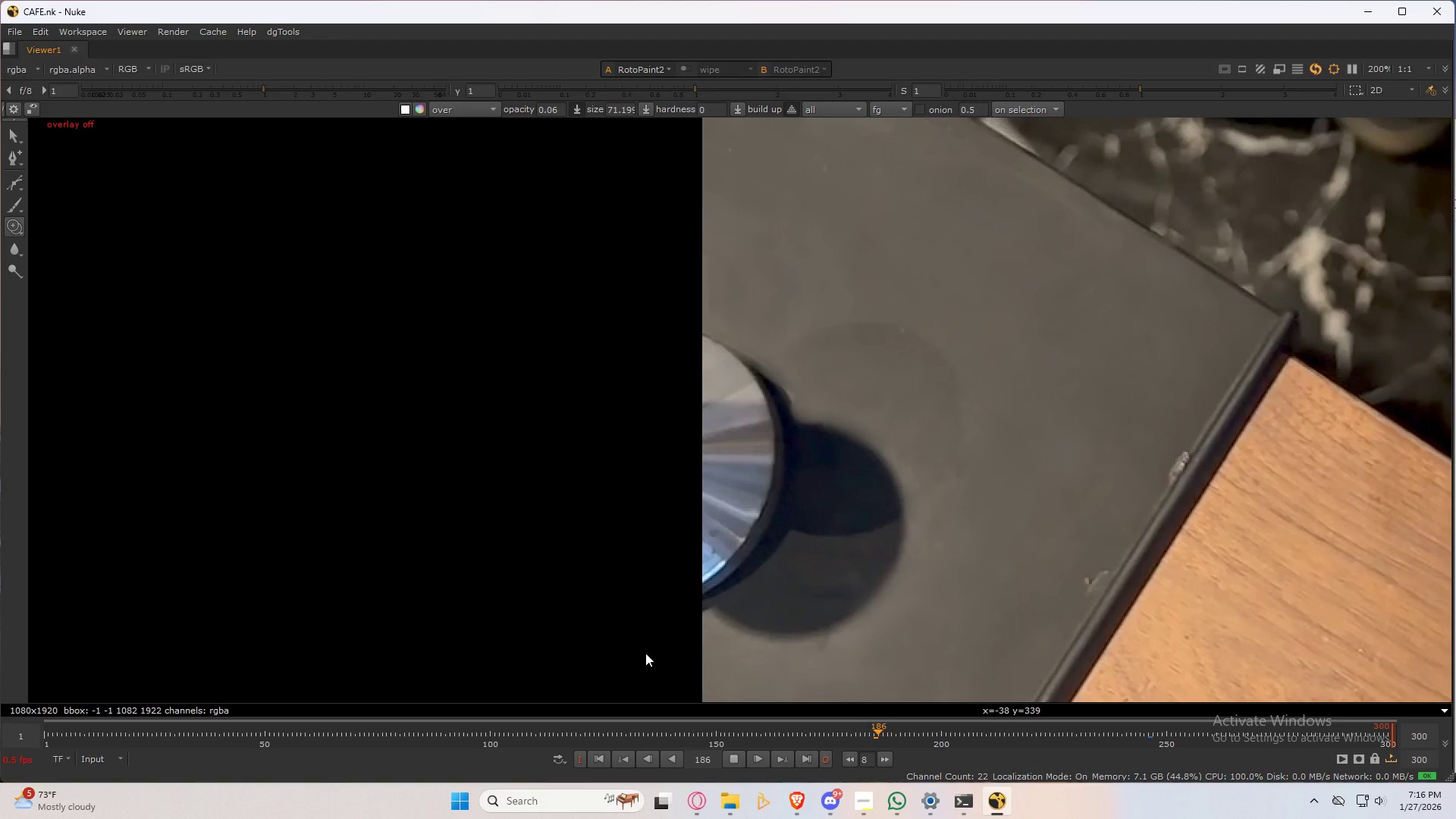 
left_click([603, 761])
 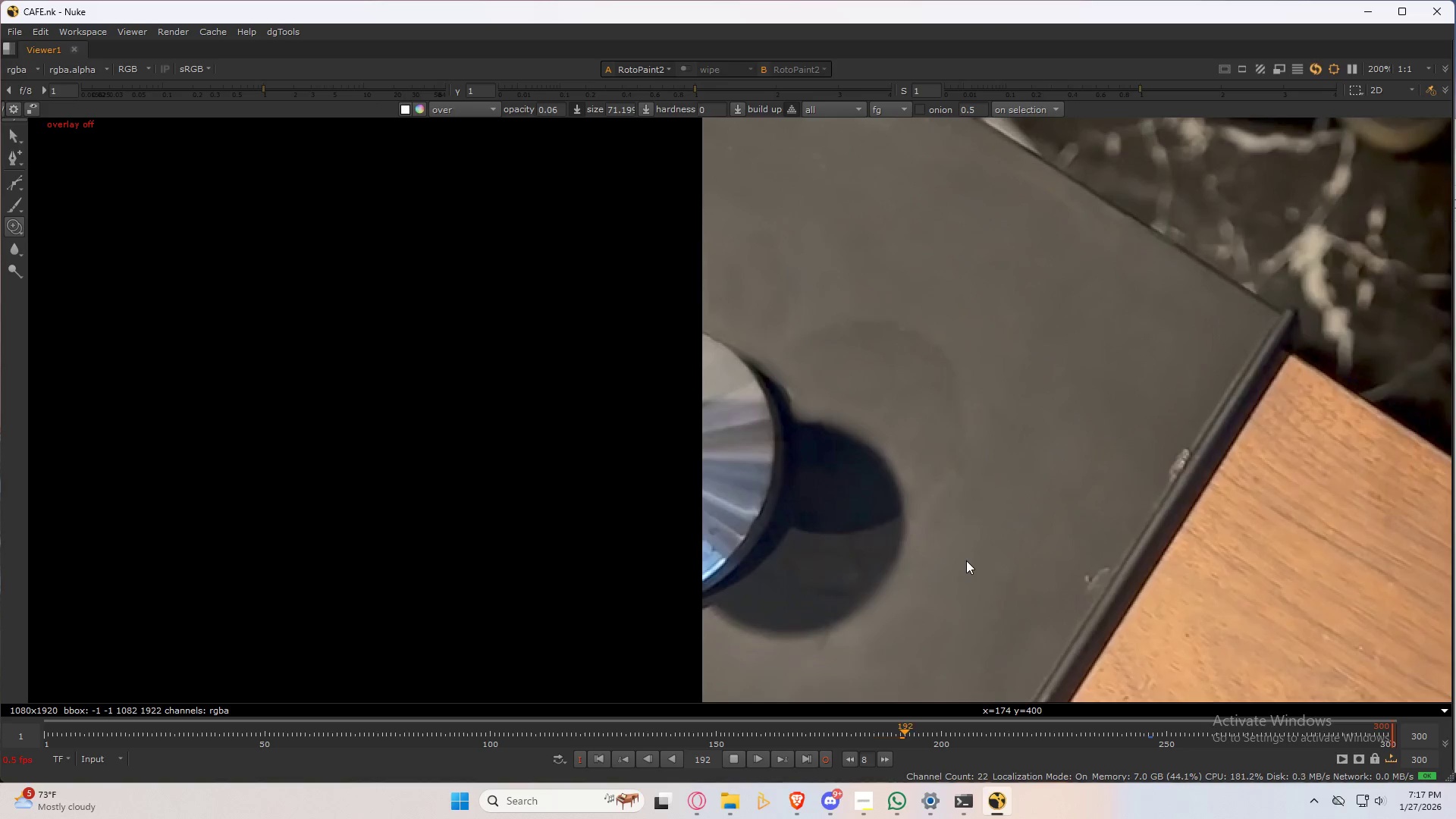 
wait(18.8)
 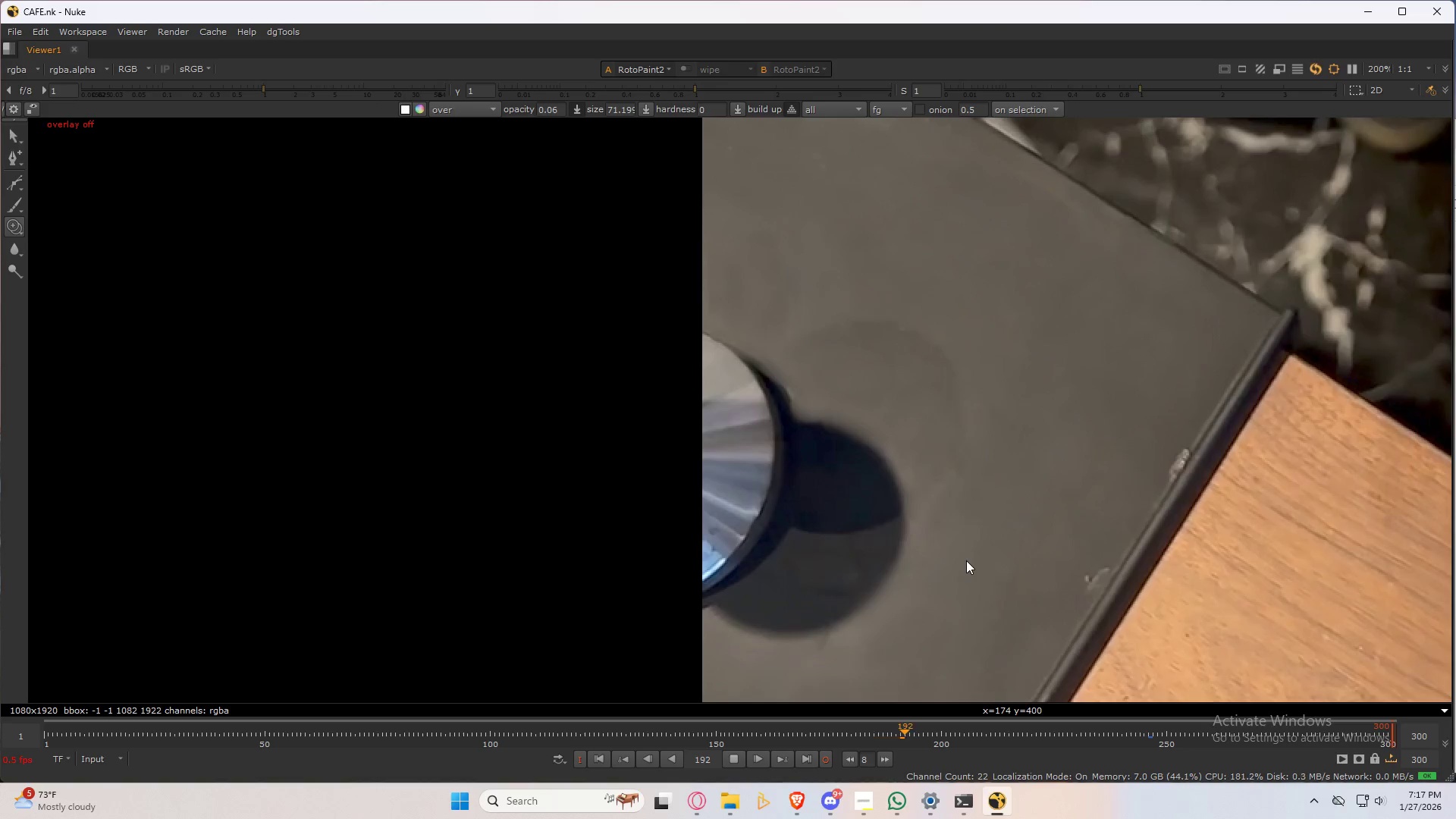 
left_click([805, 758])
 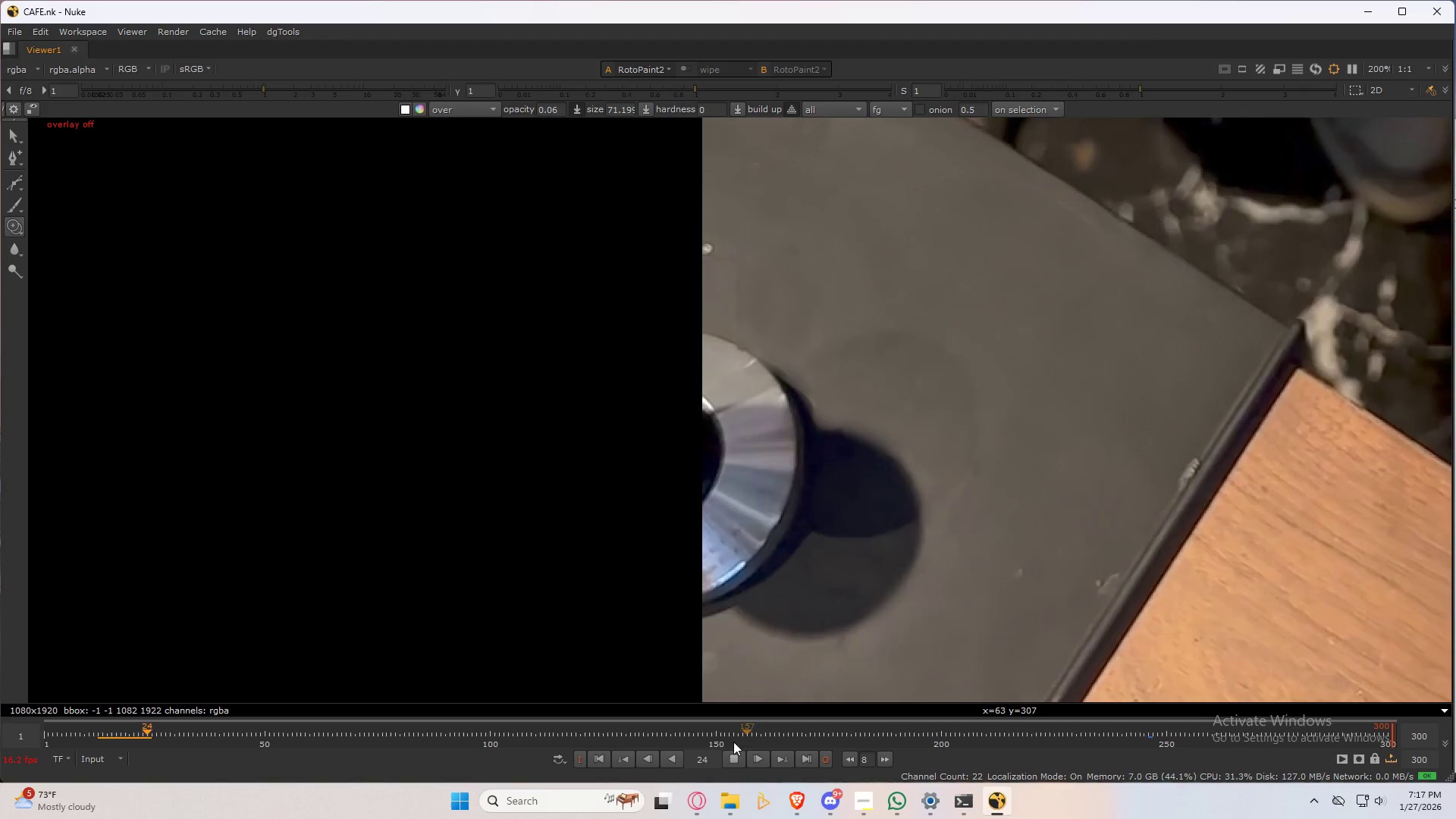 
left_click([557, 760])
 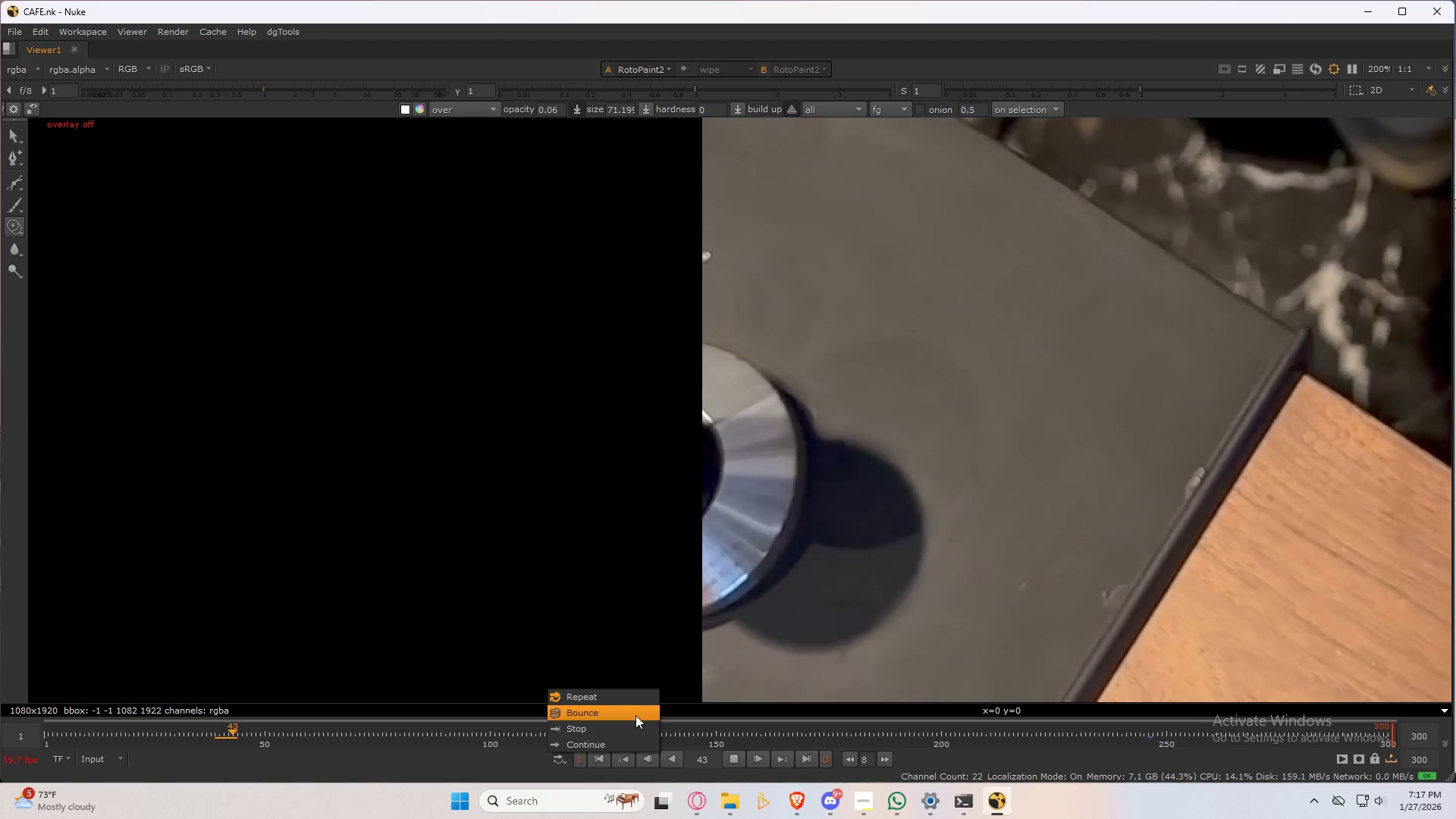 
left_click([633, 713])
 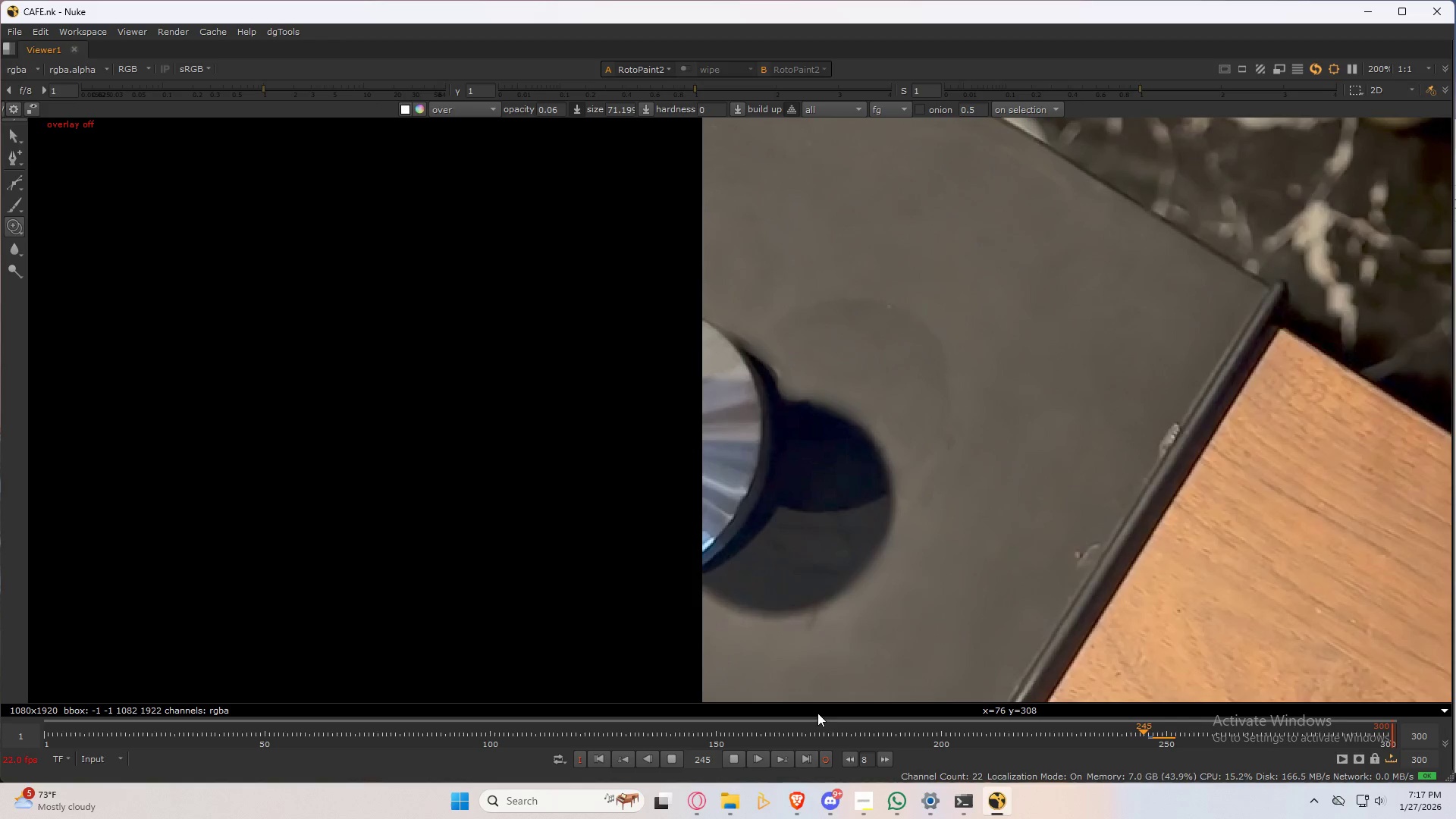 
wait(5.45)
 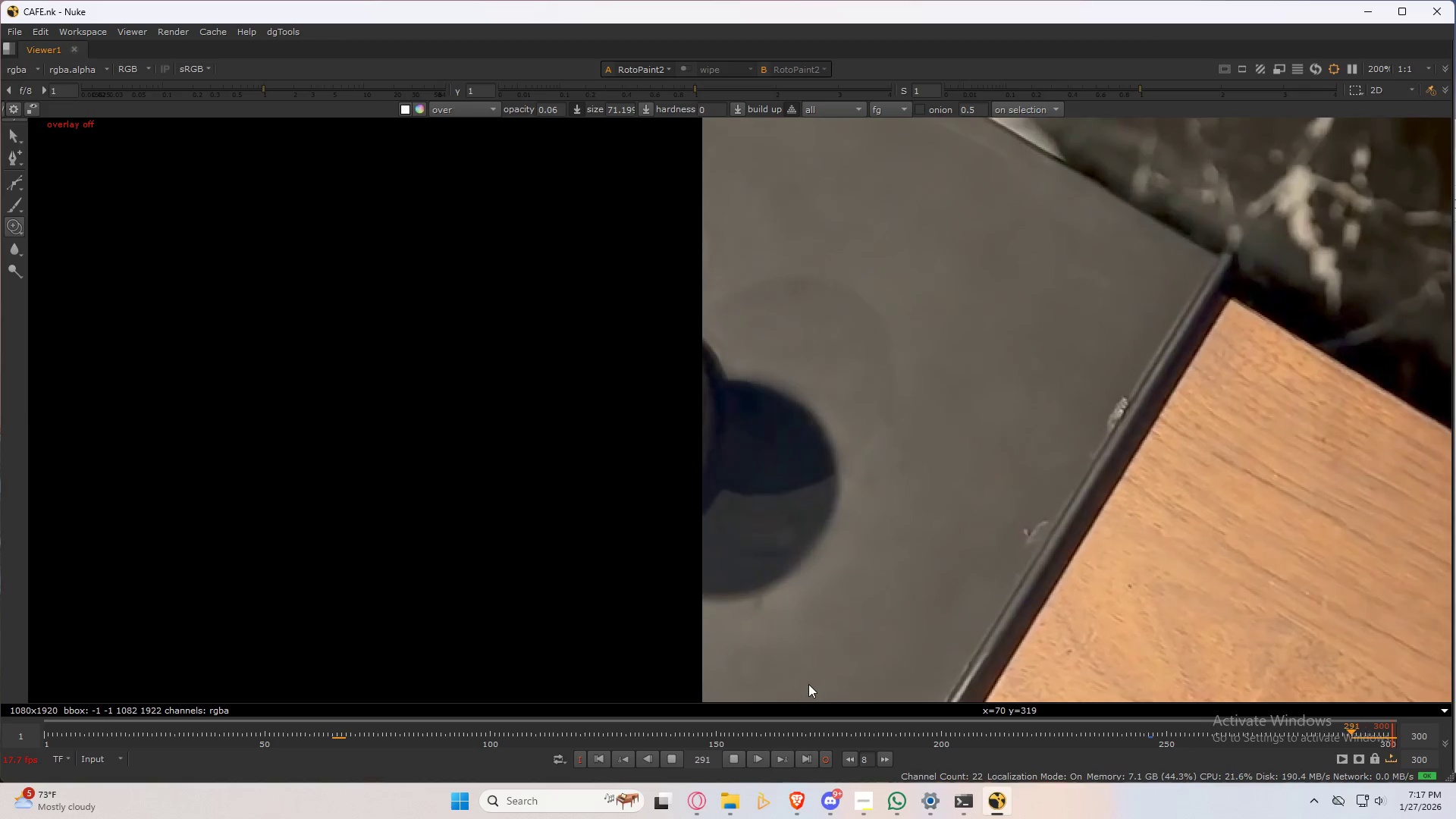 
left_click([737, 758])
 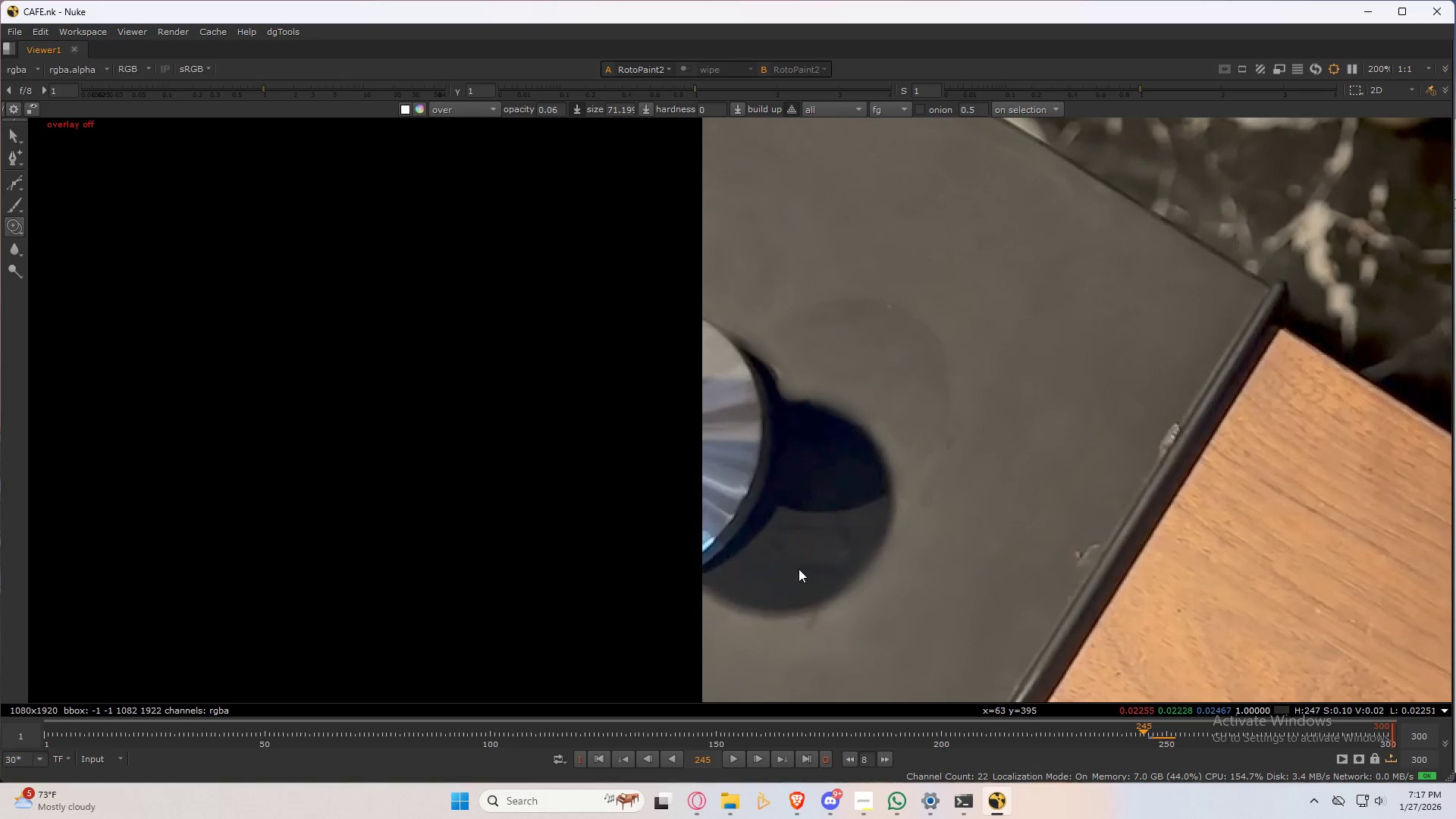 
double_click([808, 557])
 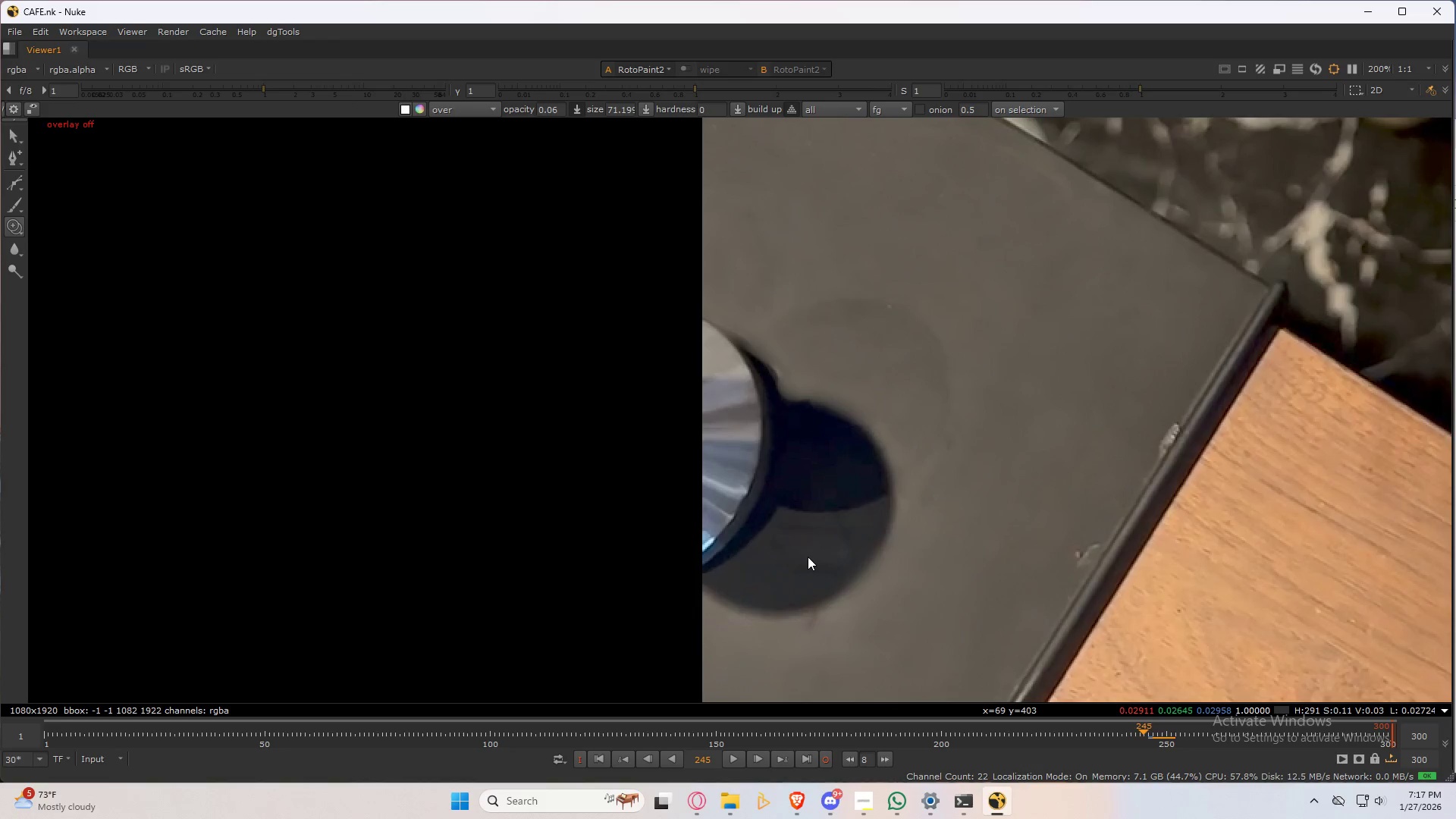 
key(3)
 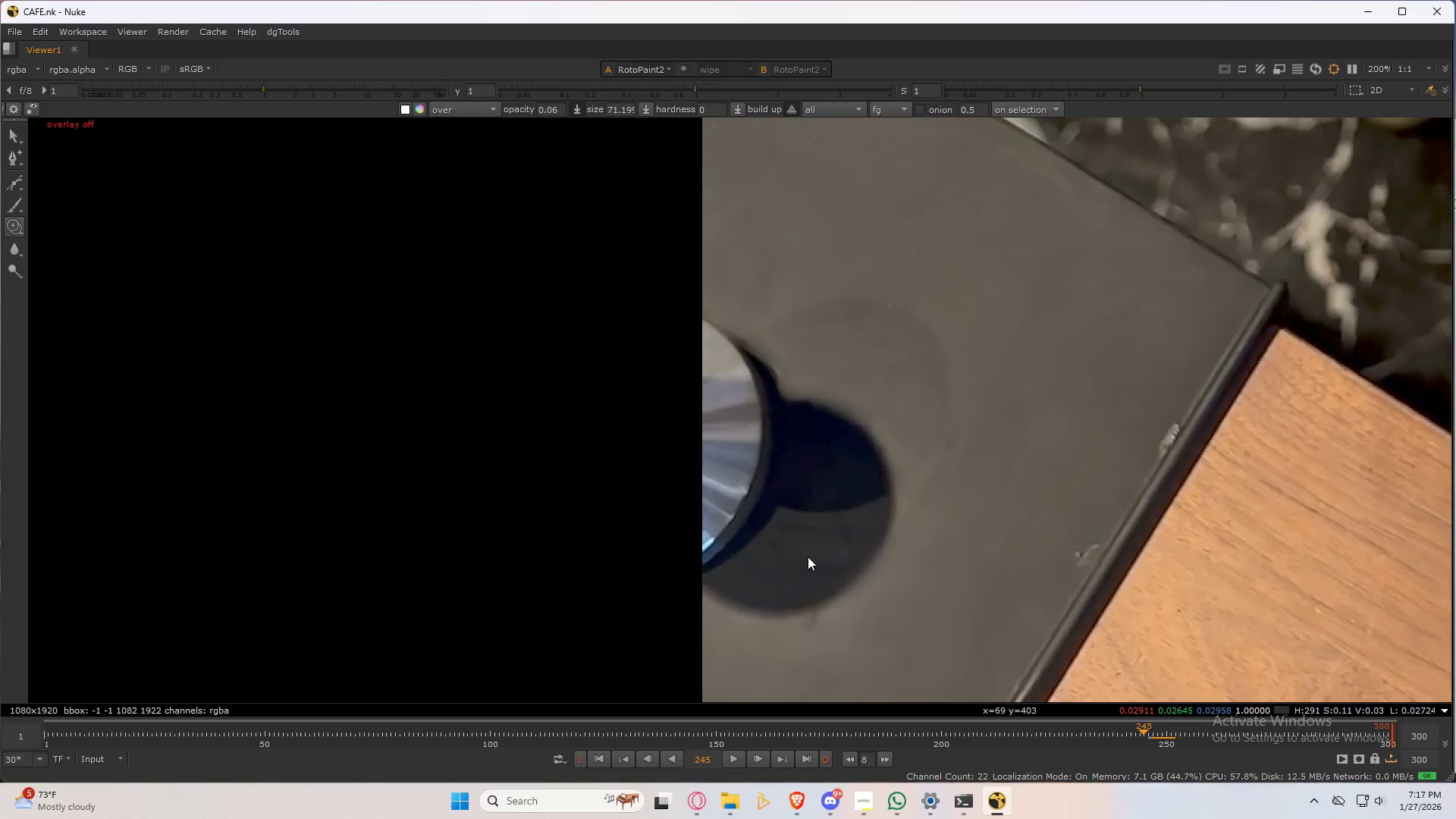 
triple_click([808, 557])
 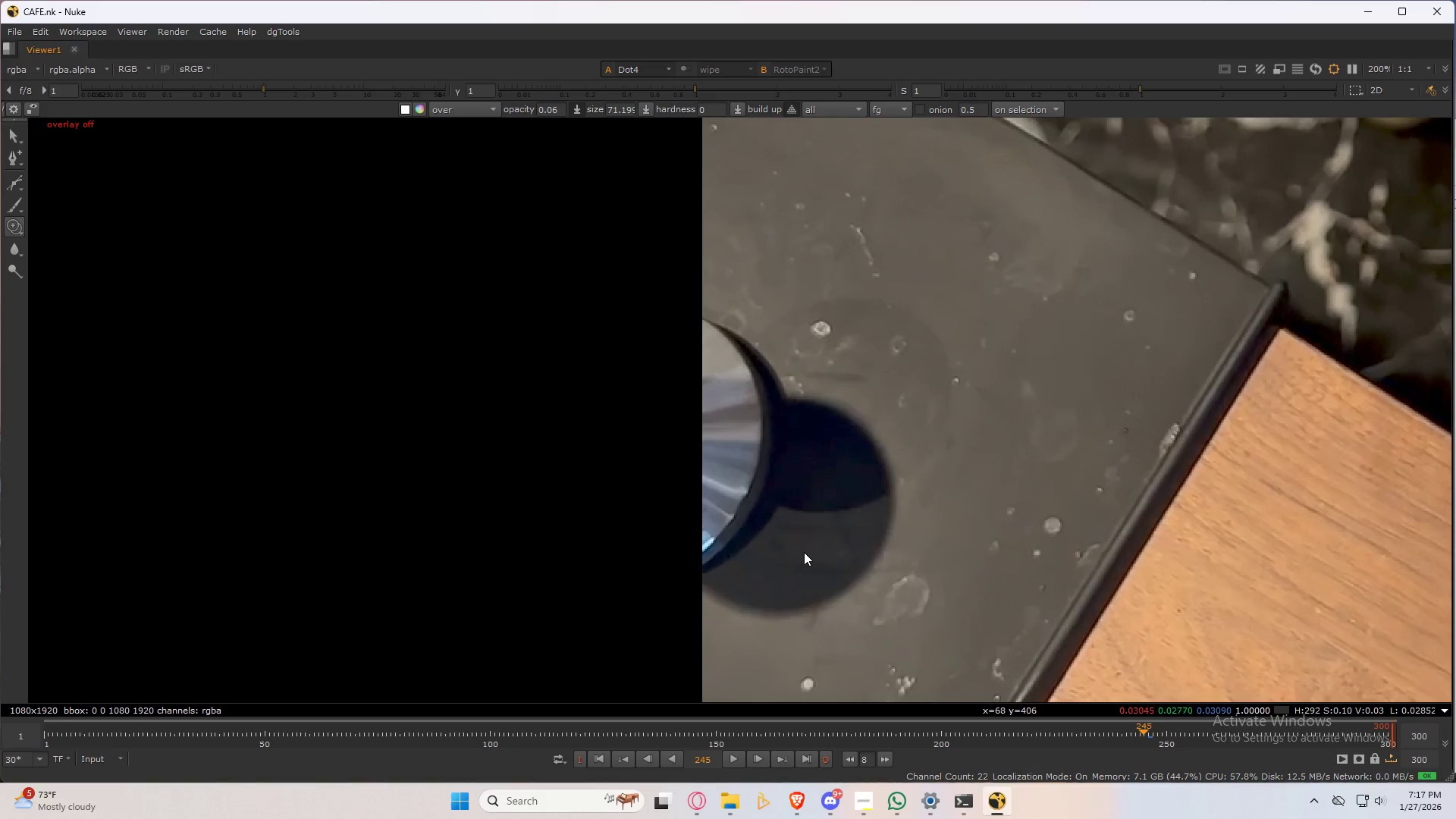 
type(2323)
 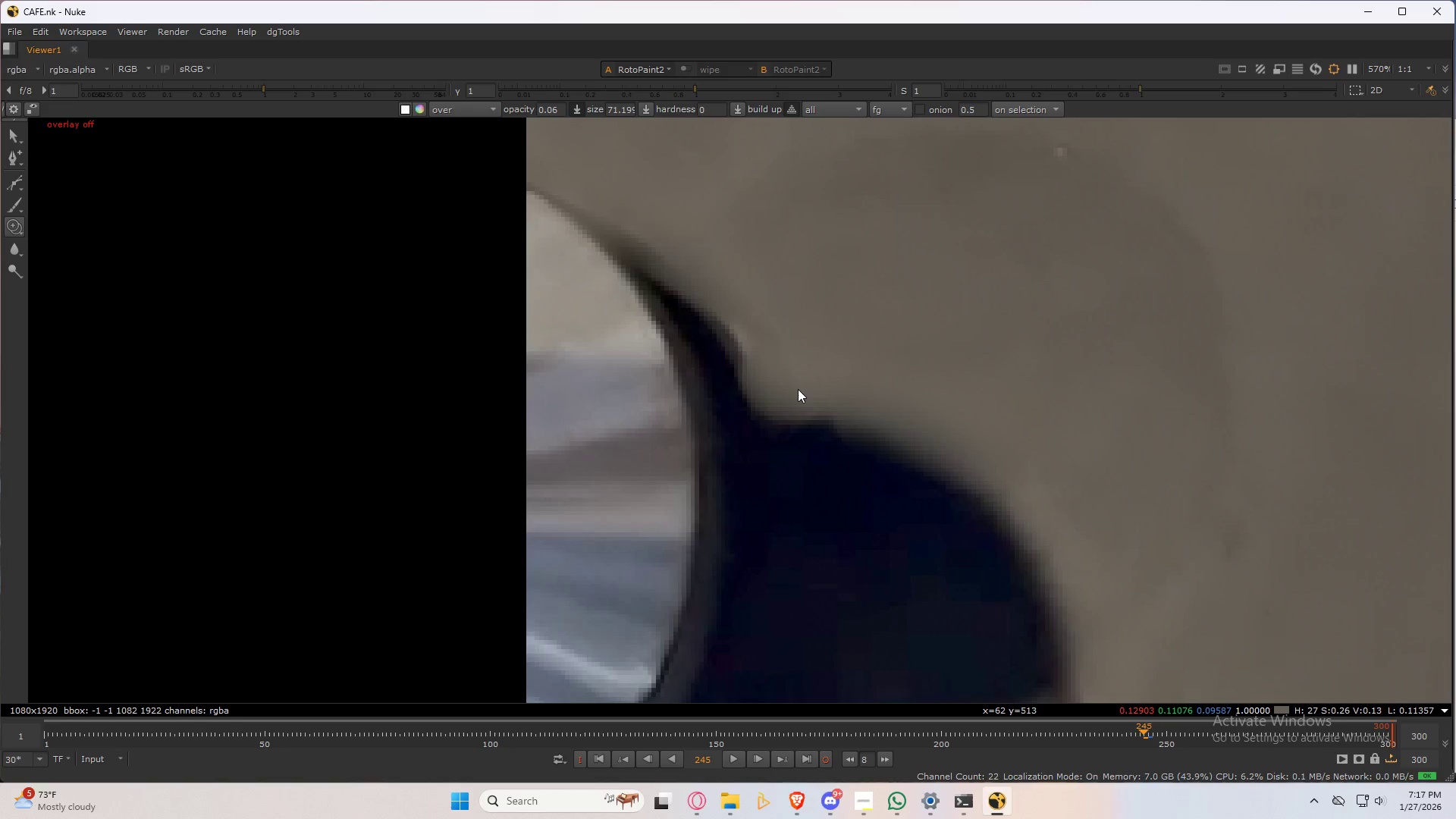 
scroll: coordinate [798, 389], scroll_direction: up, amount: 6.0
 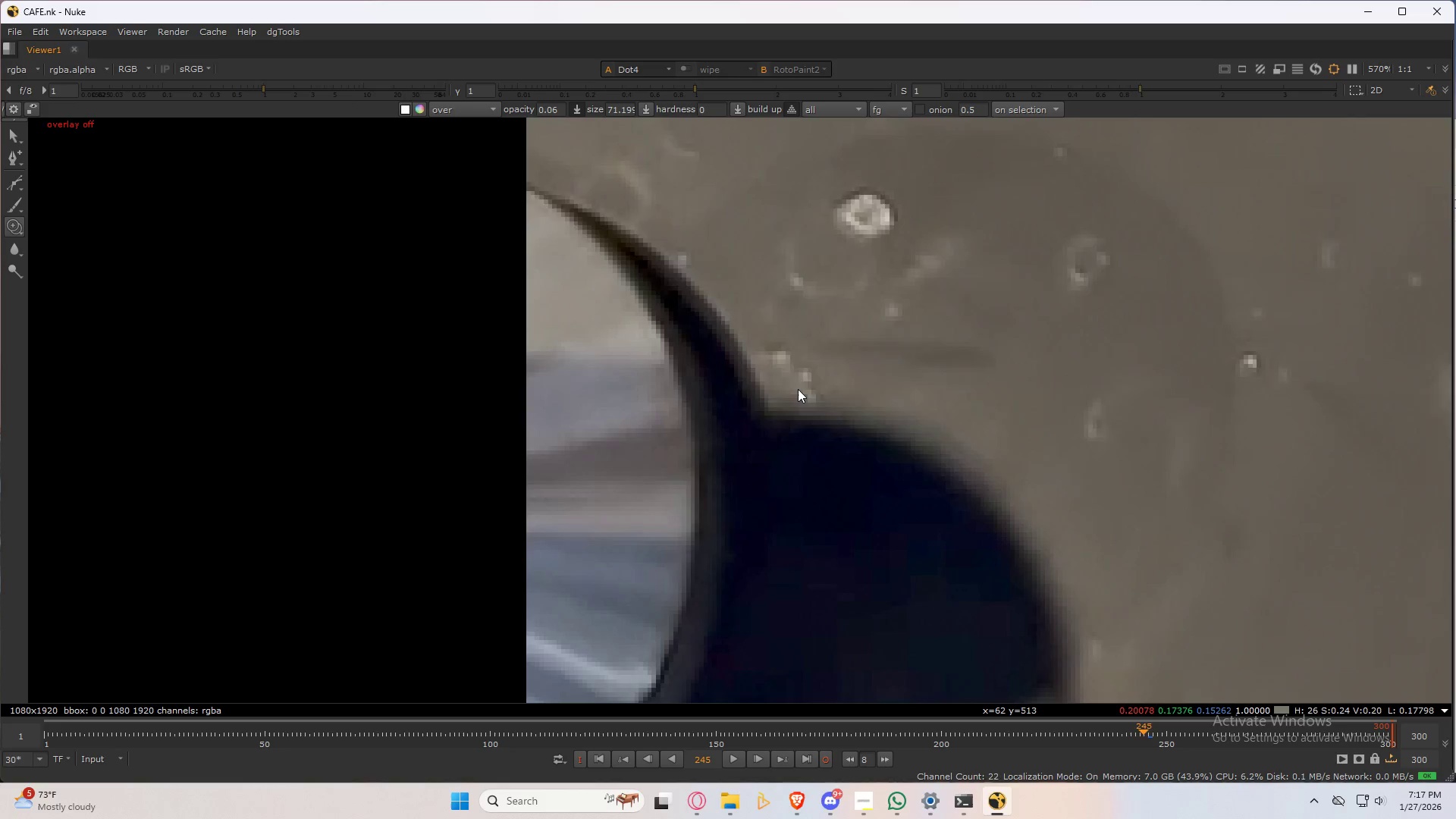 
key(2)
 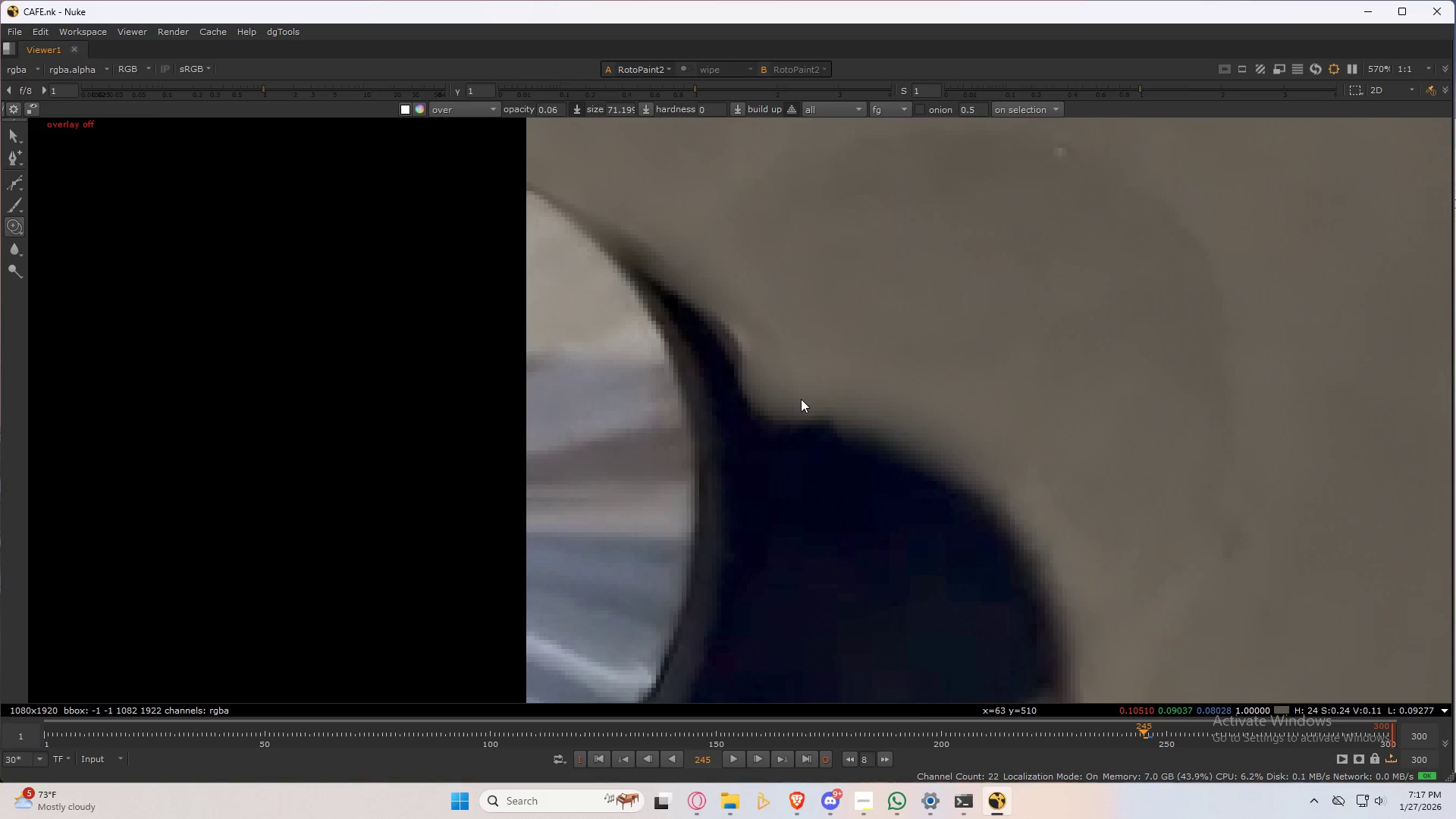 
key(Space)
 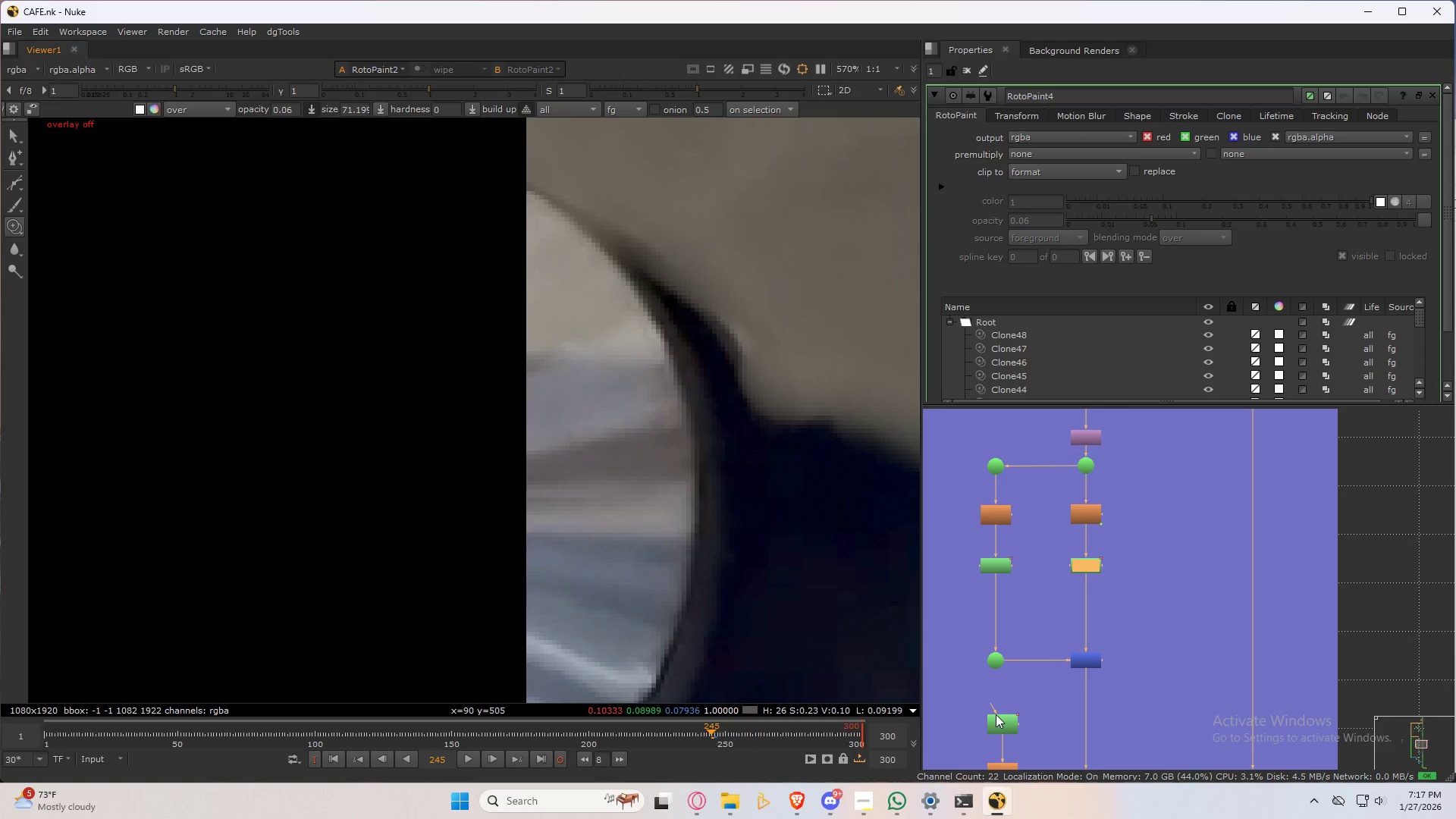 
double_click([996, 715])
 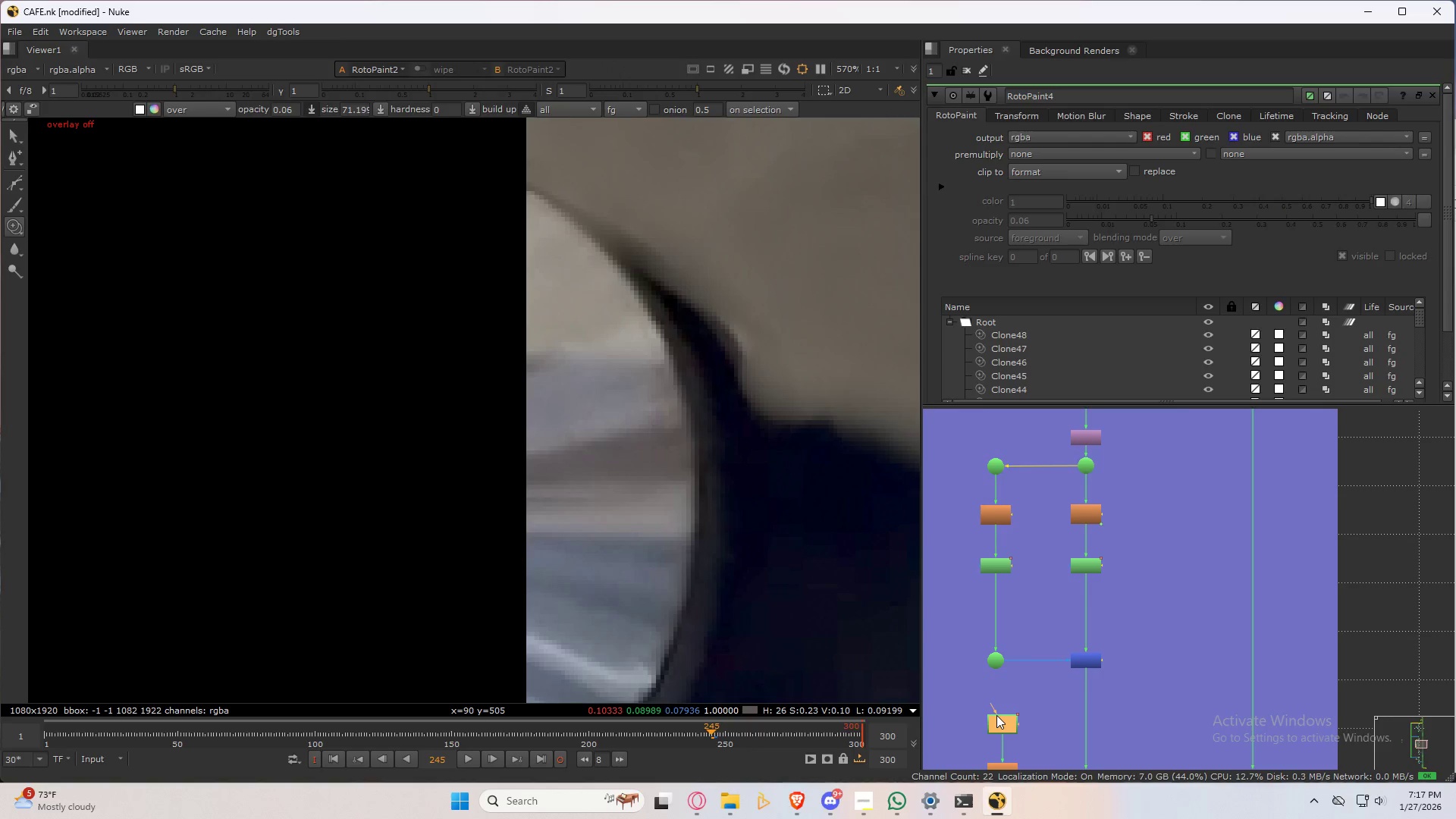 
triple_click([996, 715])
 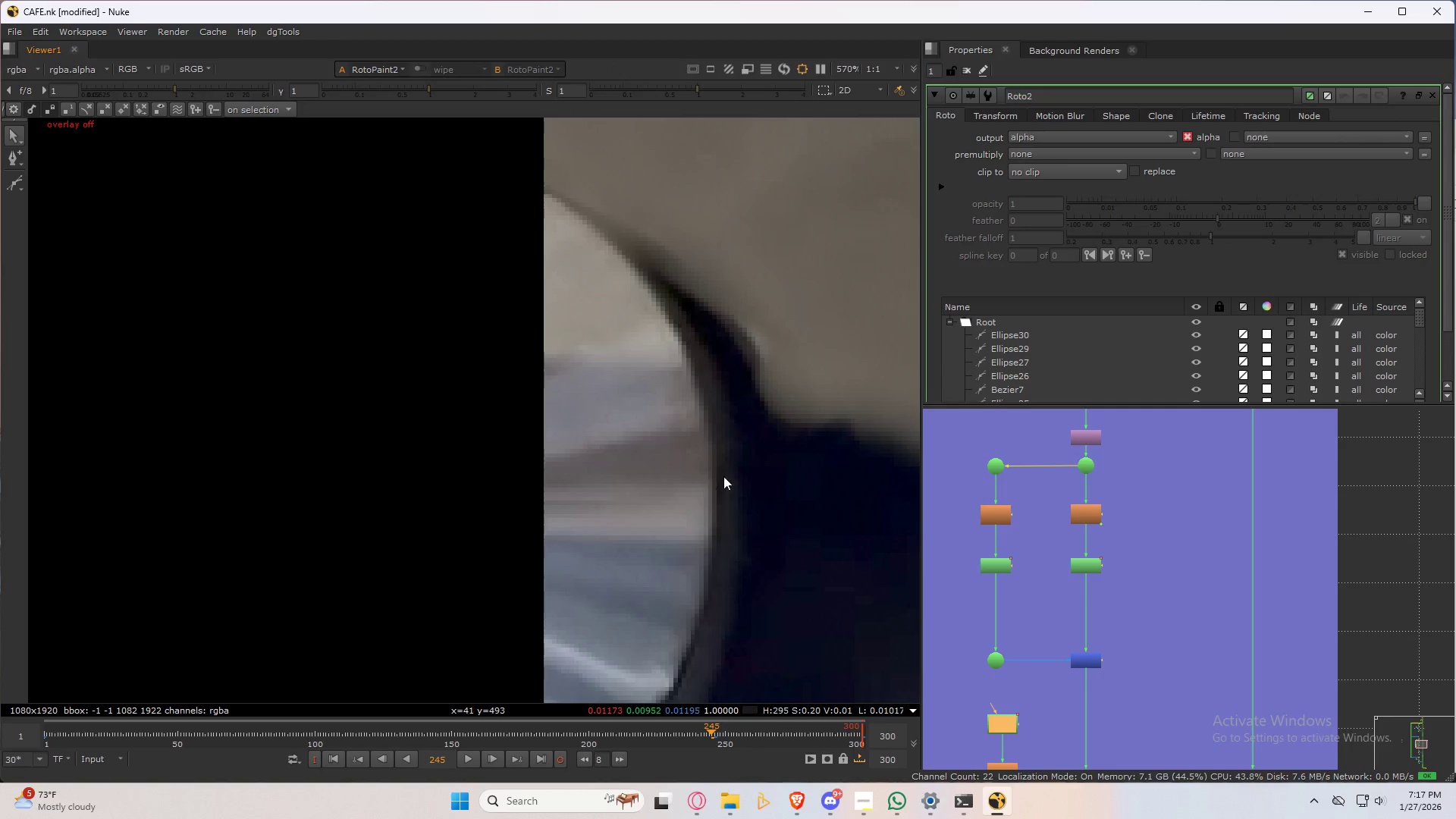 
key(Alt+ArrowRight)
 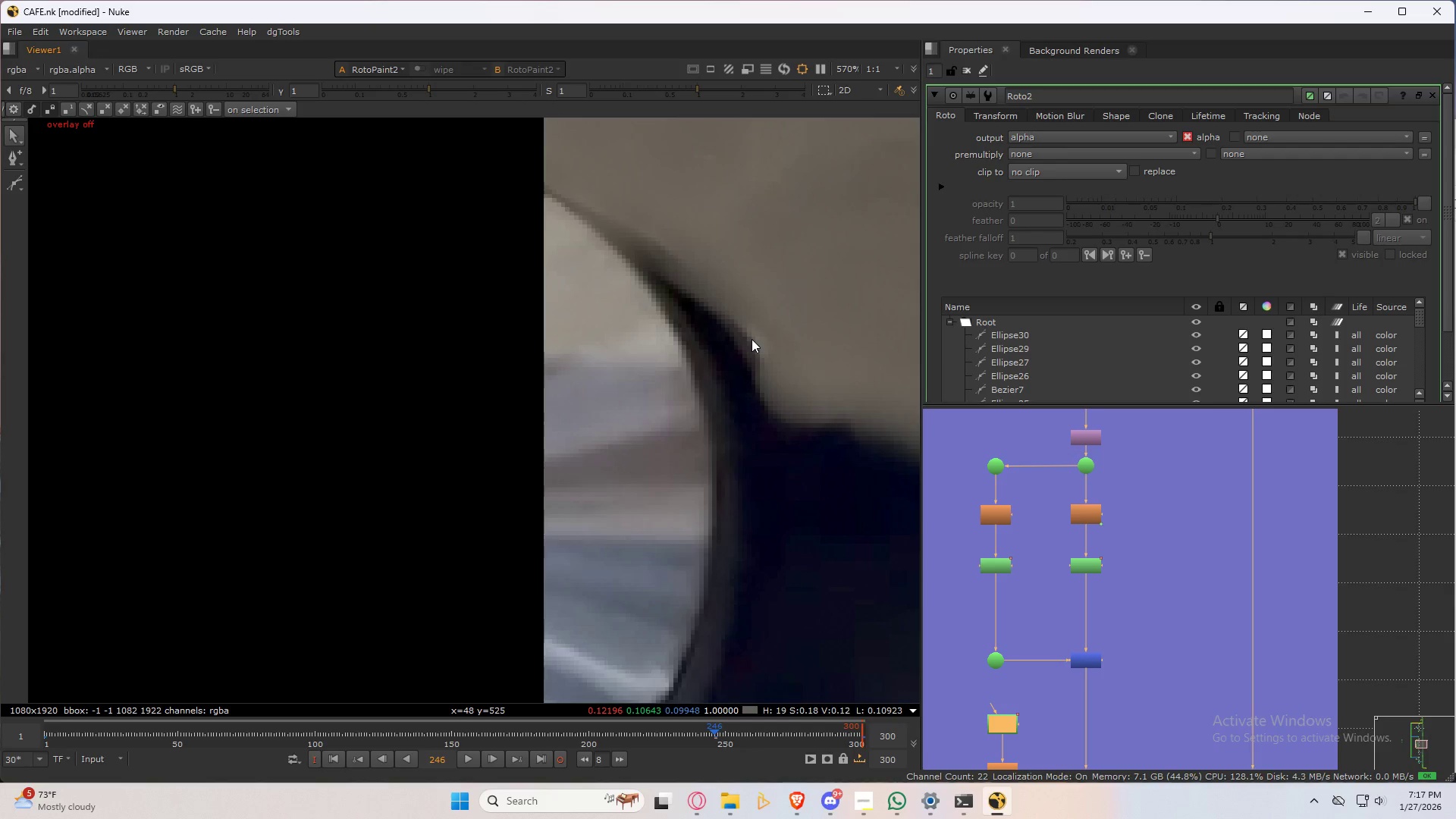 
key(Q)
 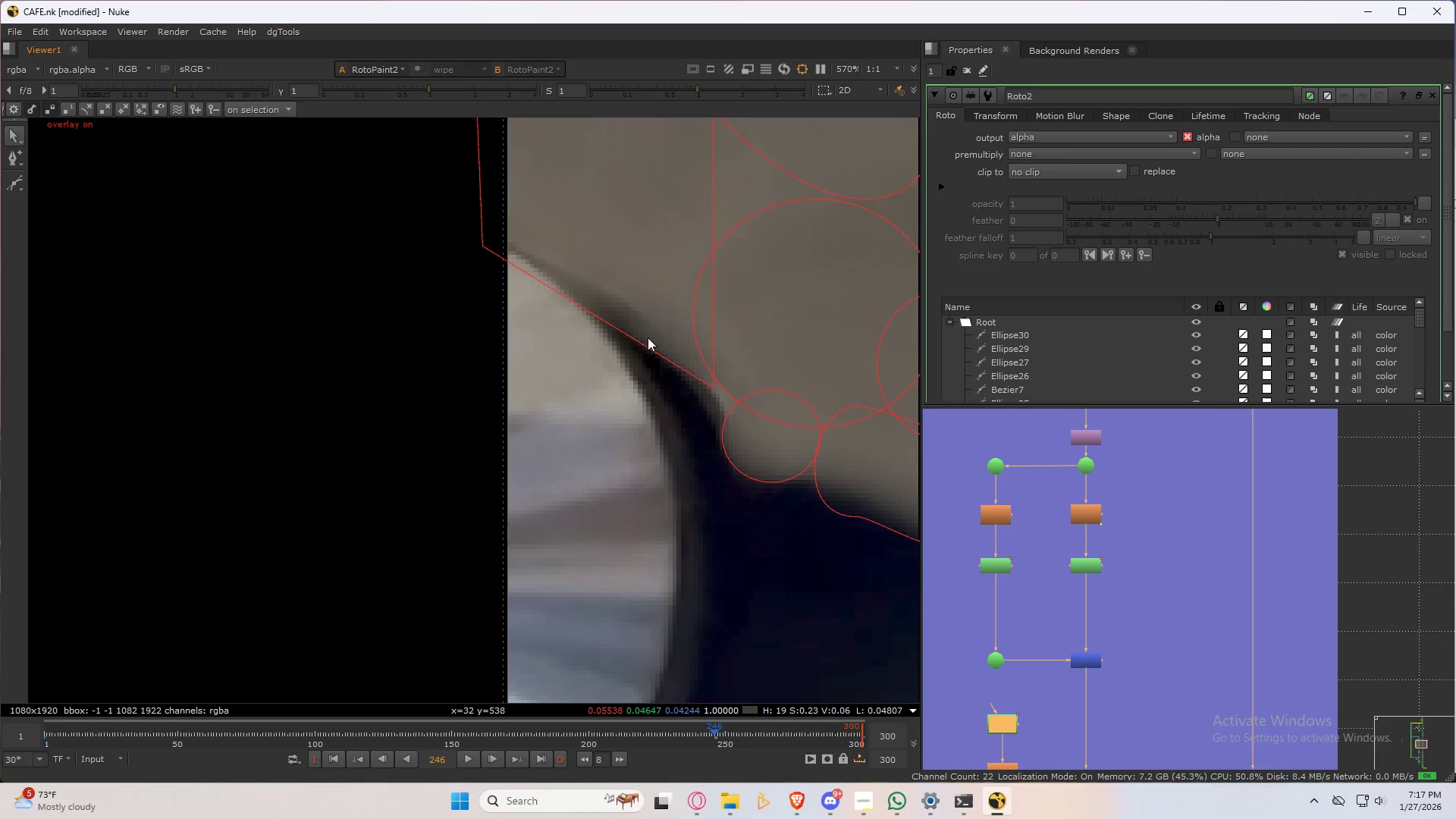 
left_click([648, 347])
 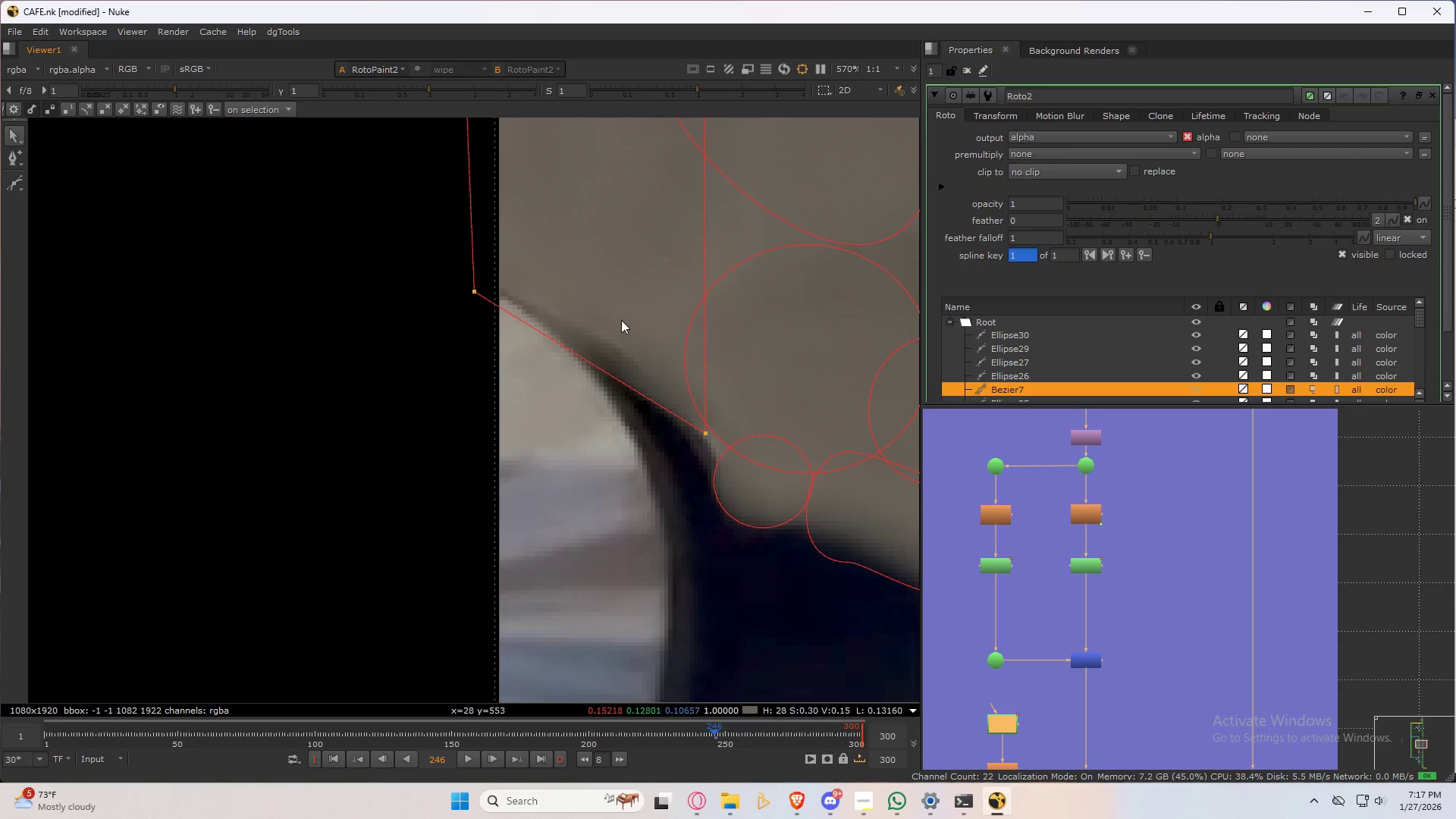 
key(3)
 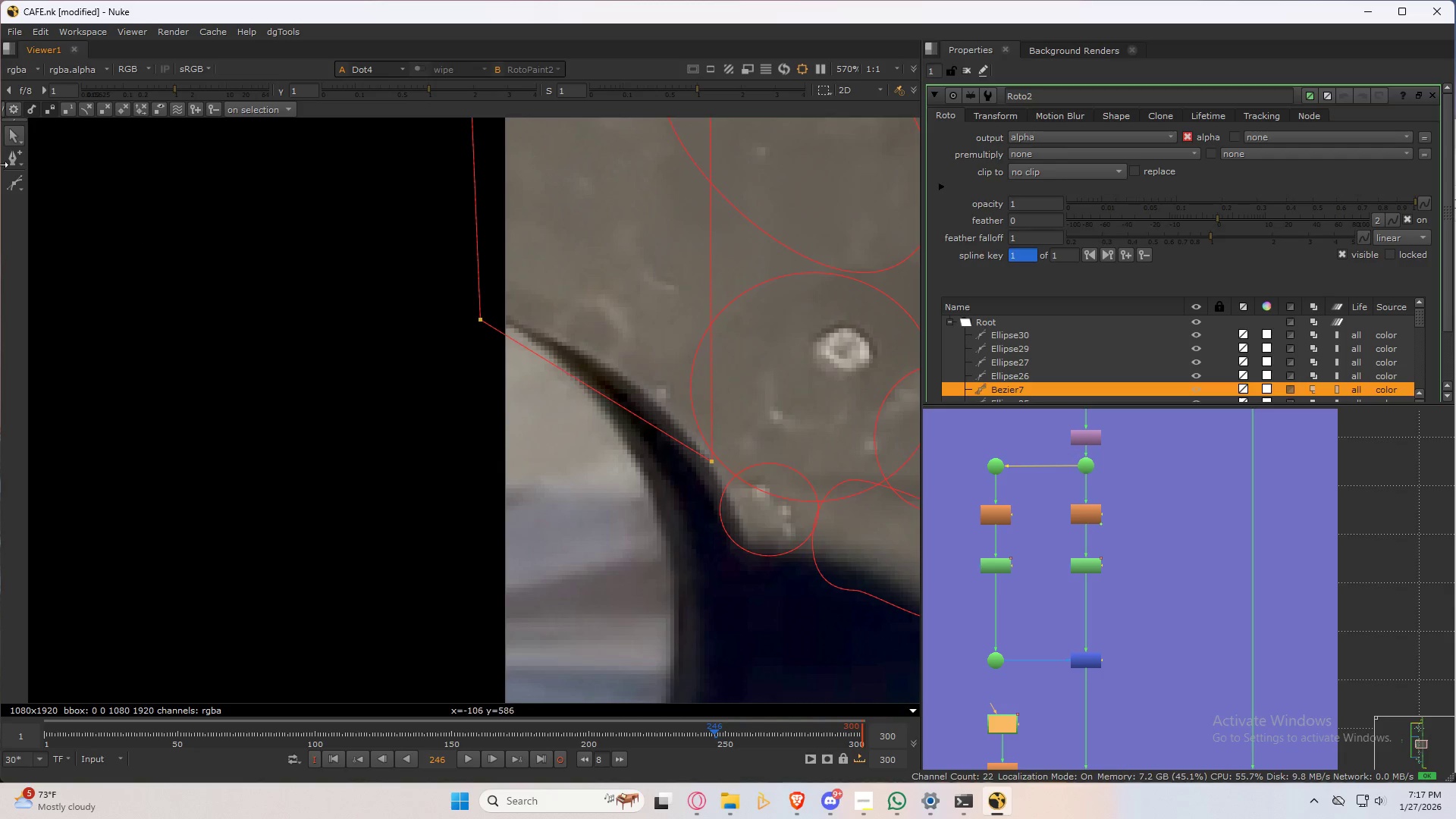 
left_click([21, 160])
 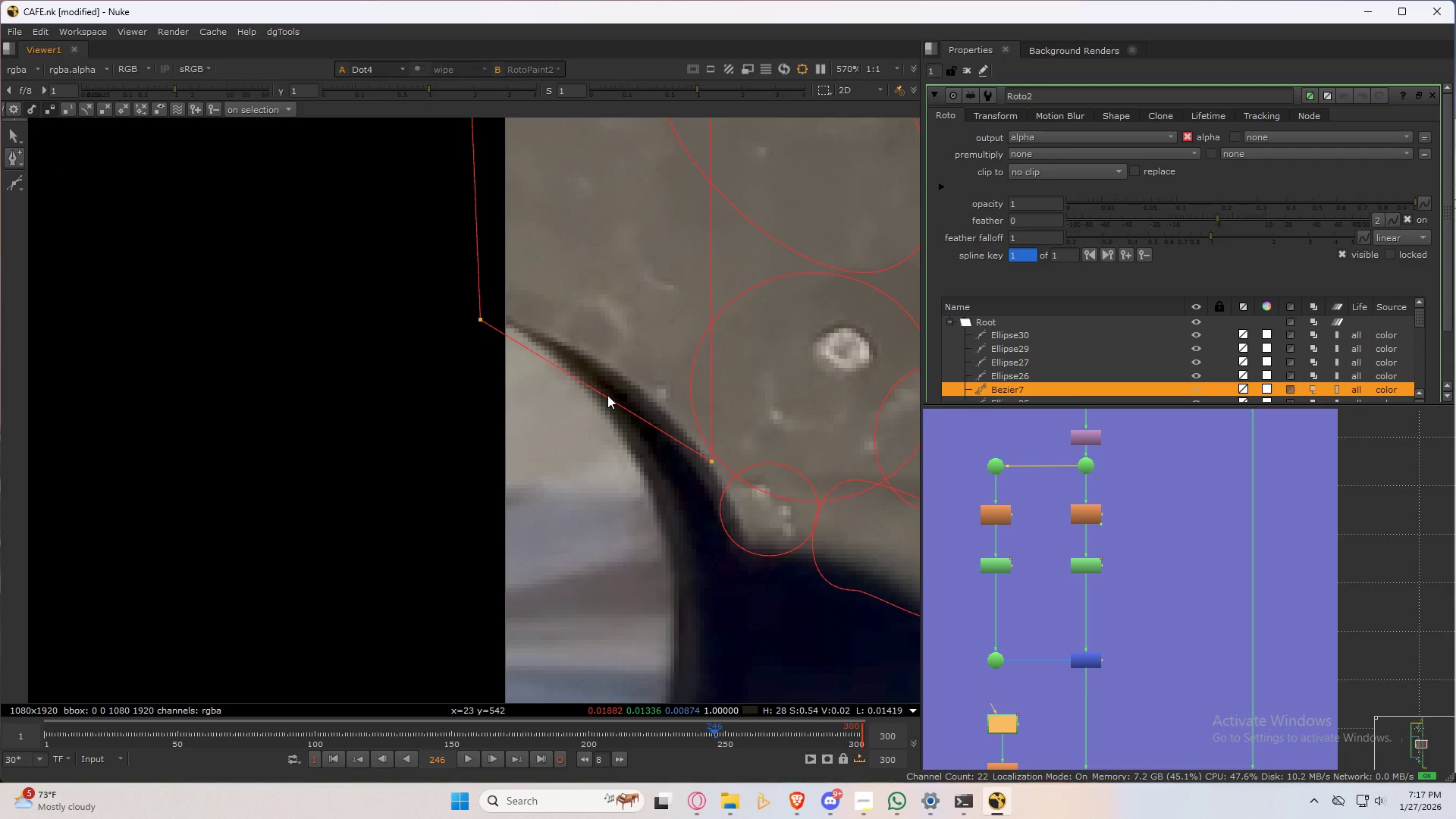 
left_click([604, 400])
 